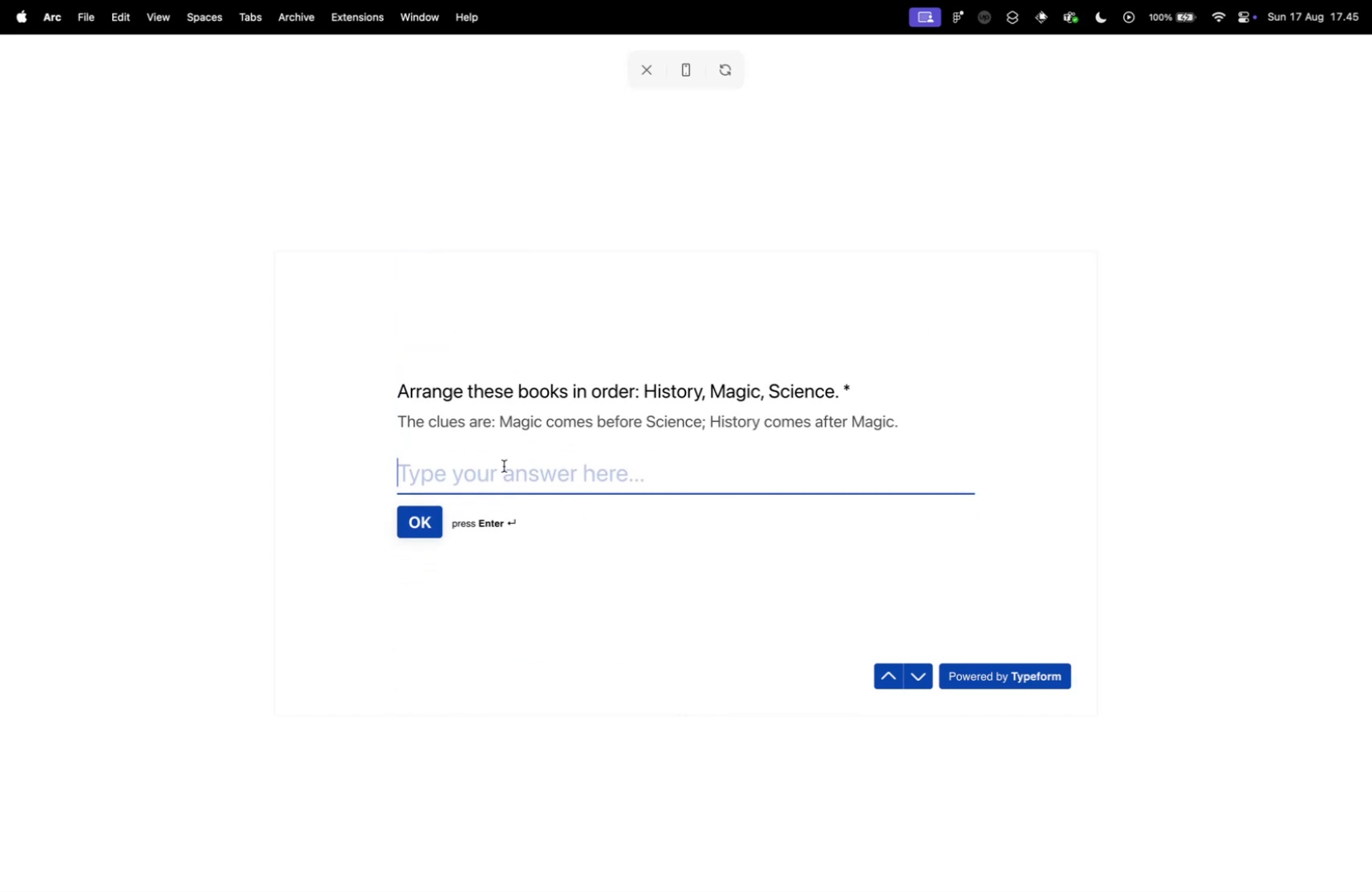 
left_click([509, 472])
 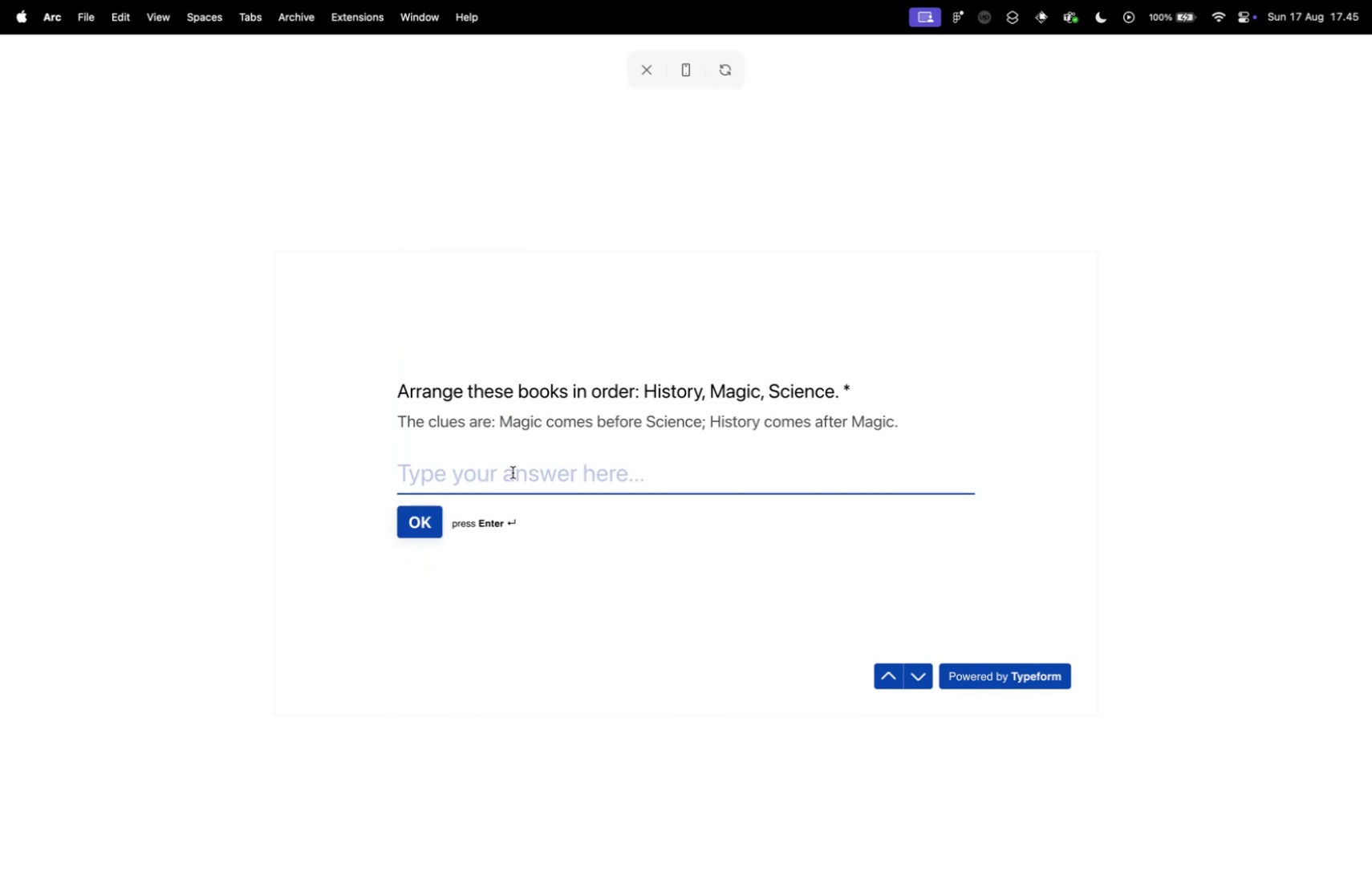 
type(dunno)
 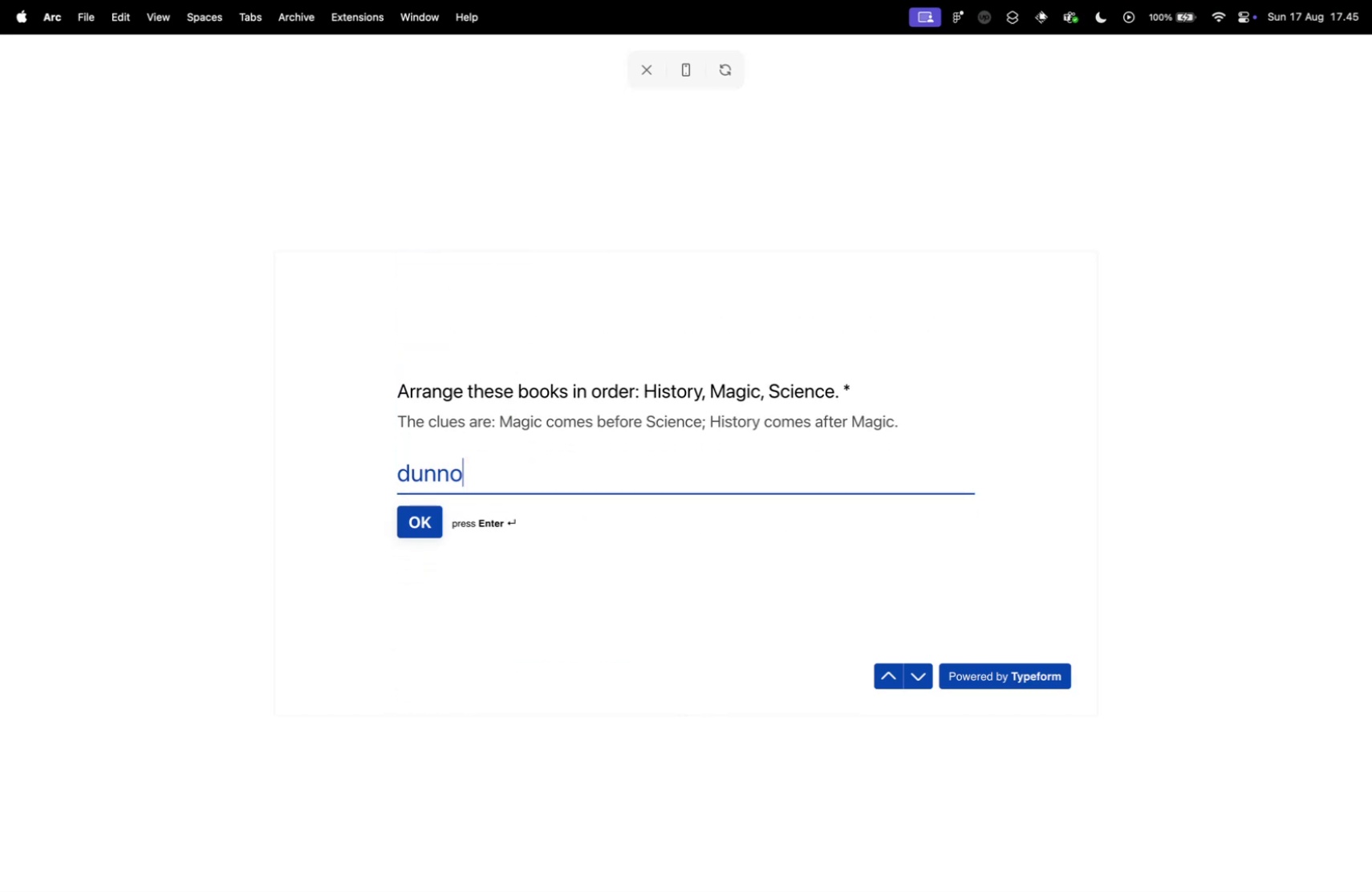 
key(Enter)
 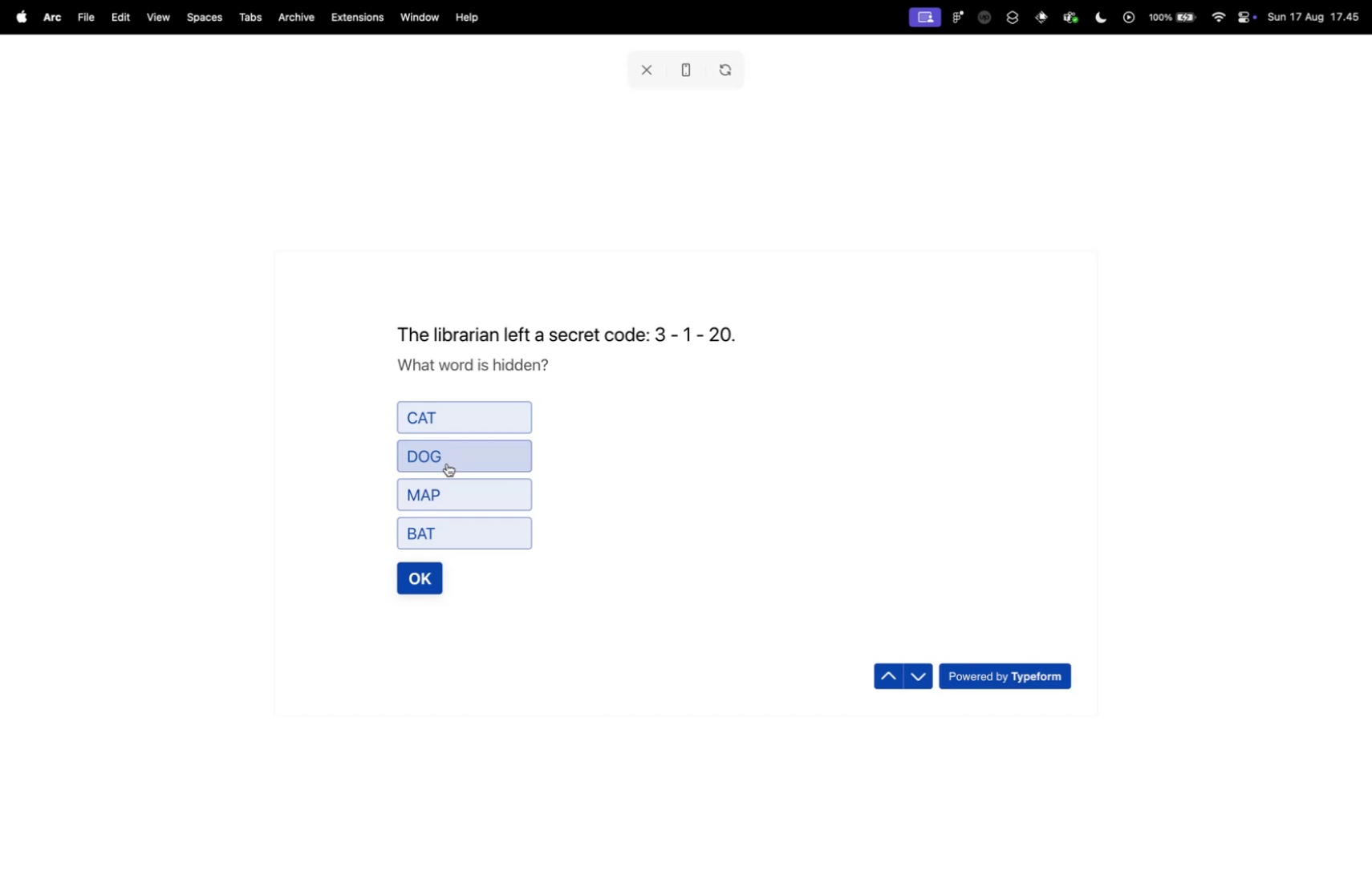 
left_click([436, 498])
 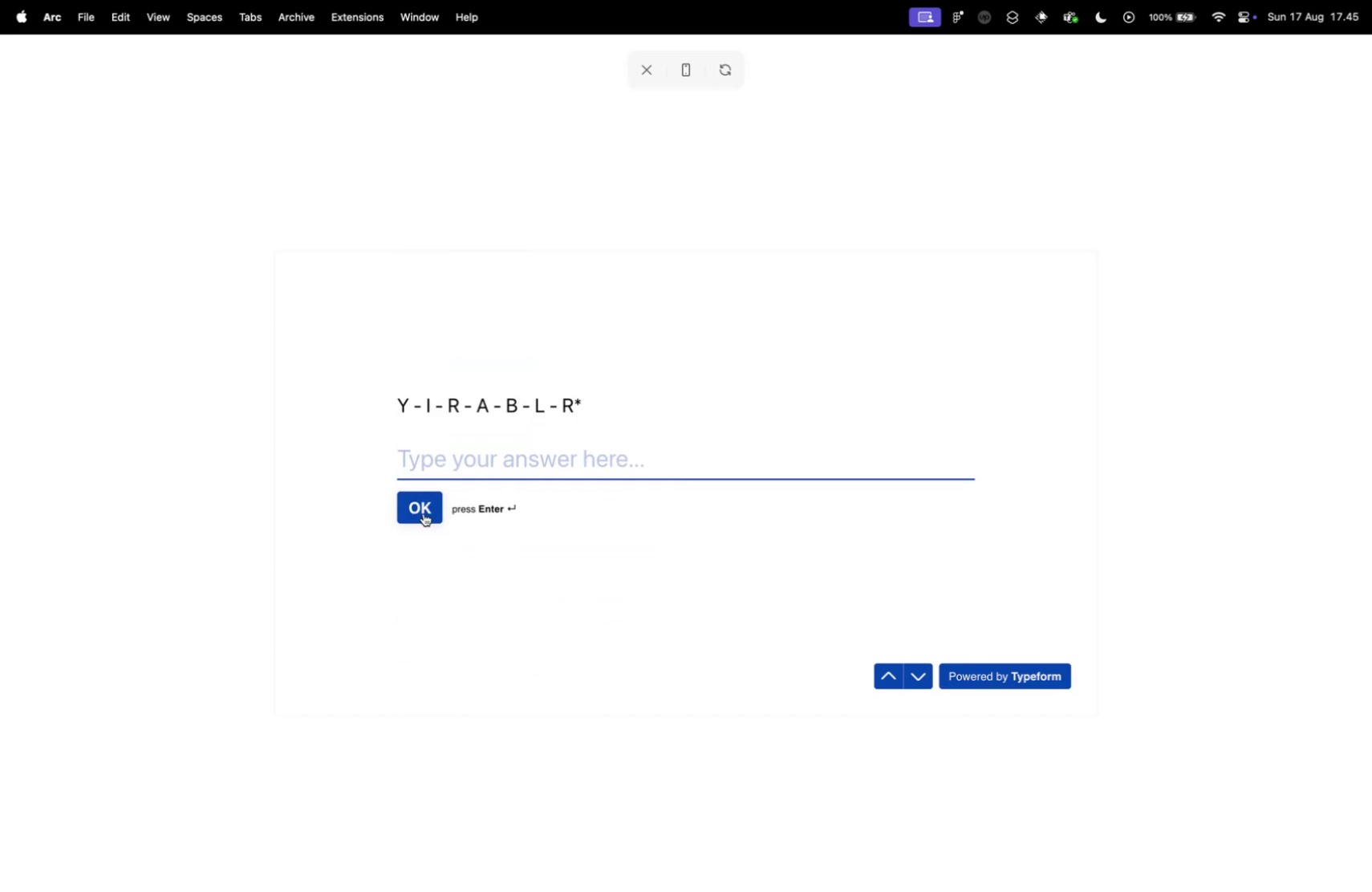 
left_click([889, 667])
 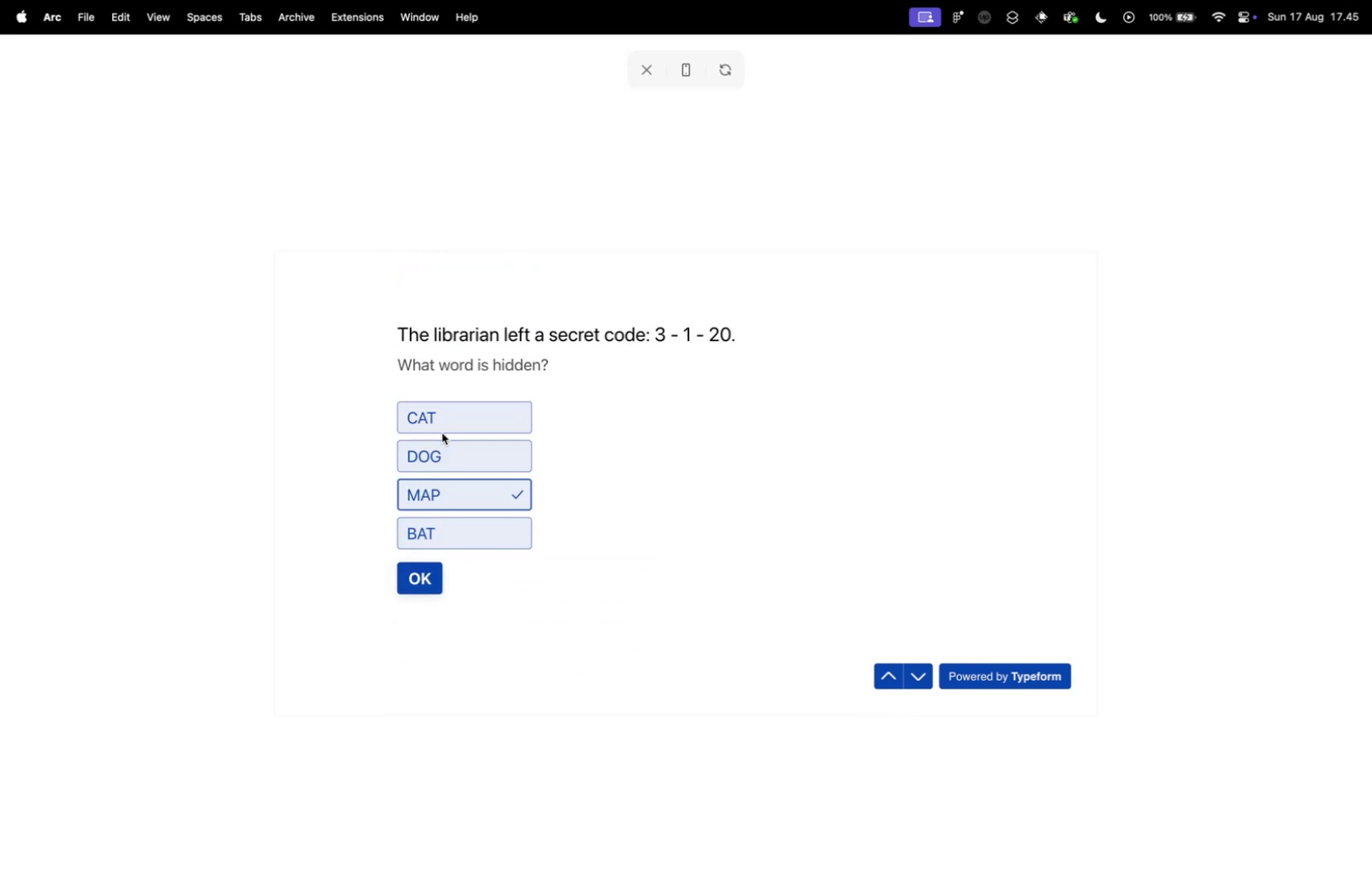 
left_click([440, 421])
 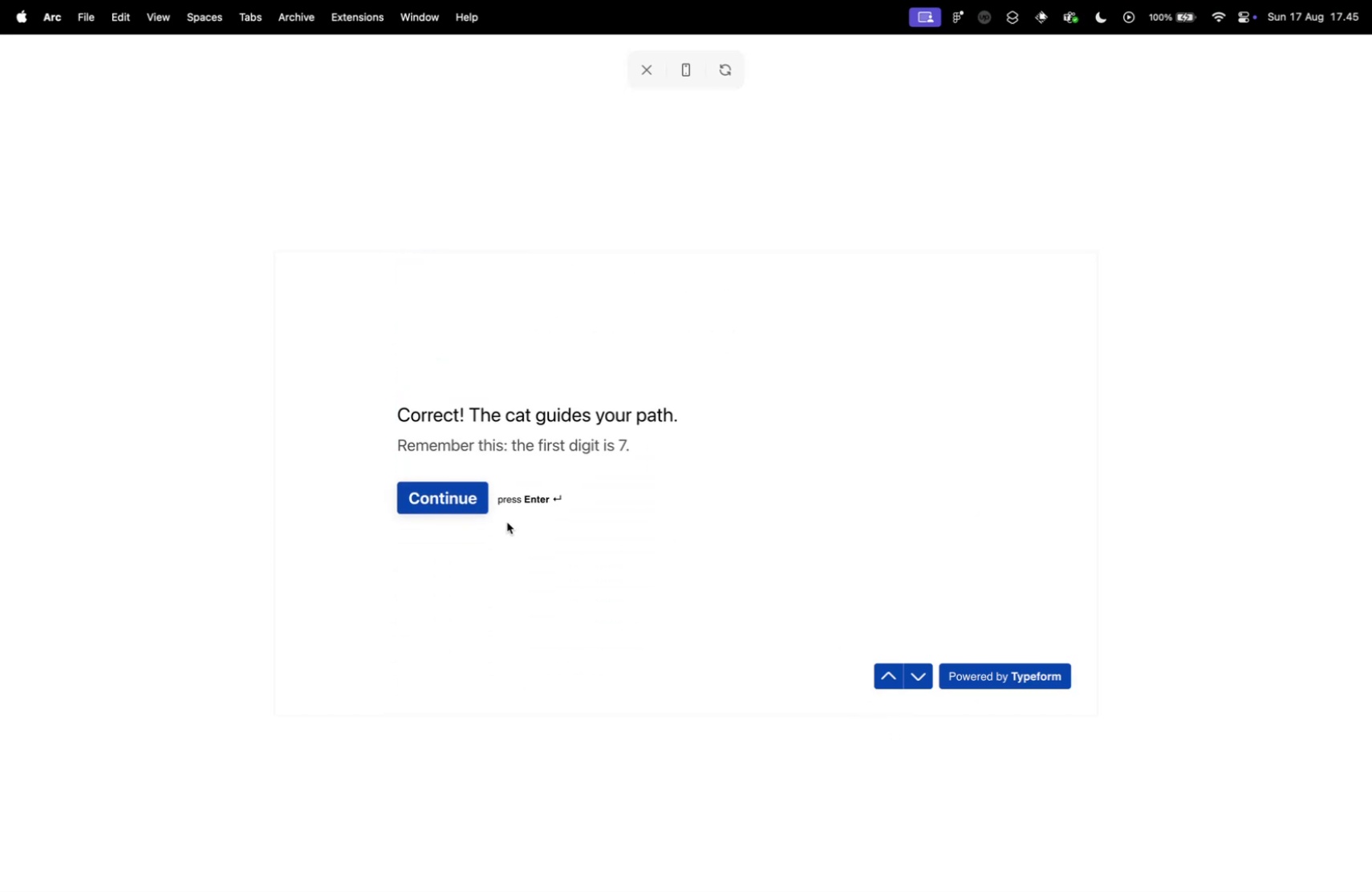 
wait(8.32)
 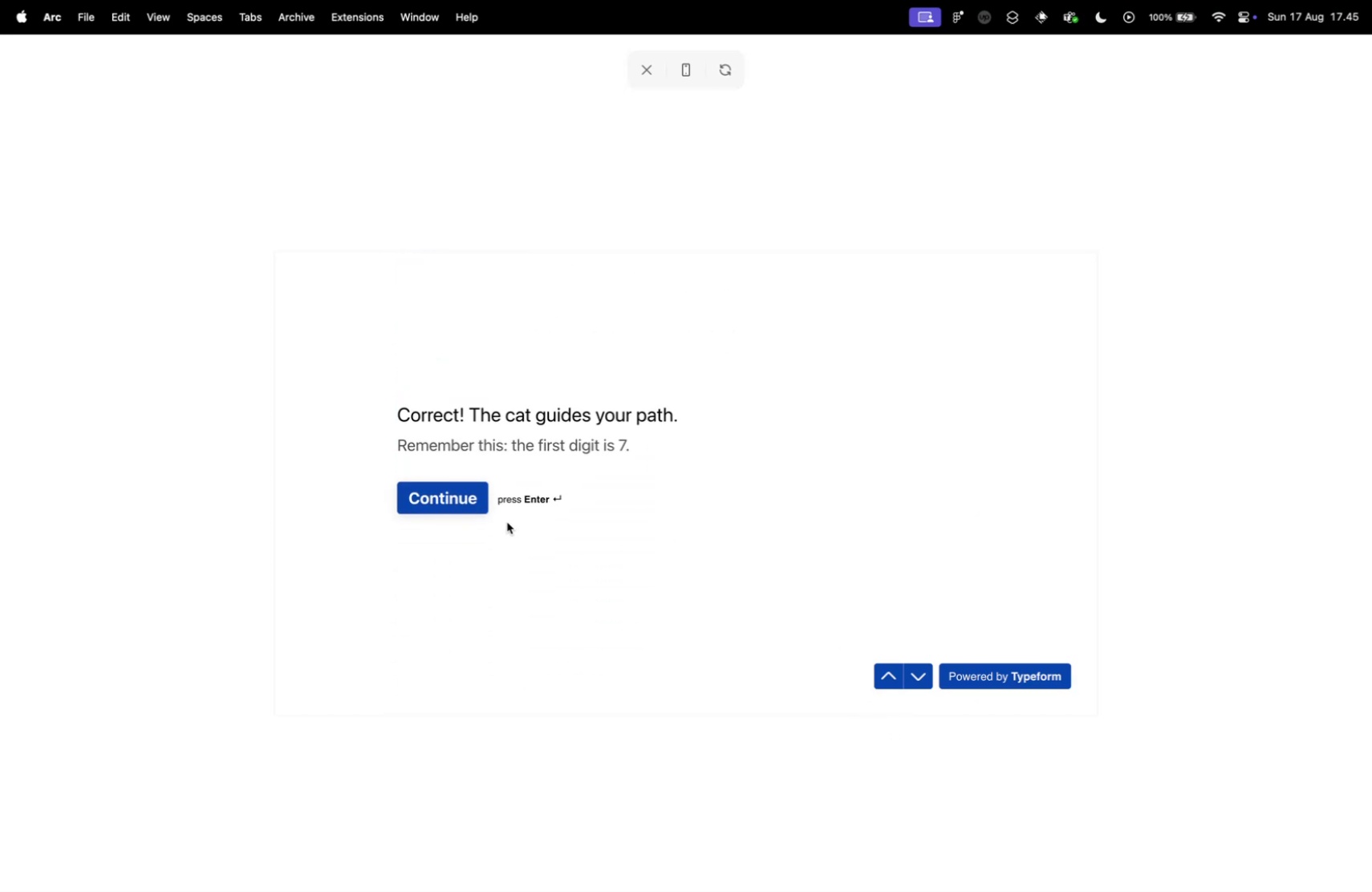 
left_click([435, 497])
 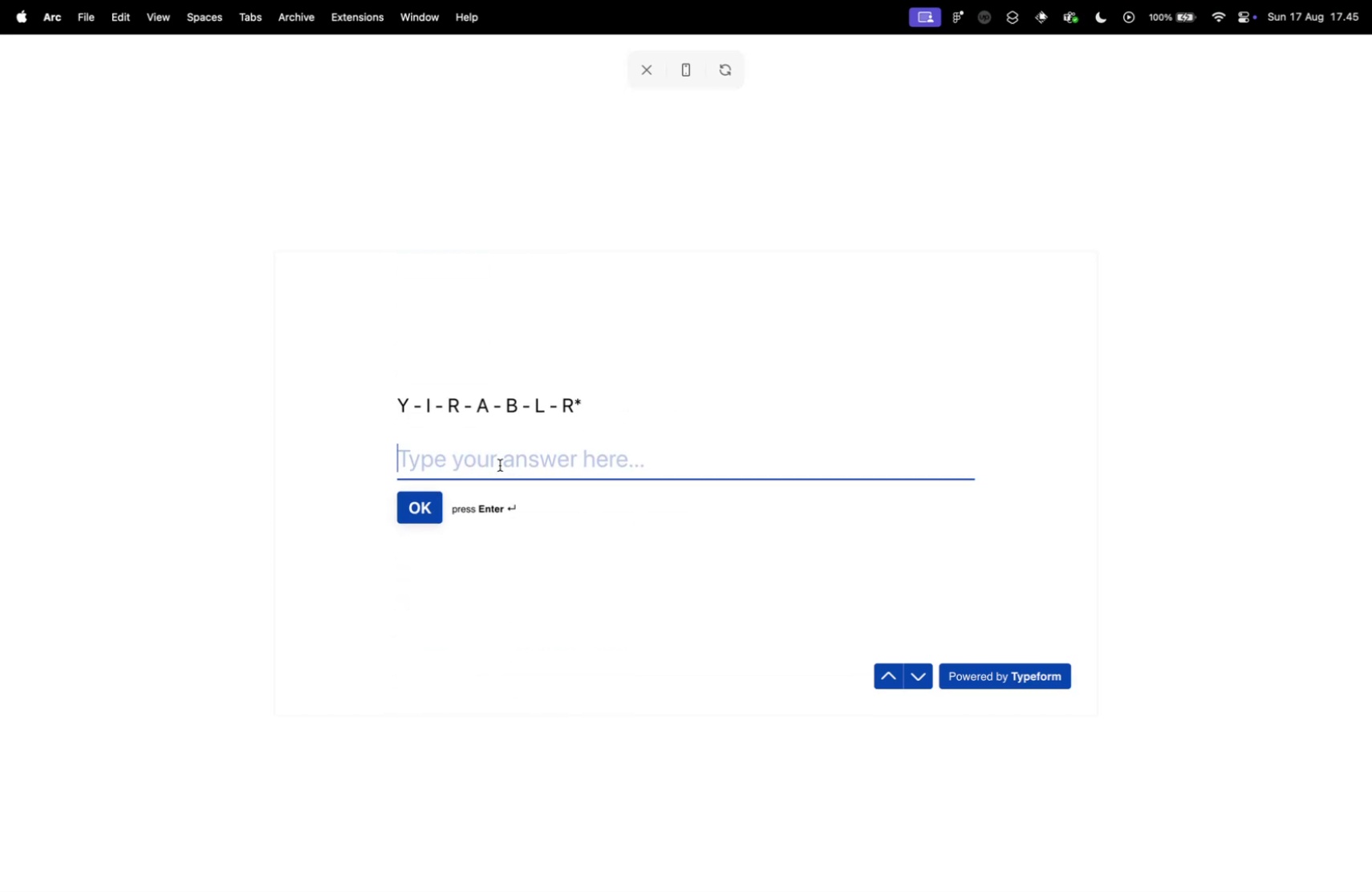 
left_click([497, 455])
 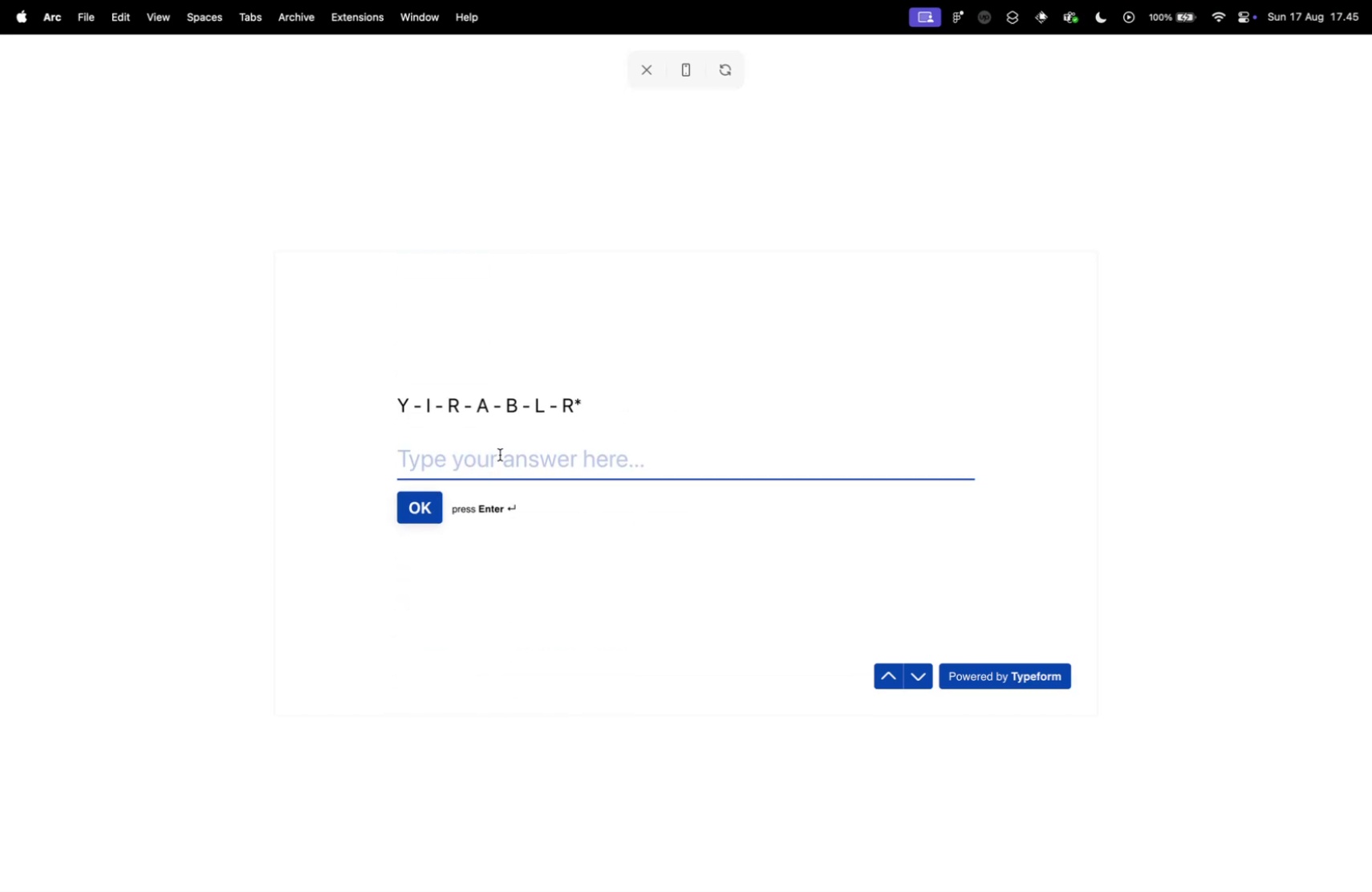 
type(library)
 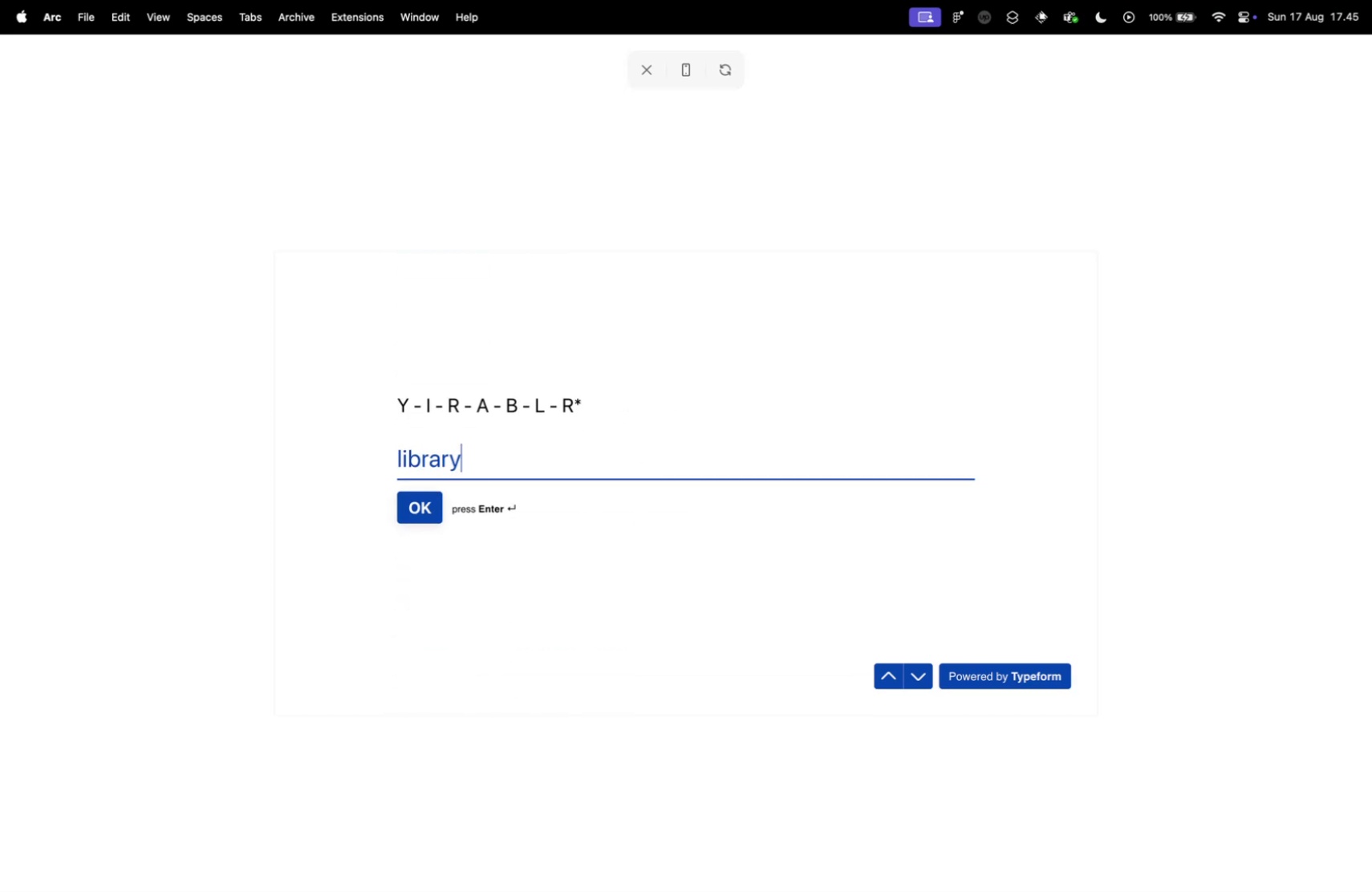 
key(Enter)
 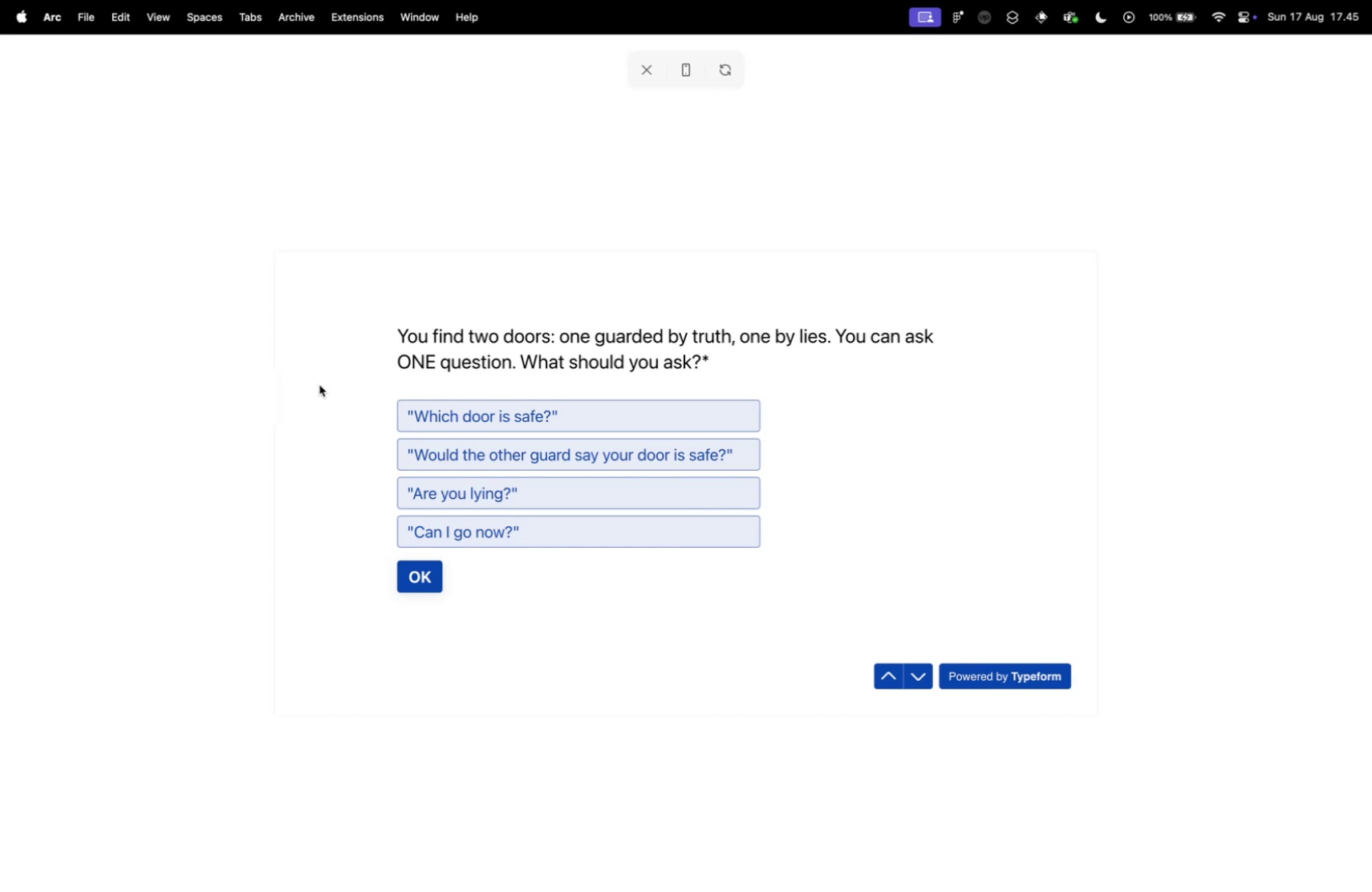 
wait(5.91)
 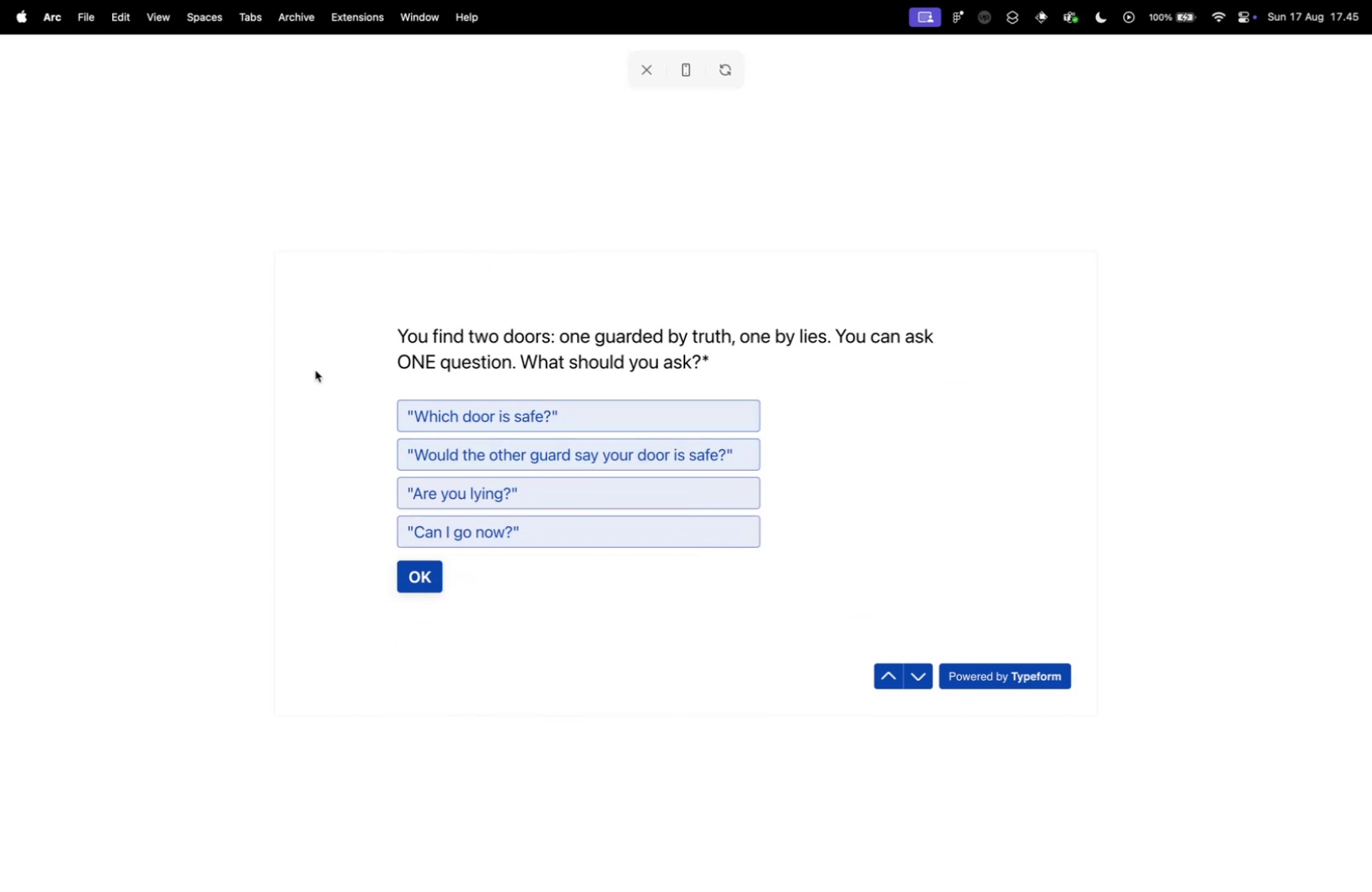 
left_click([464, 456])
 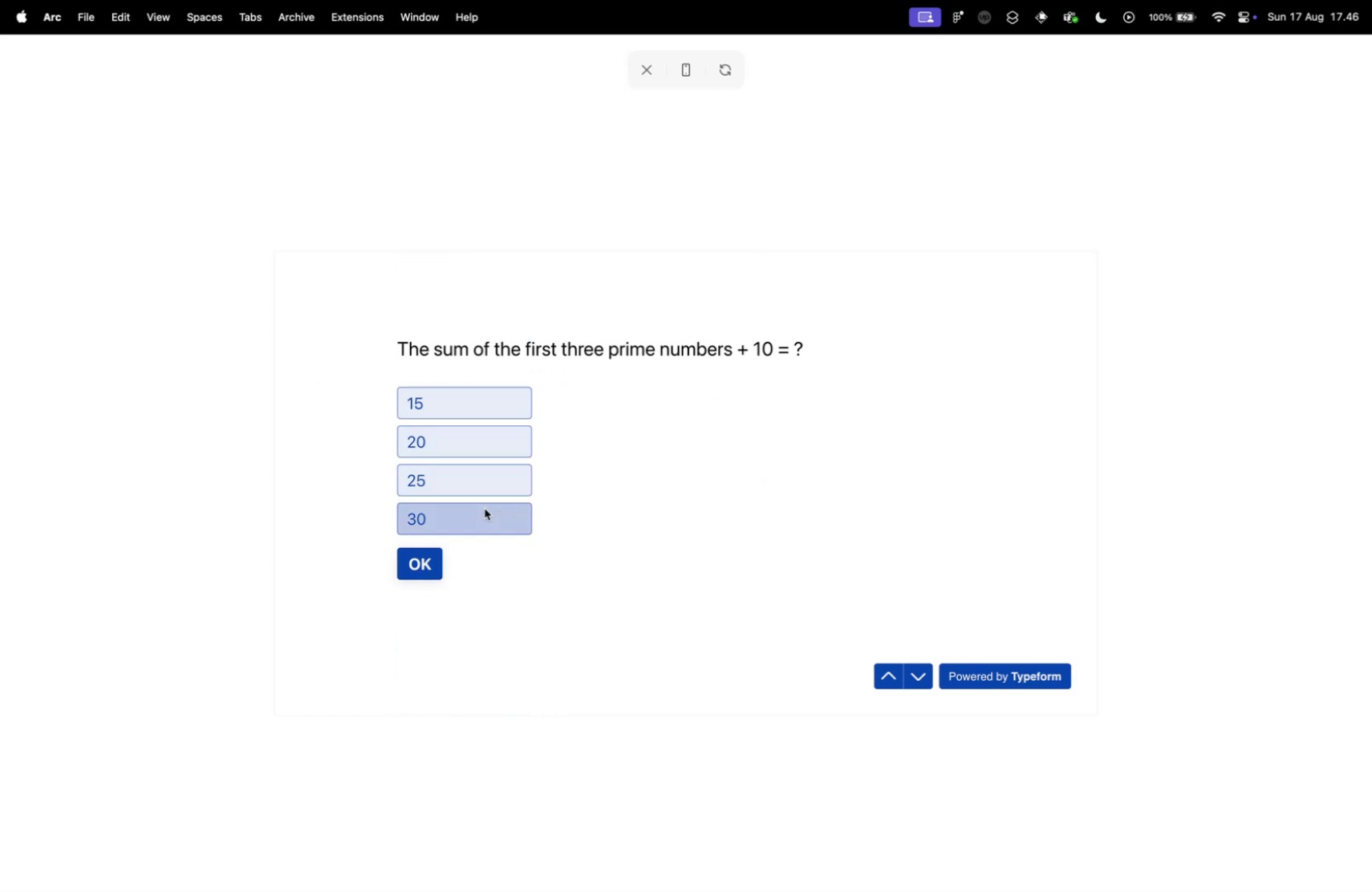 
left_click([477, 476])
 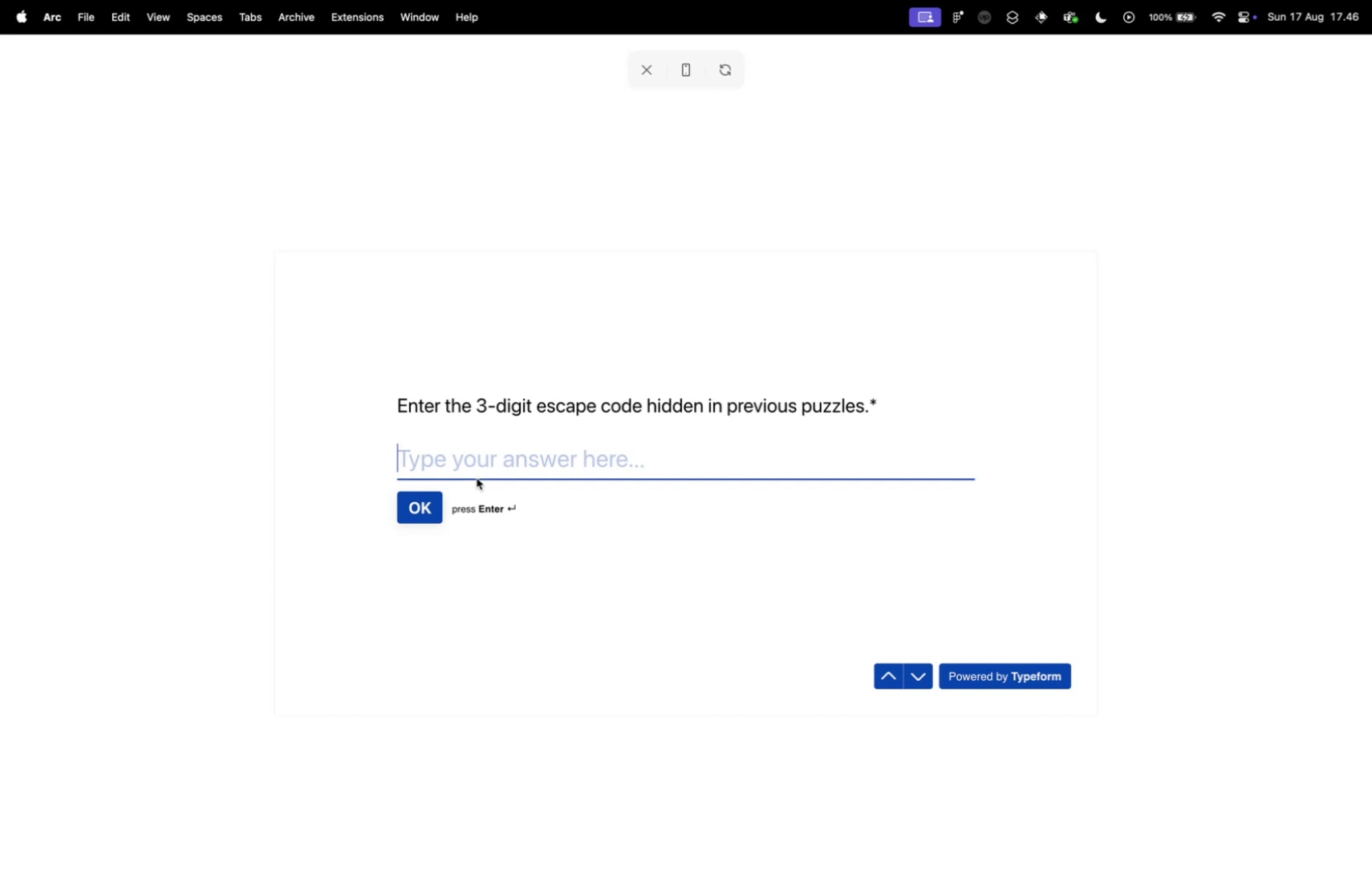 
left_click([477, 464])
 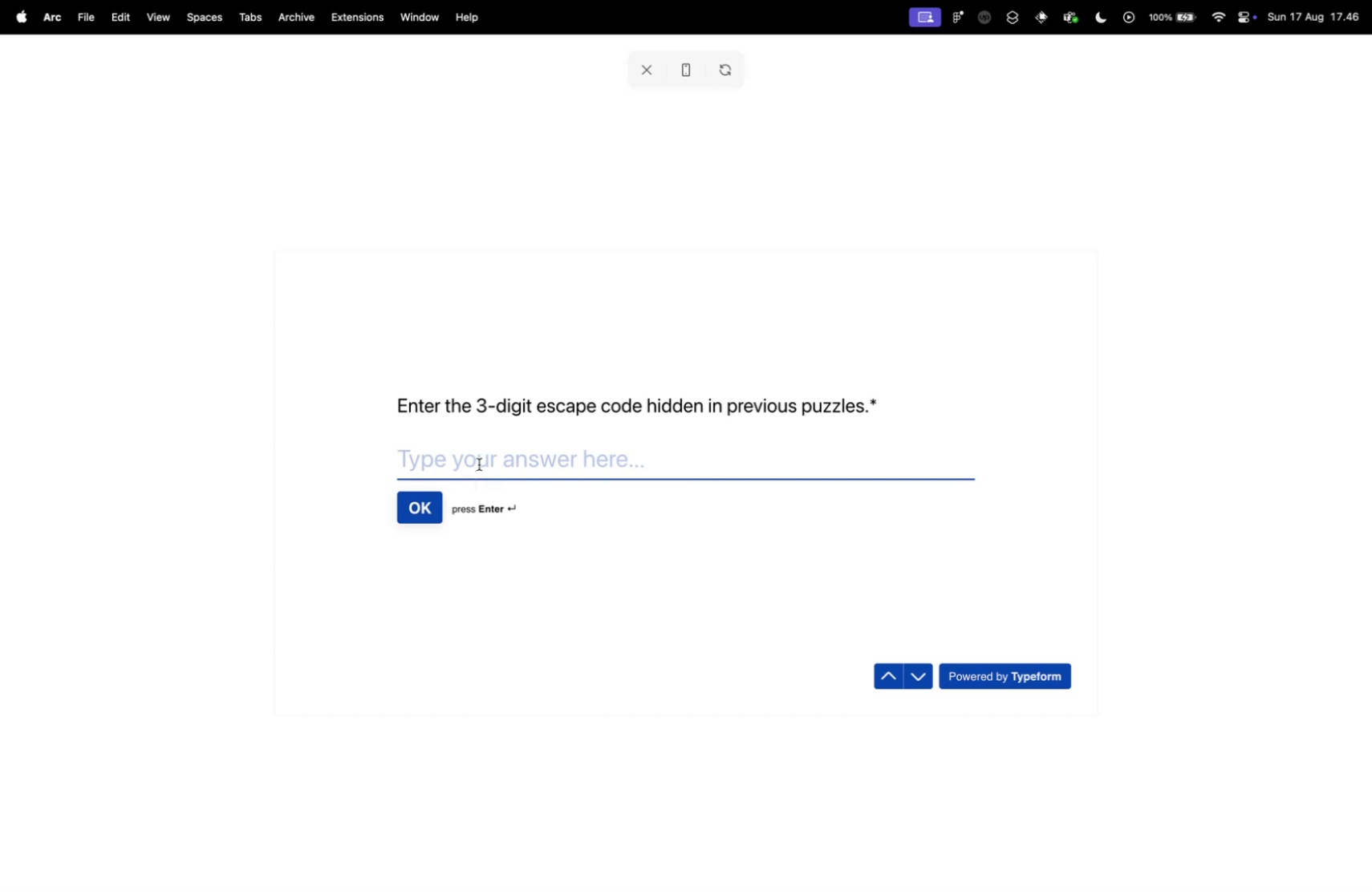 
type(725)
 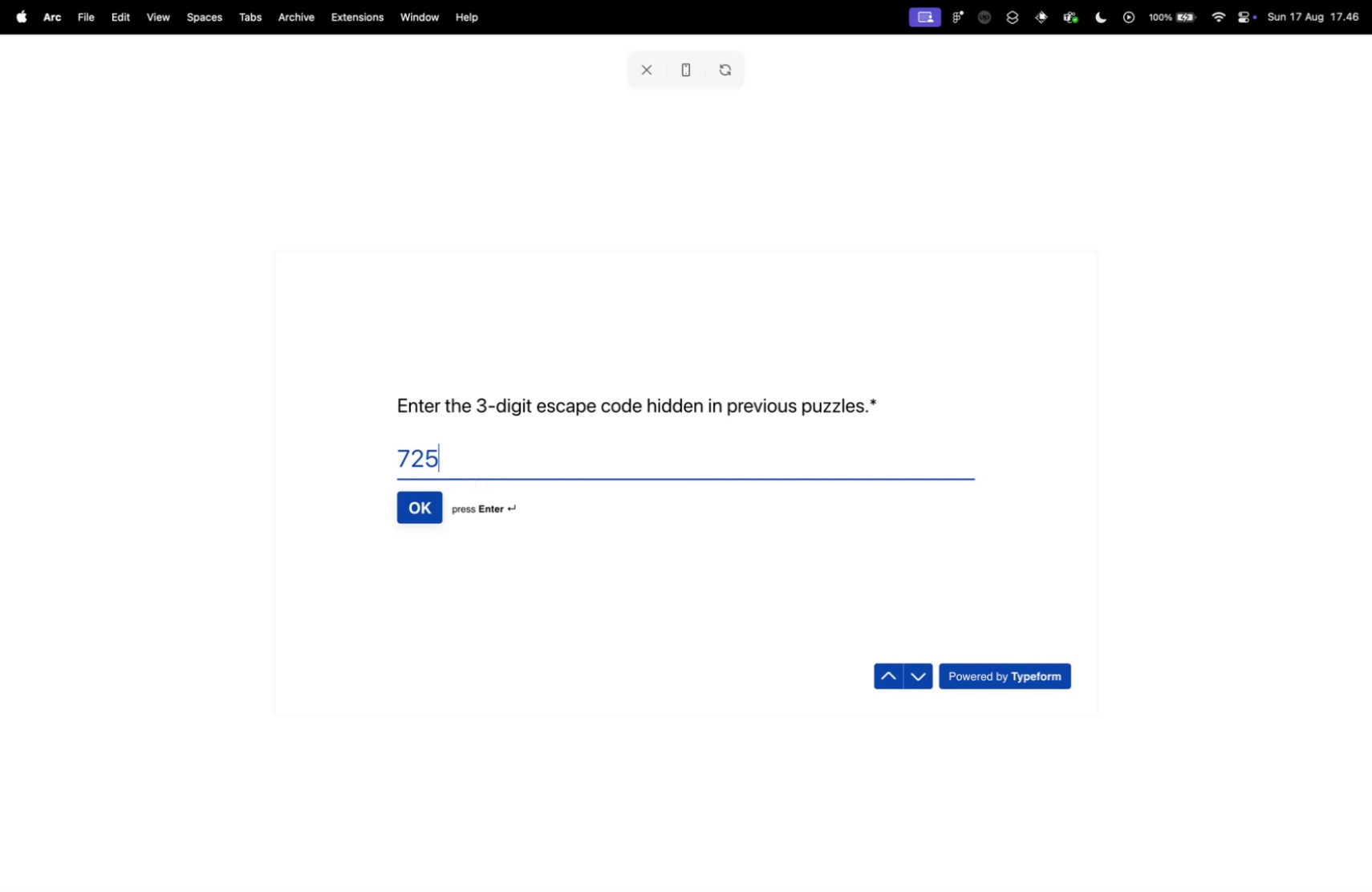 
key(Enter)
 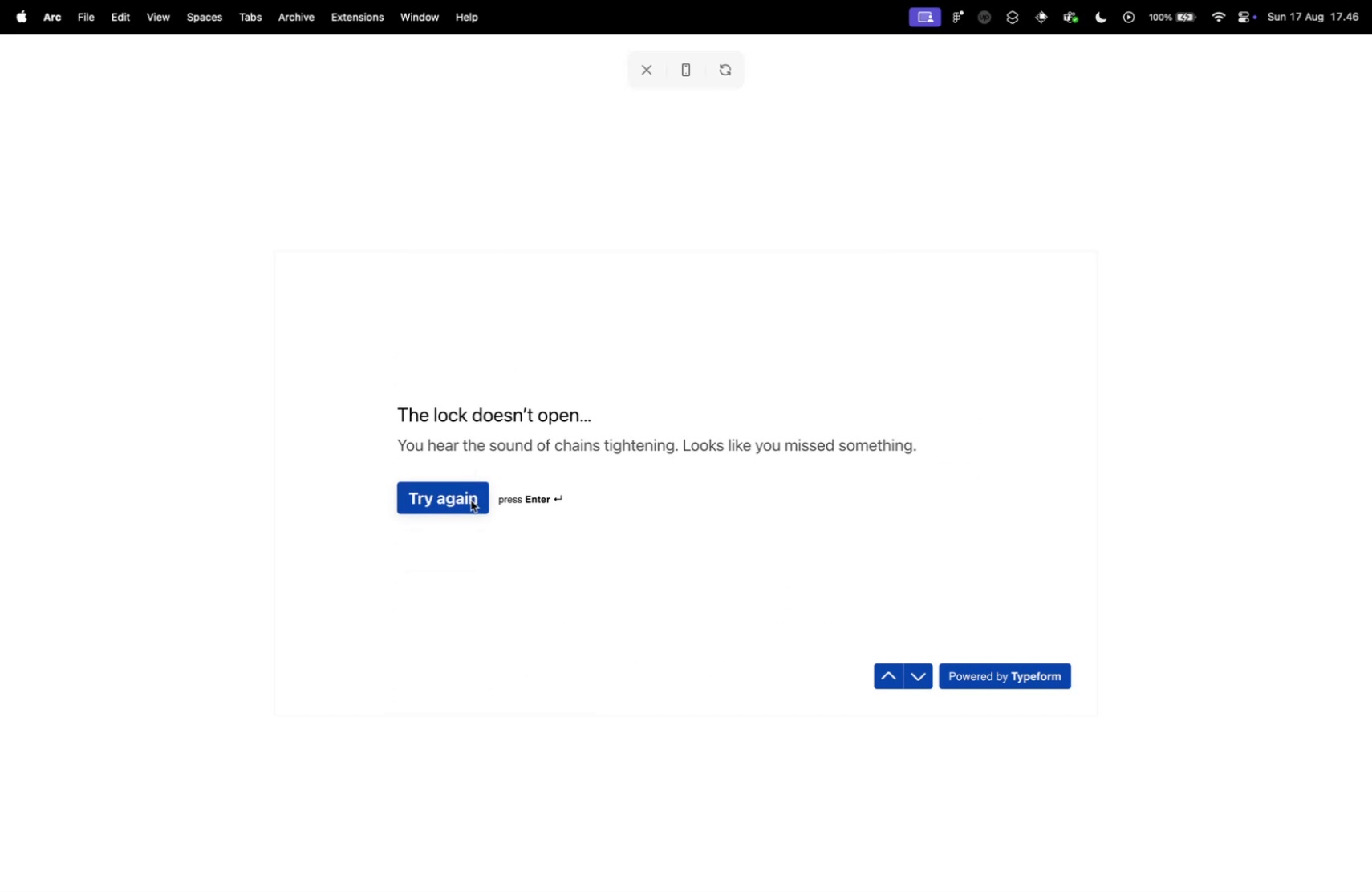 
wait(6.64)
 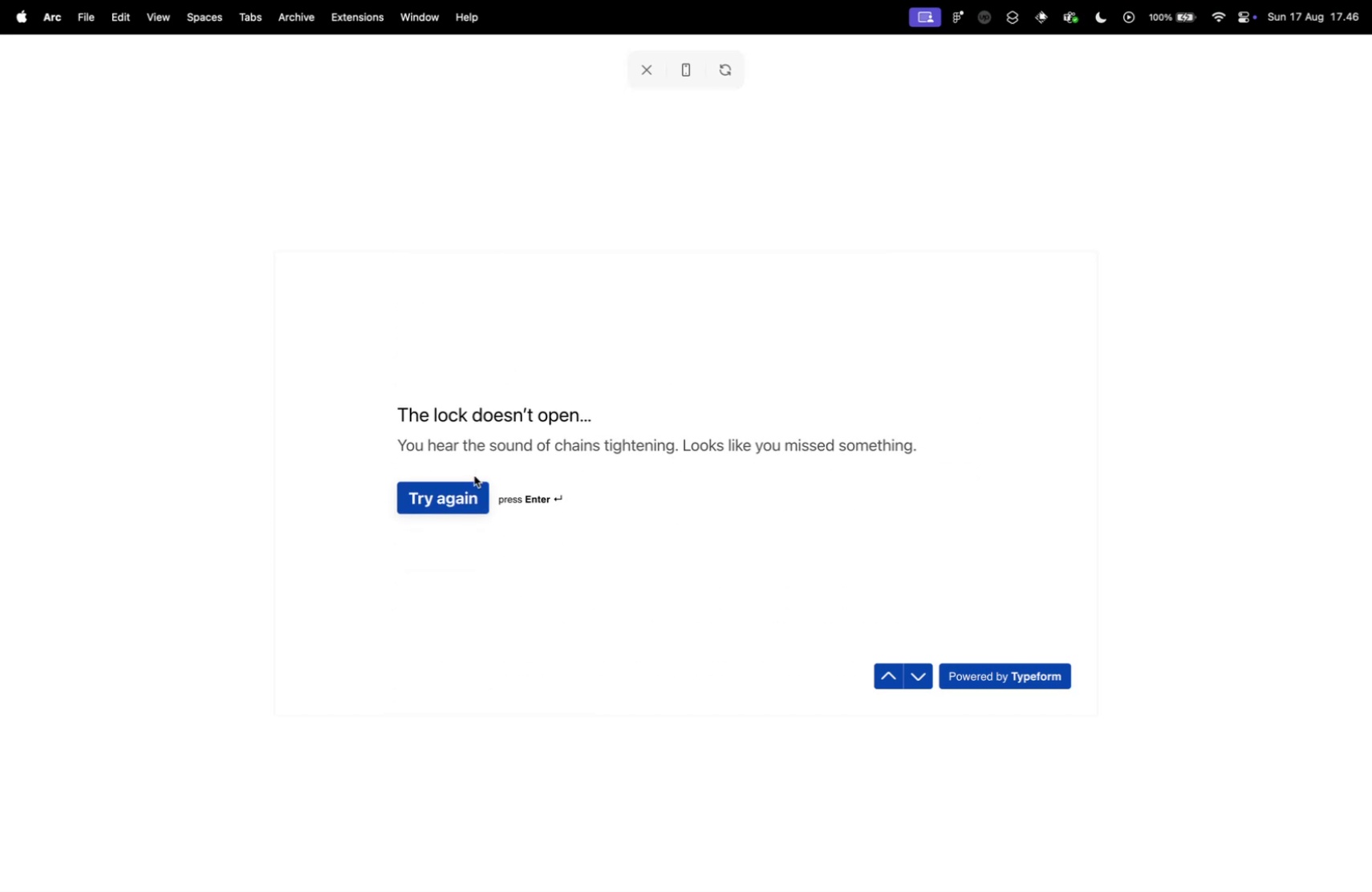 
left_click([456, 488])
 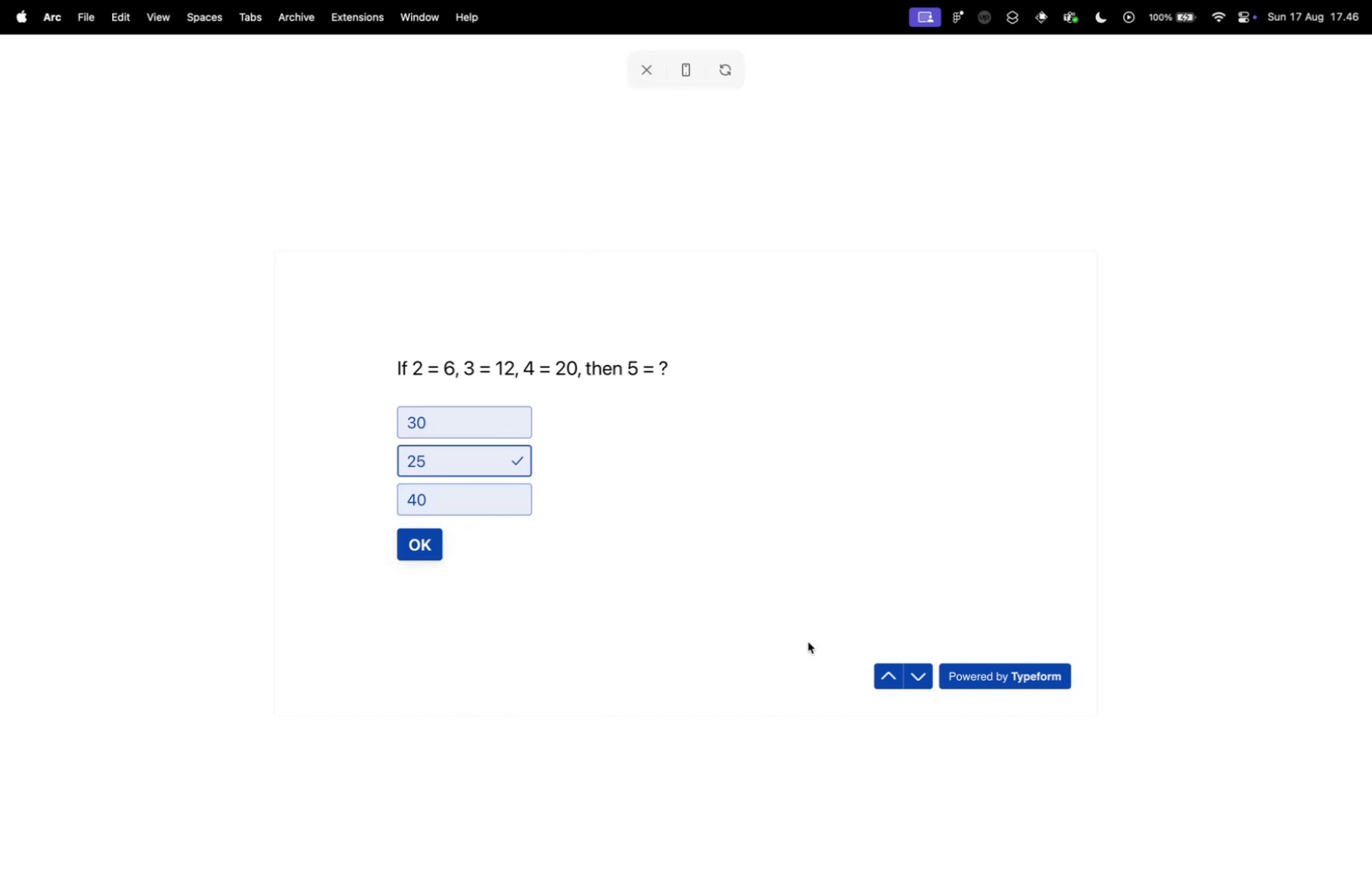 
left_click([413, 542])
 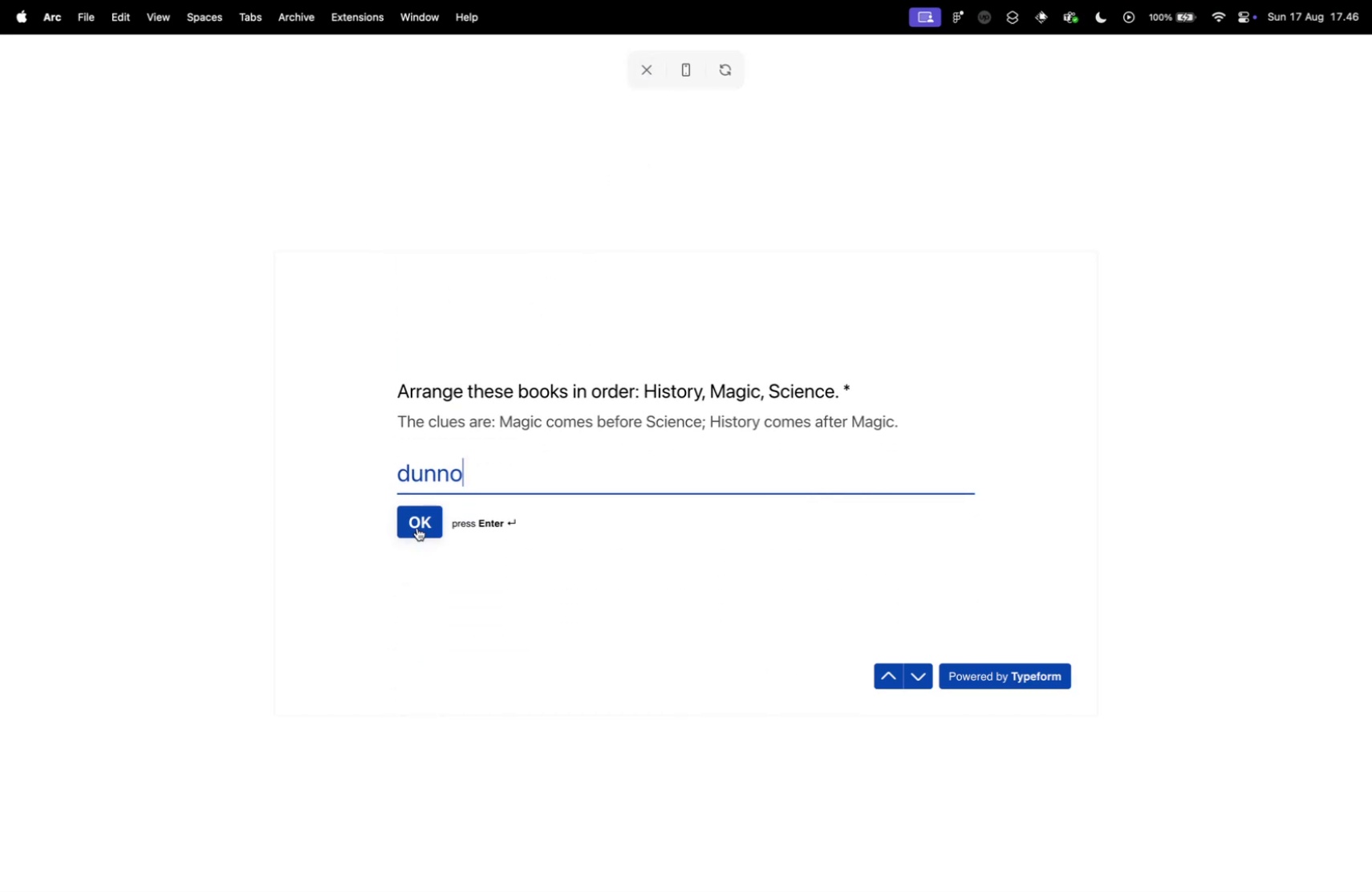 
left_click([417, 527])
 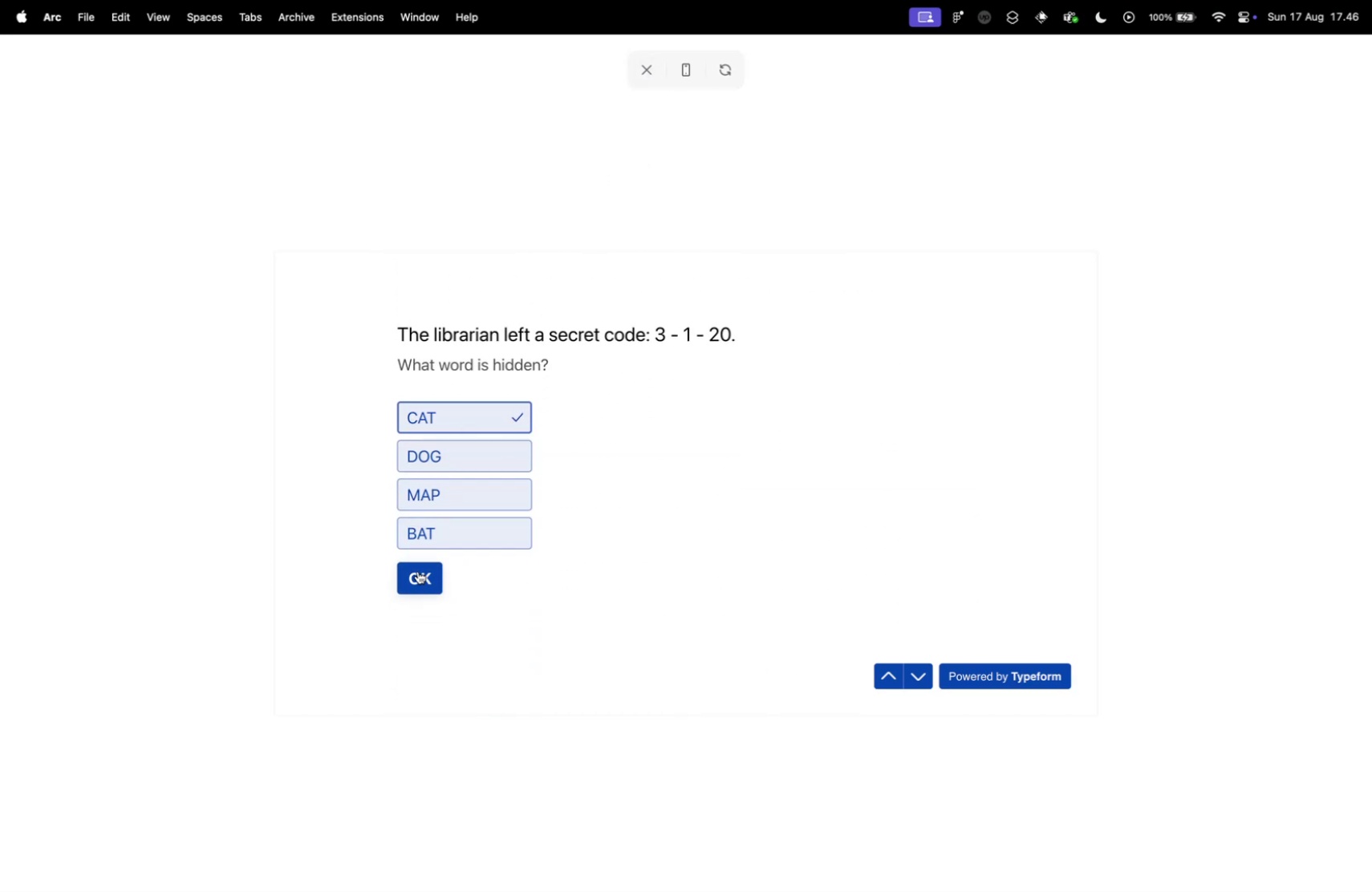 
left_click([444, 512])
 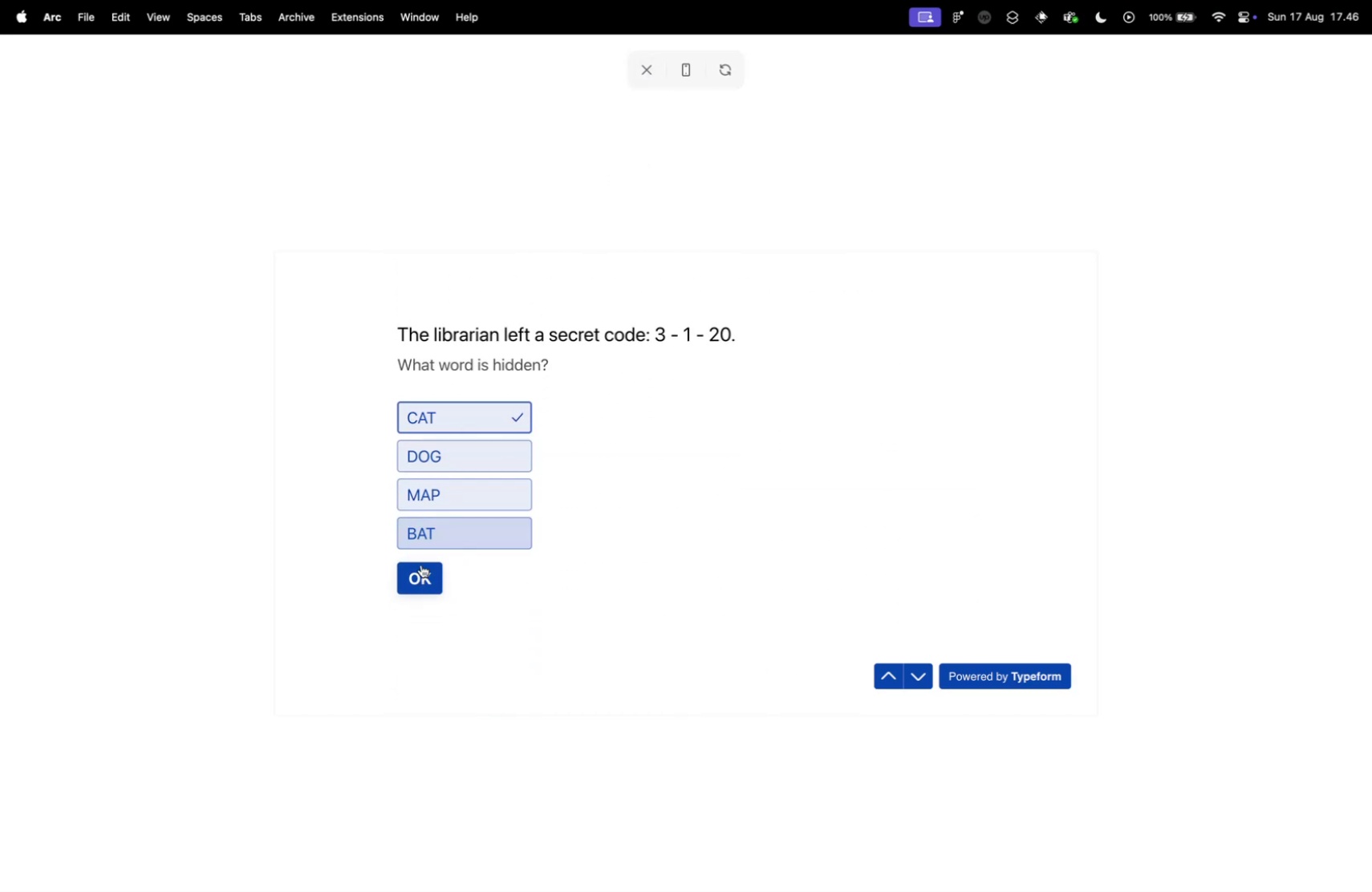 
left_click([416, 572])
 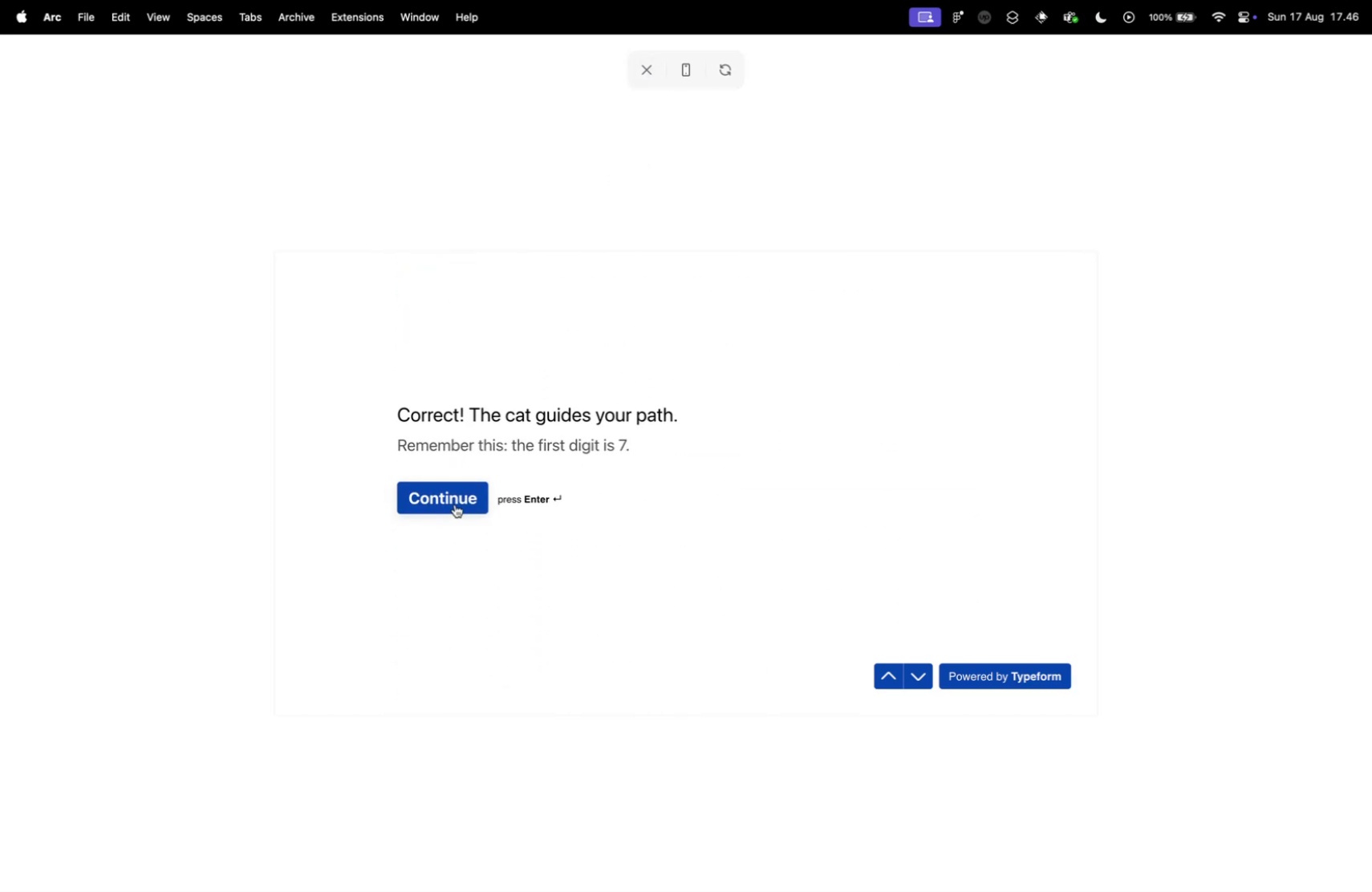 
left_click([461, 497])
 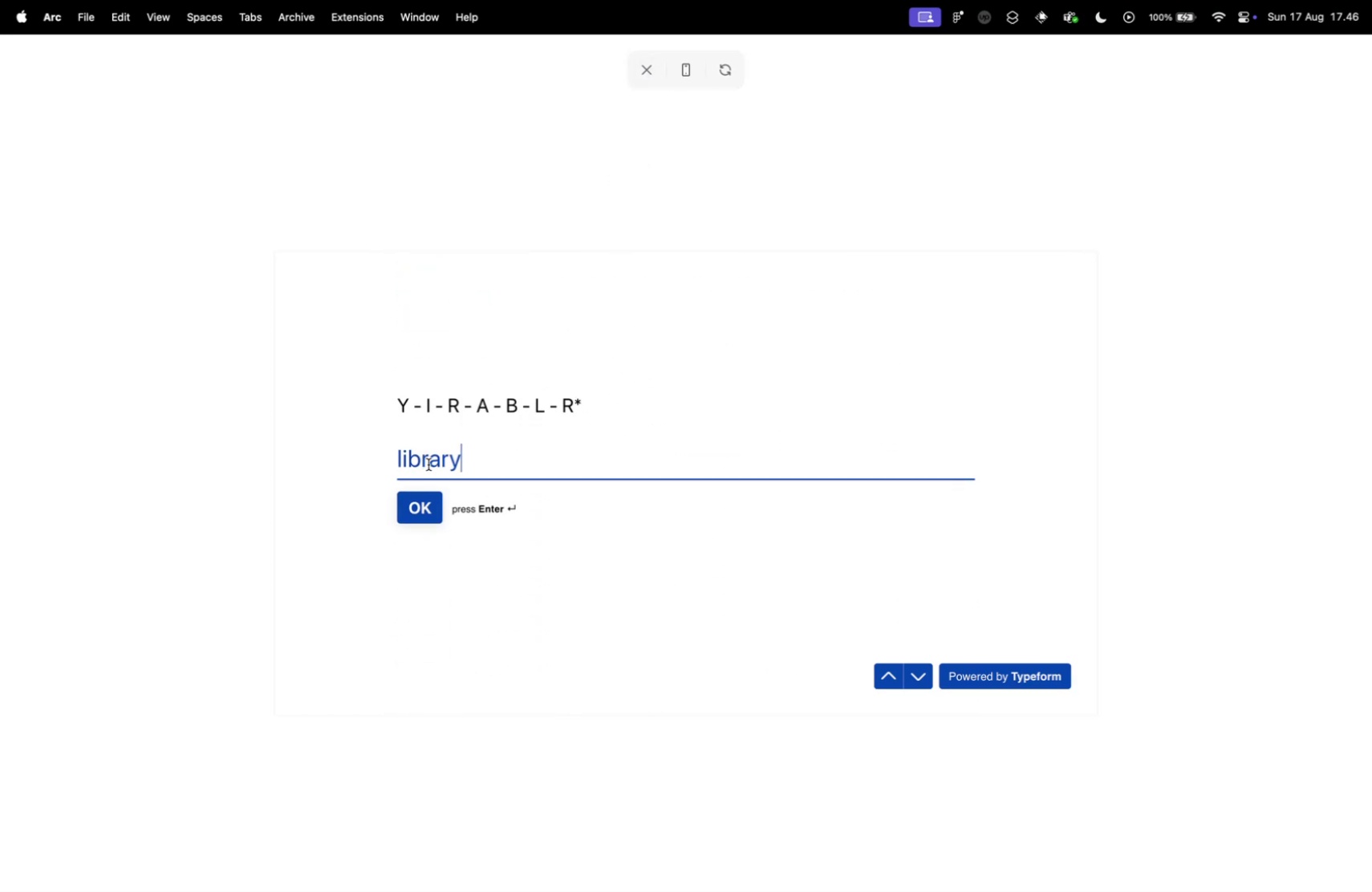 
double_click([428, 464])
 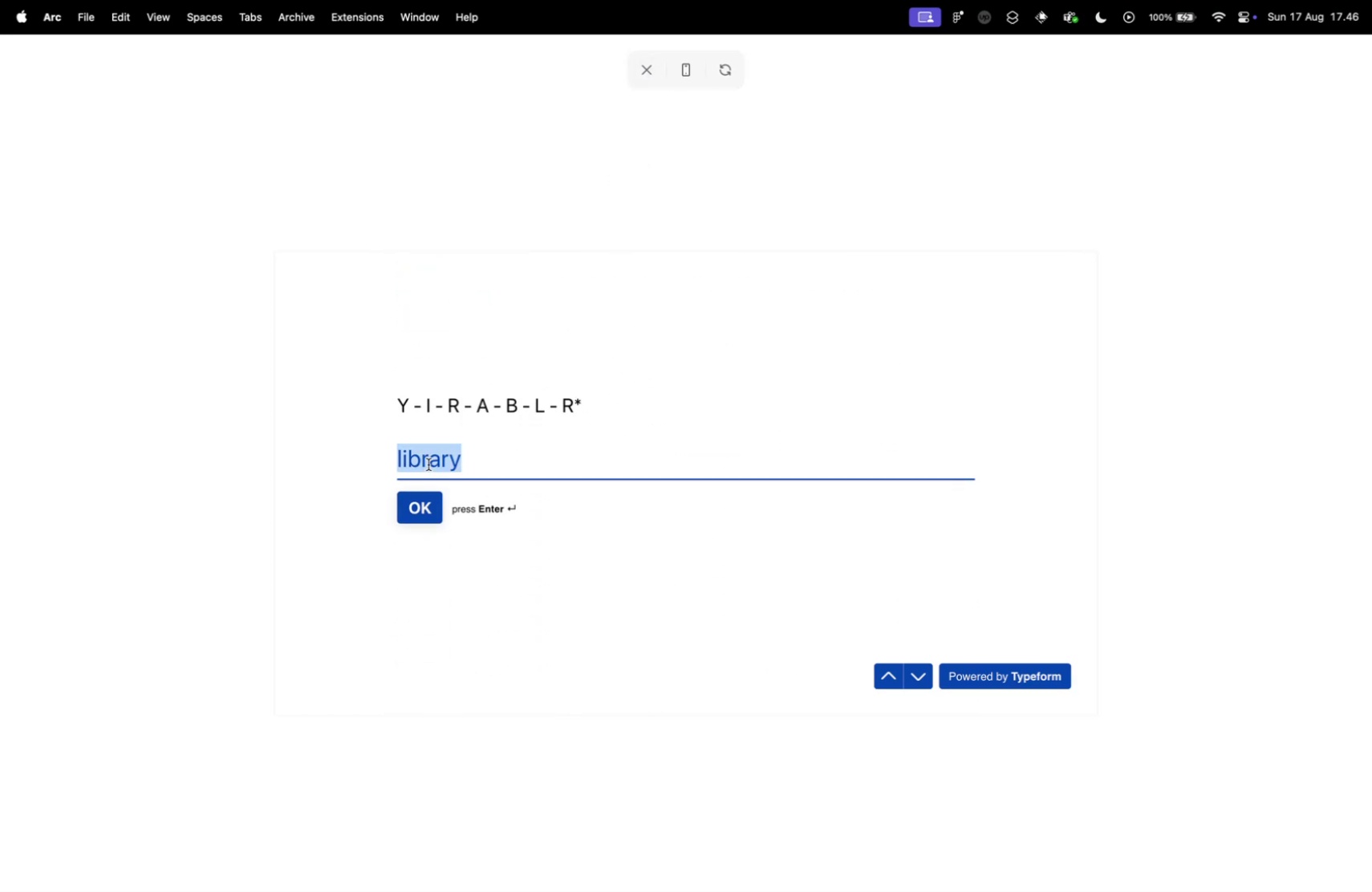 
triple_click([428, 464])
 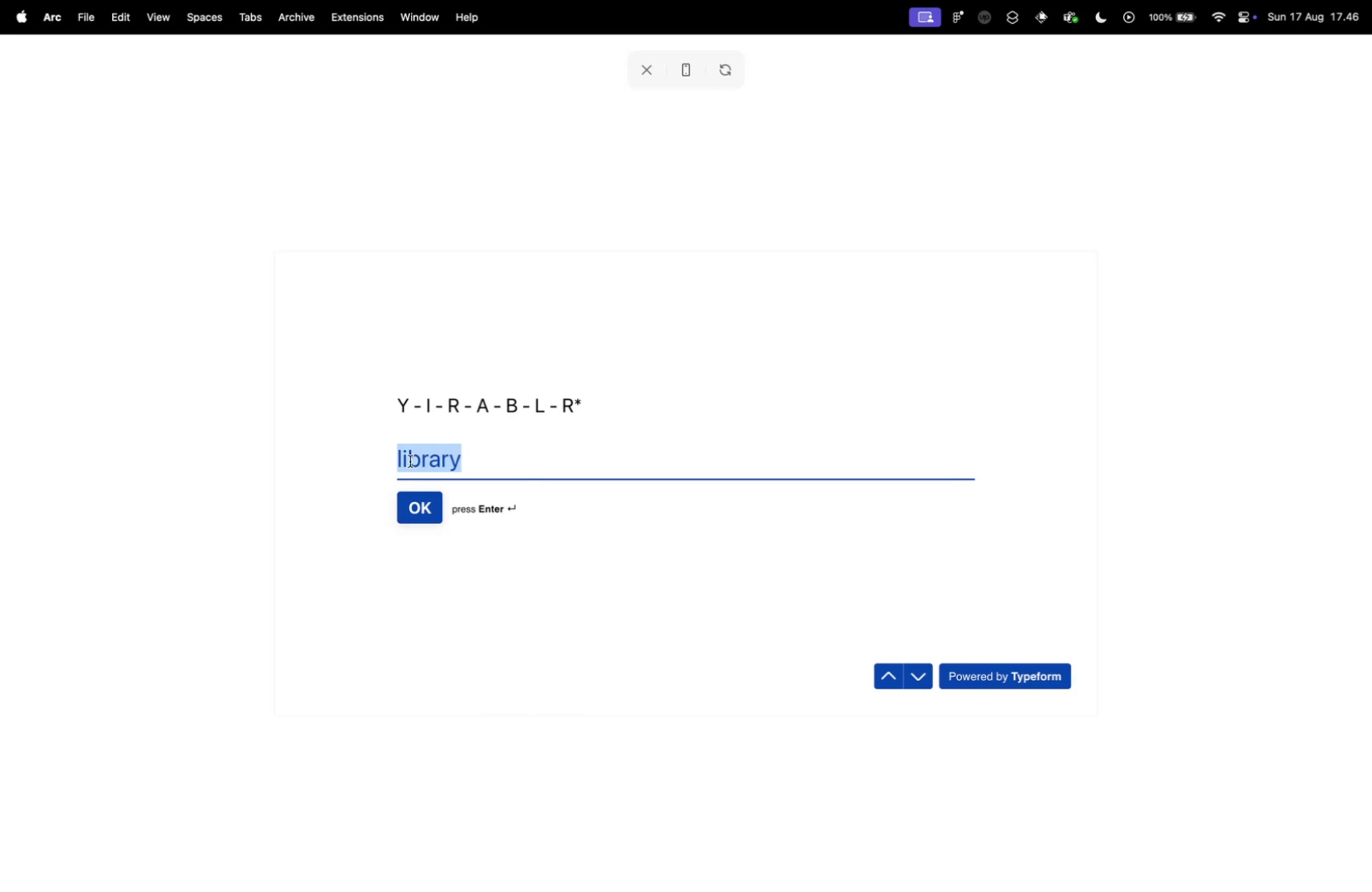 
left_click([410, 460])
 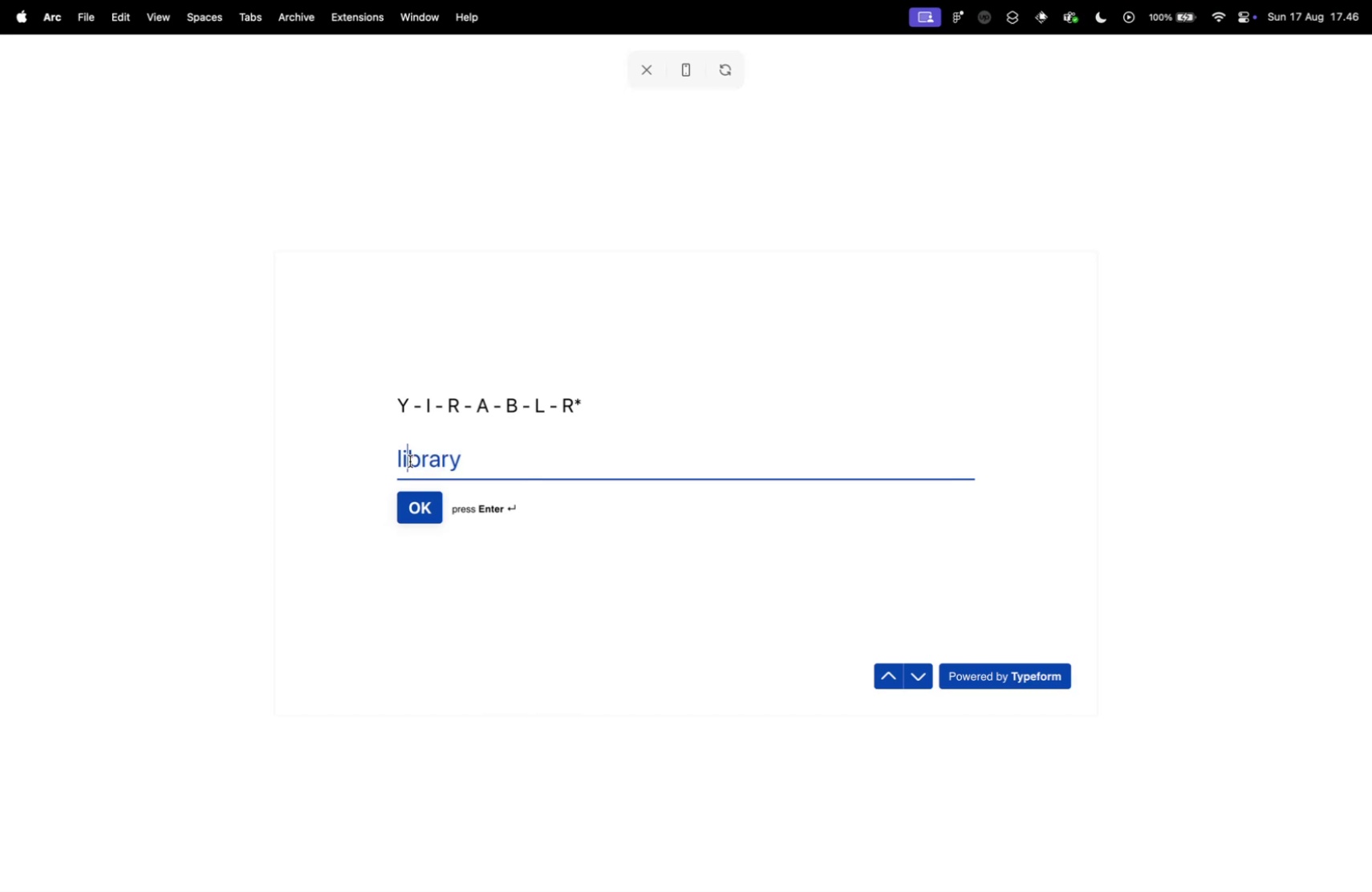 
double_click([410, 460])
 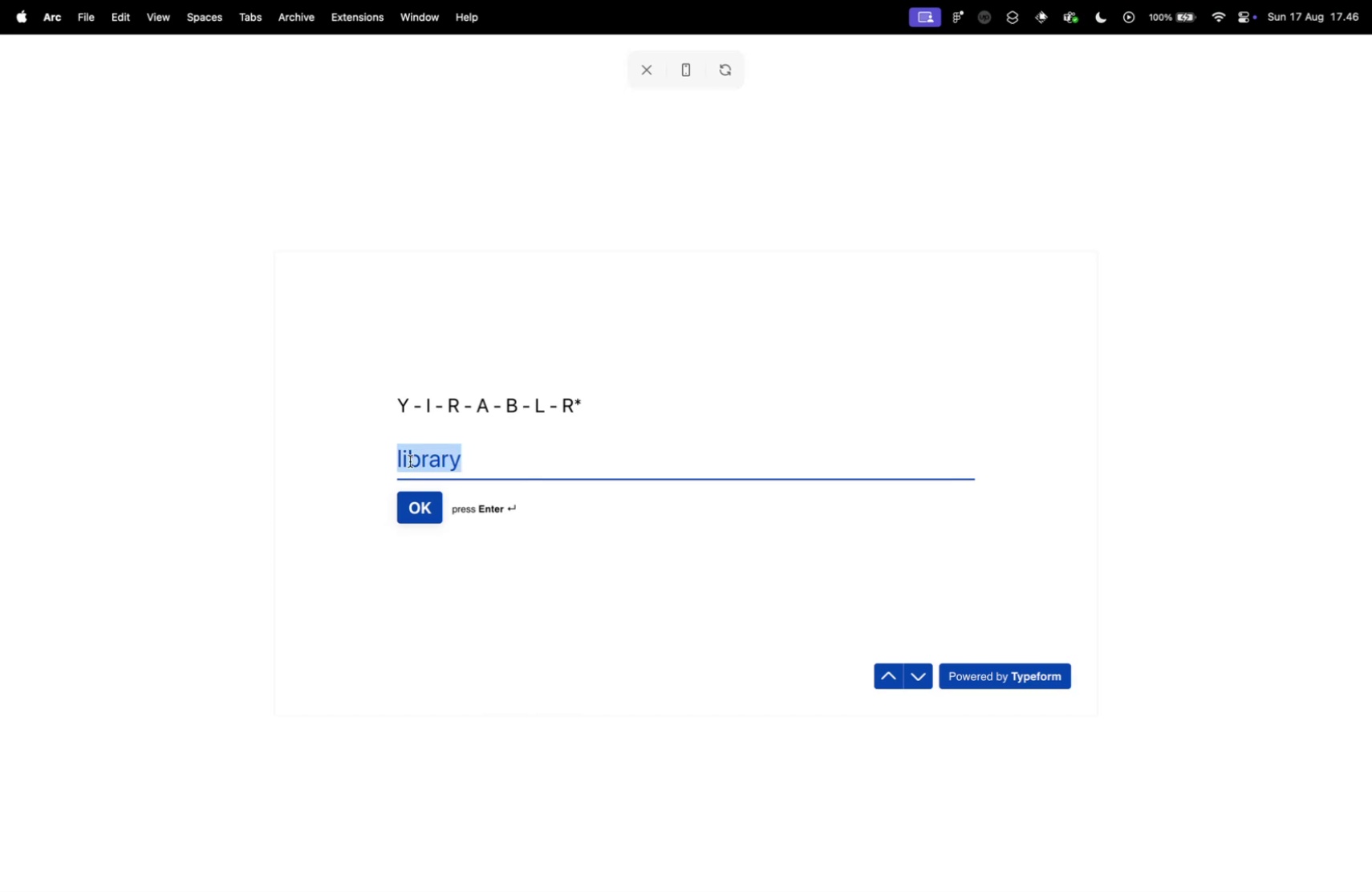 
type(LIBRARY)
 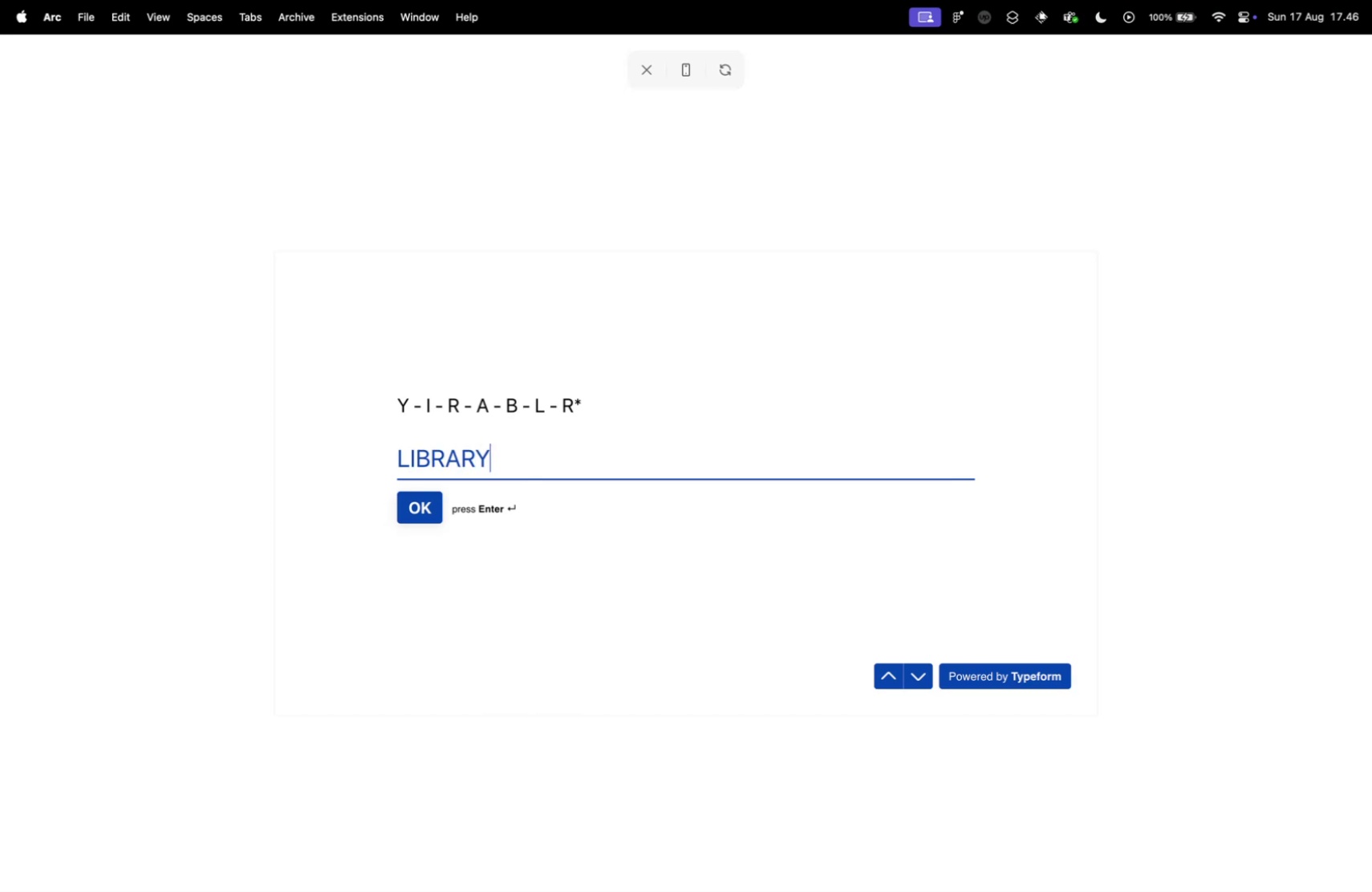 
key(Enter)
 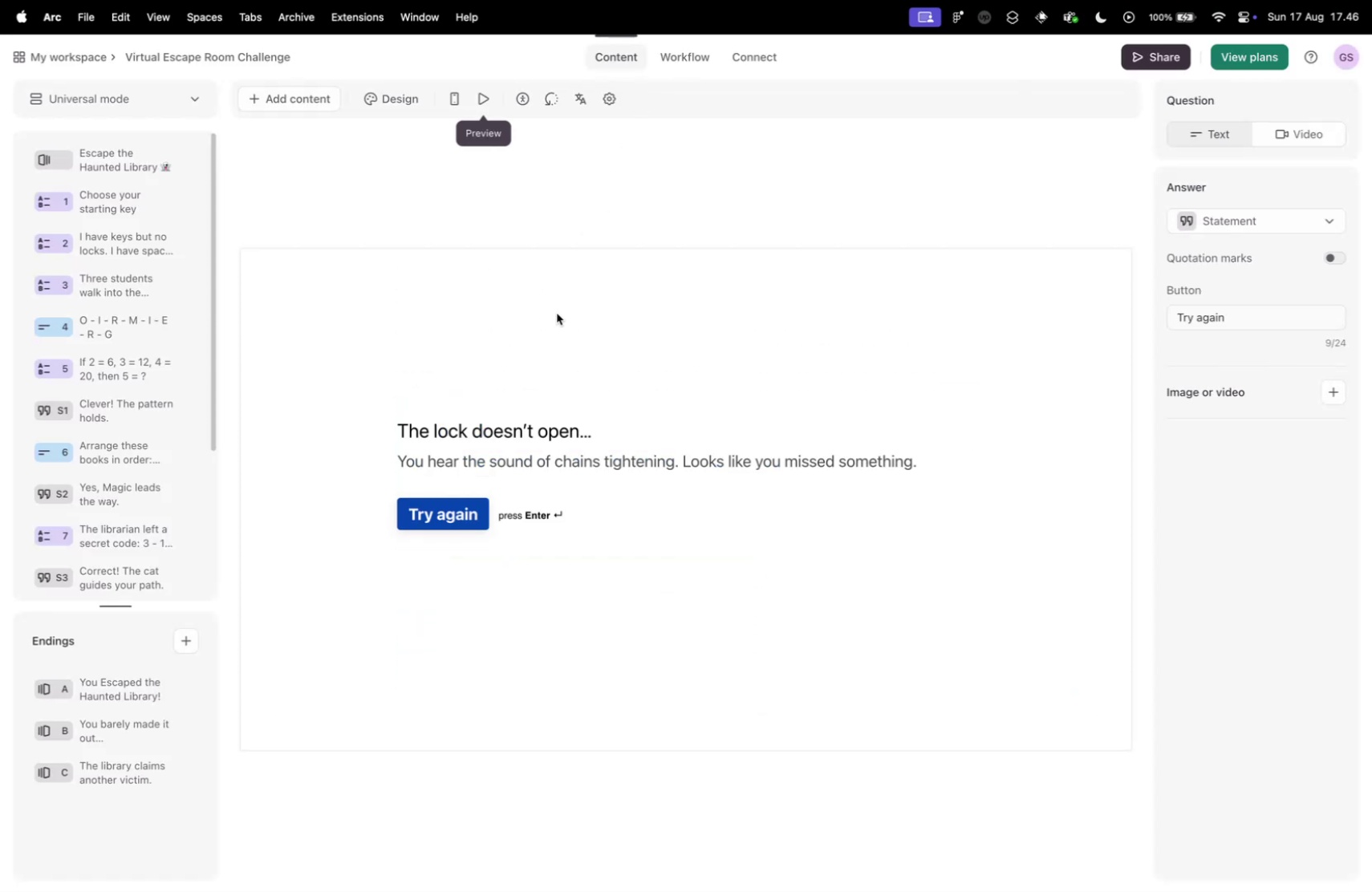 
scroll: coordinate [95, 428], scroll_direction: up, amount: 1.0
 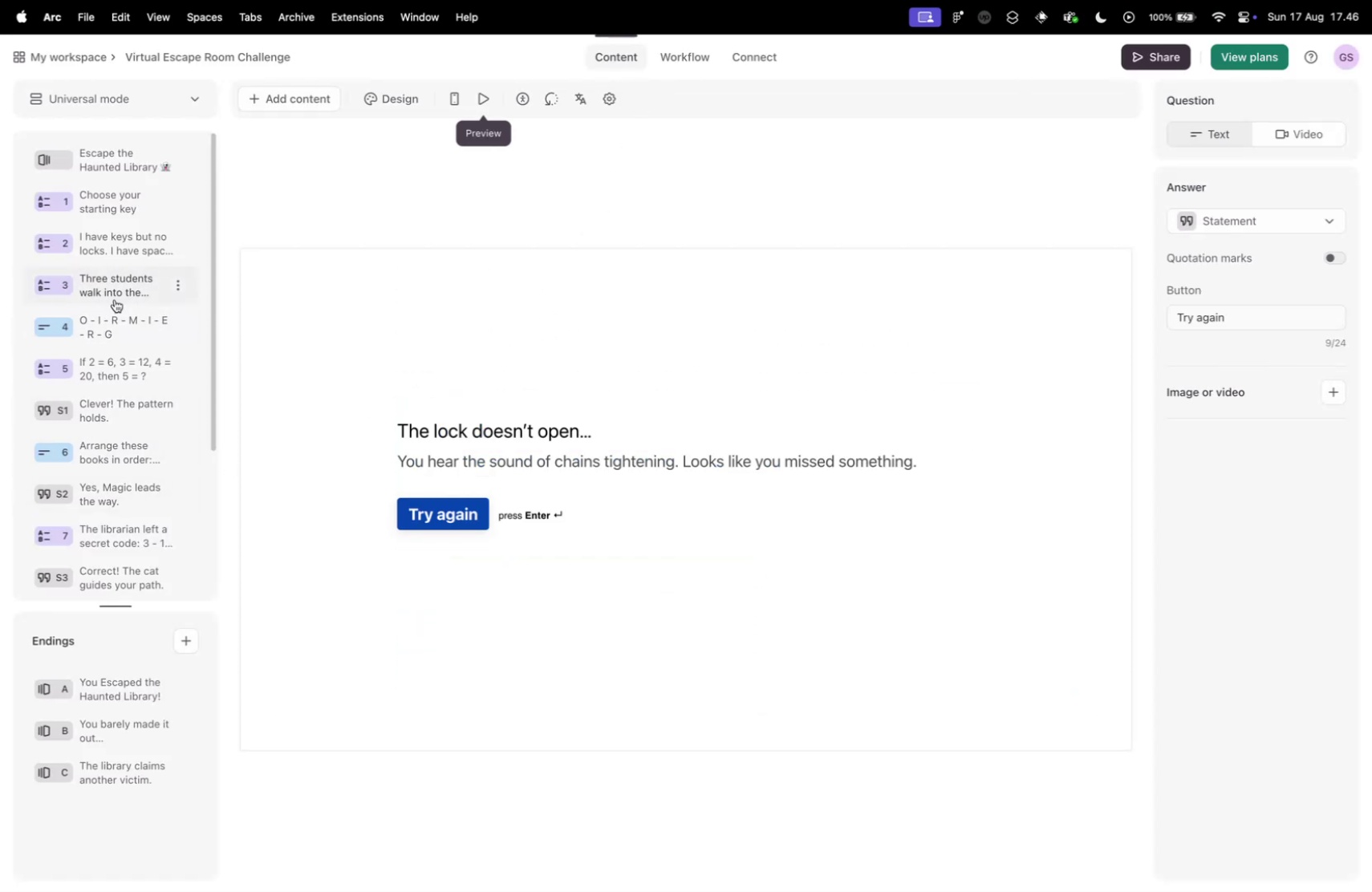 
scroll: coordinate [128, 450], scroll_direction: down, amount: 10.0
 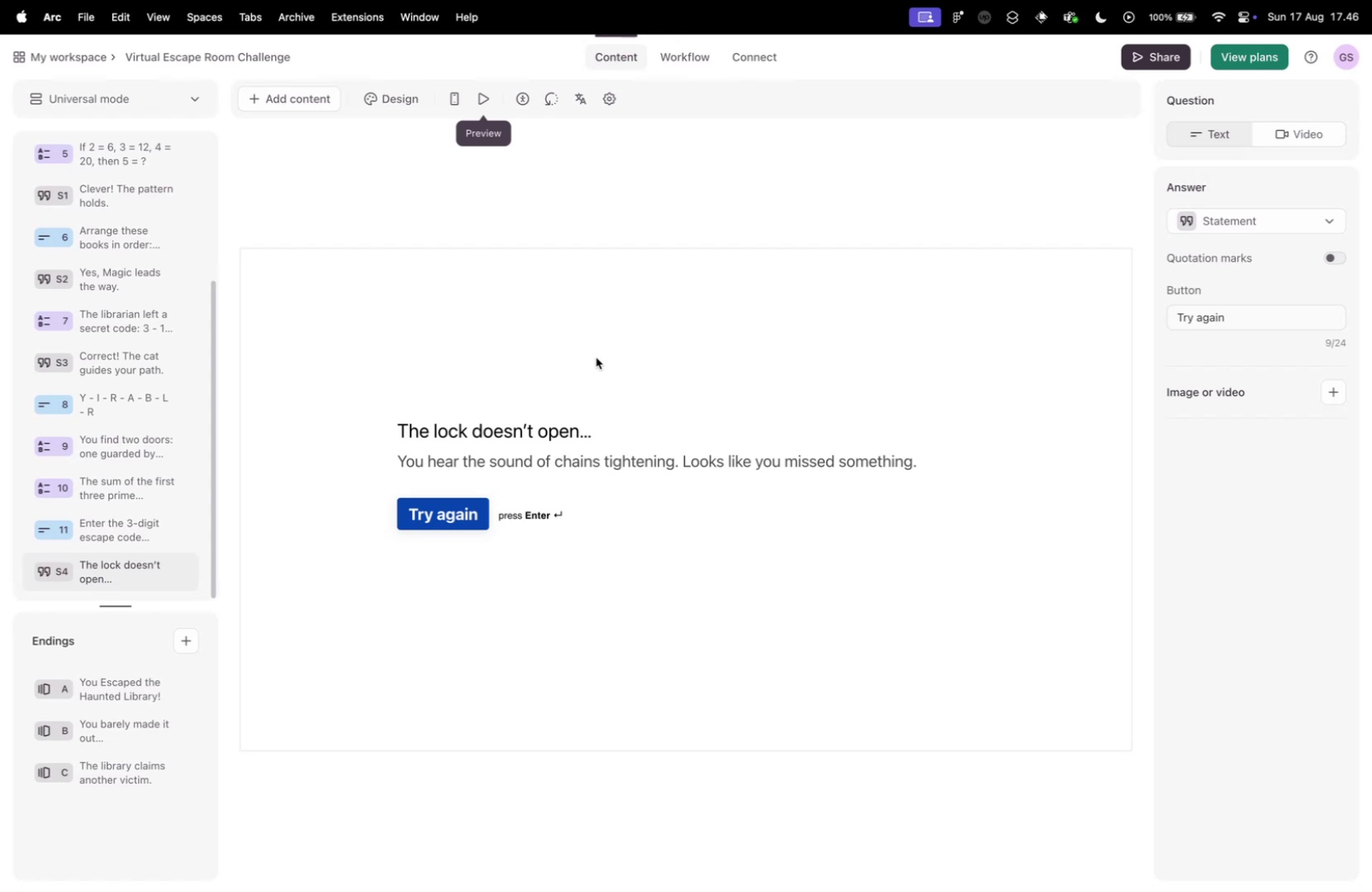 
left_click([682, 64])
 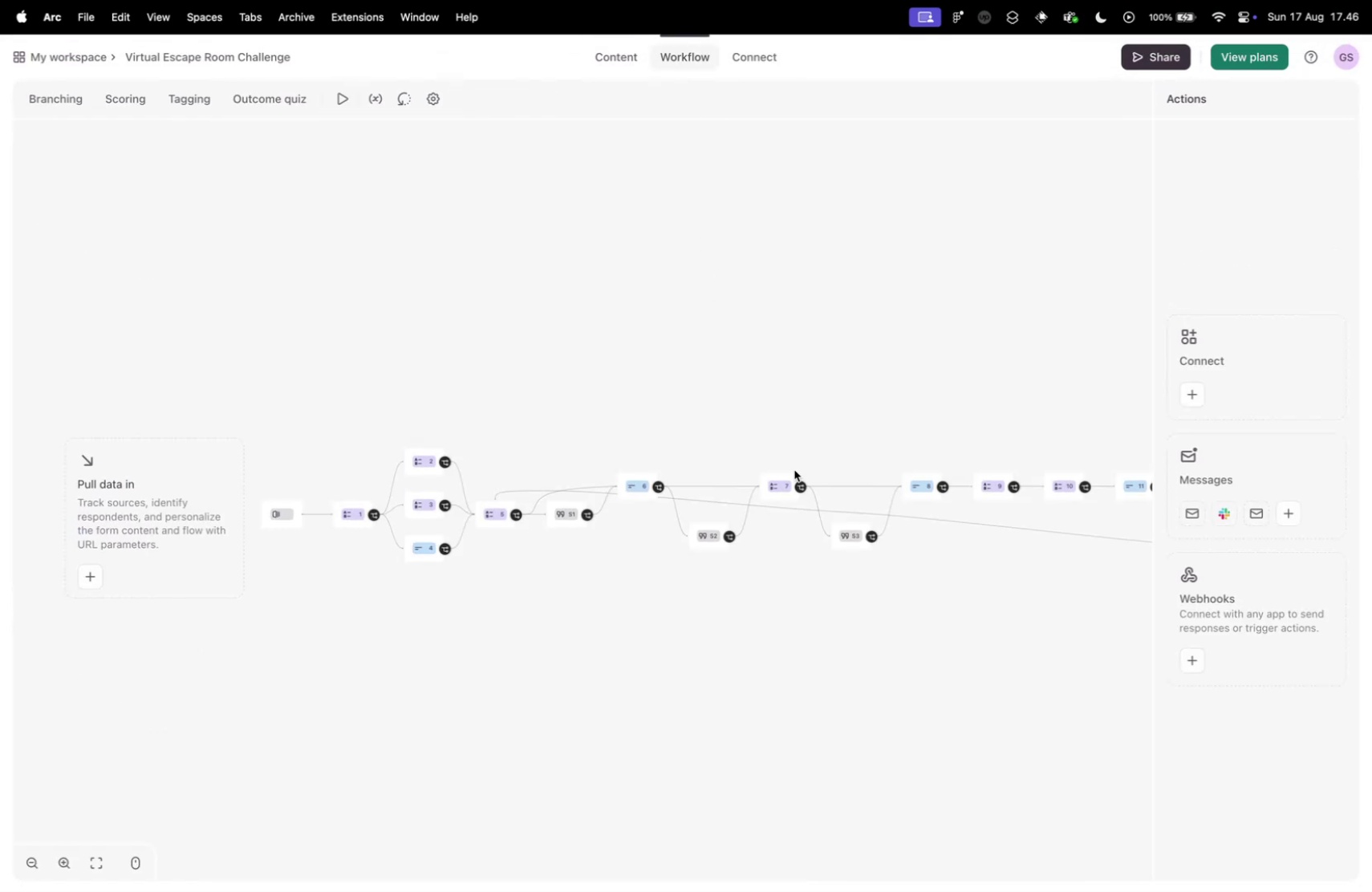 
left_click_drag(start_coordinate=[1020, 366], to_coordinate=[606, 330])
 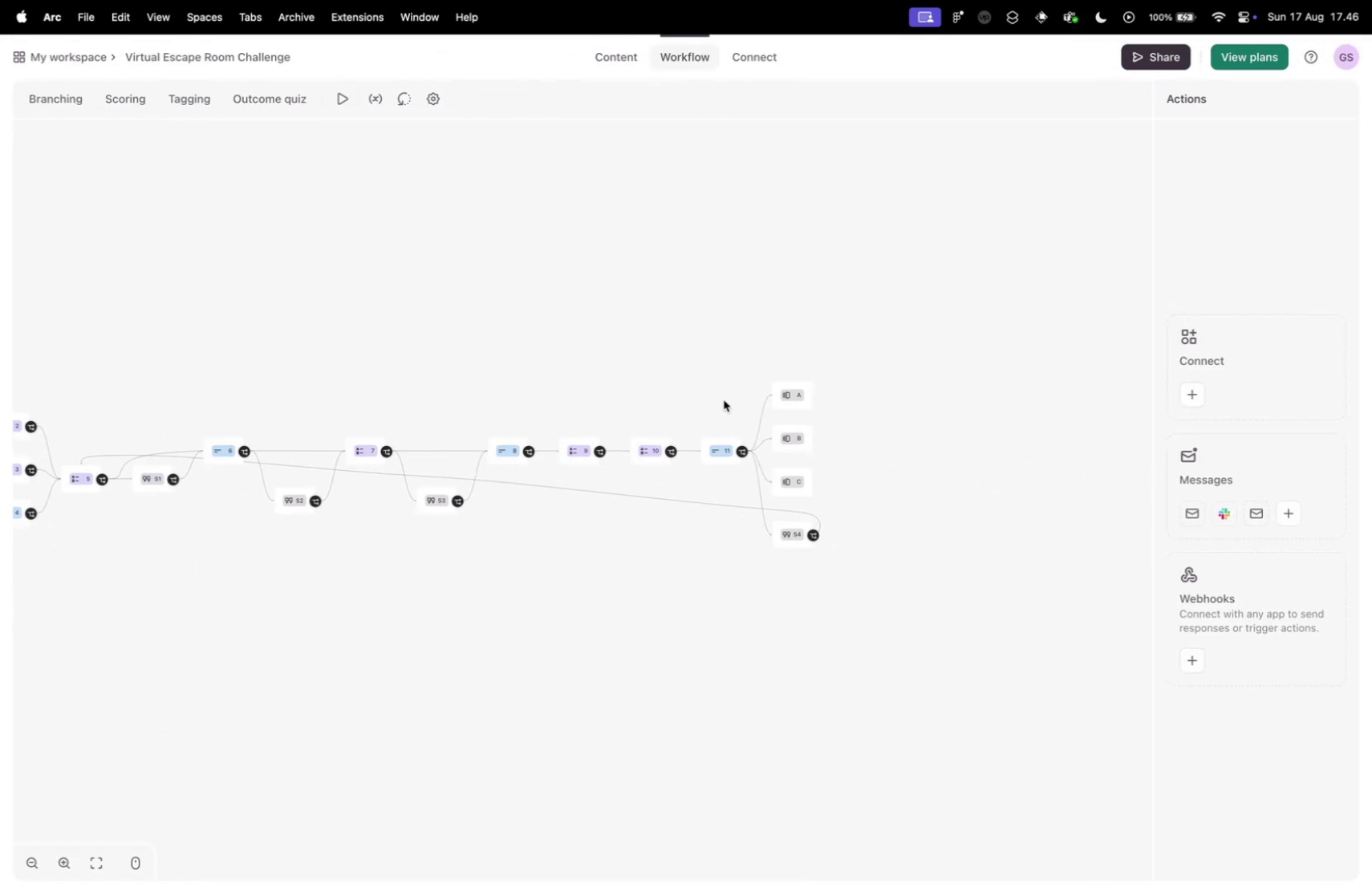 
scroll: coordinate [714, 467], scroll_direction: up, amount: 30.0
 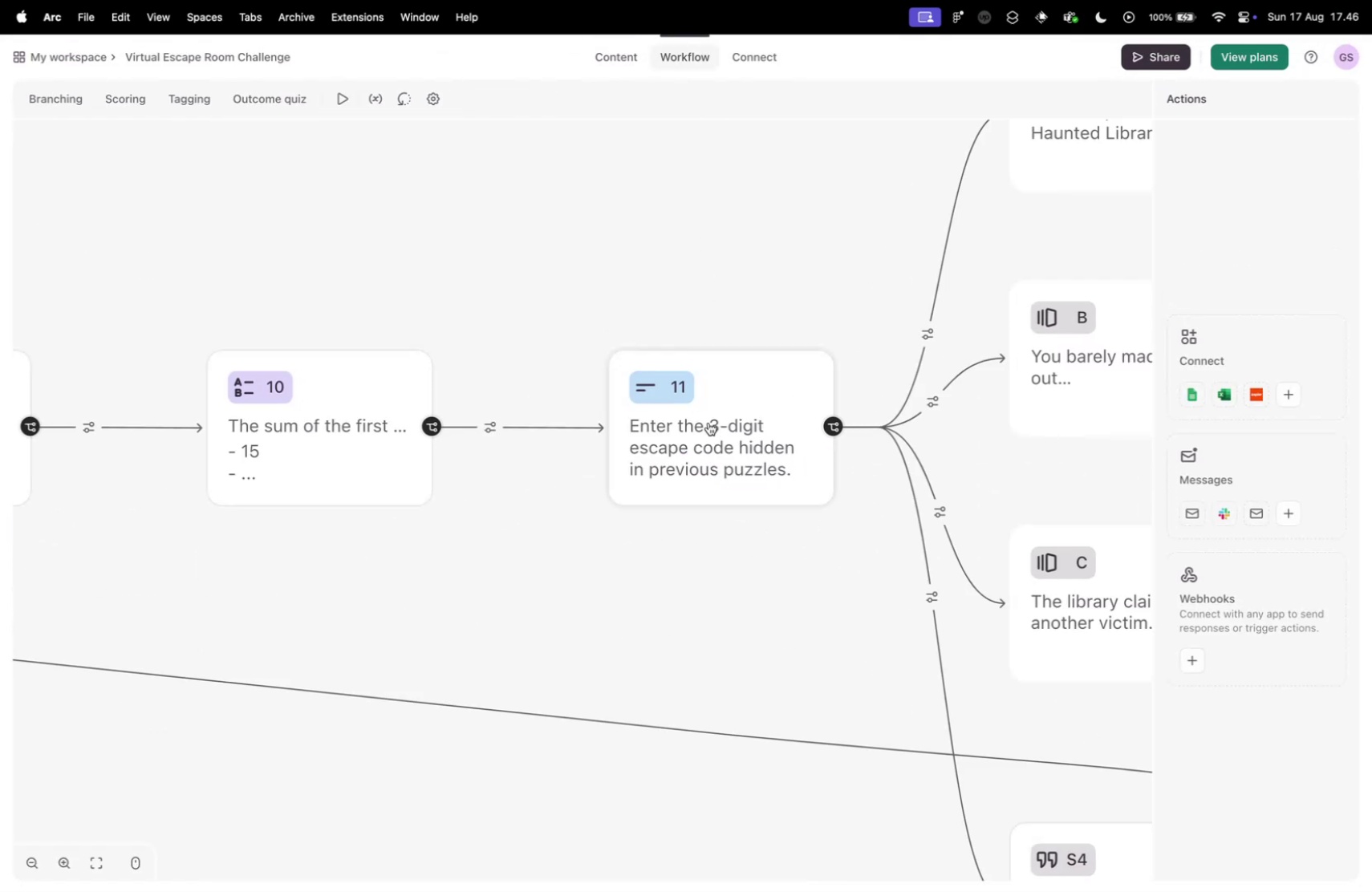 
left_click([708, 422])
 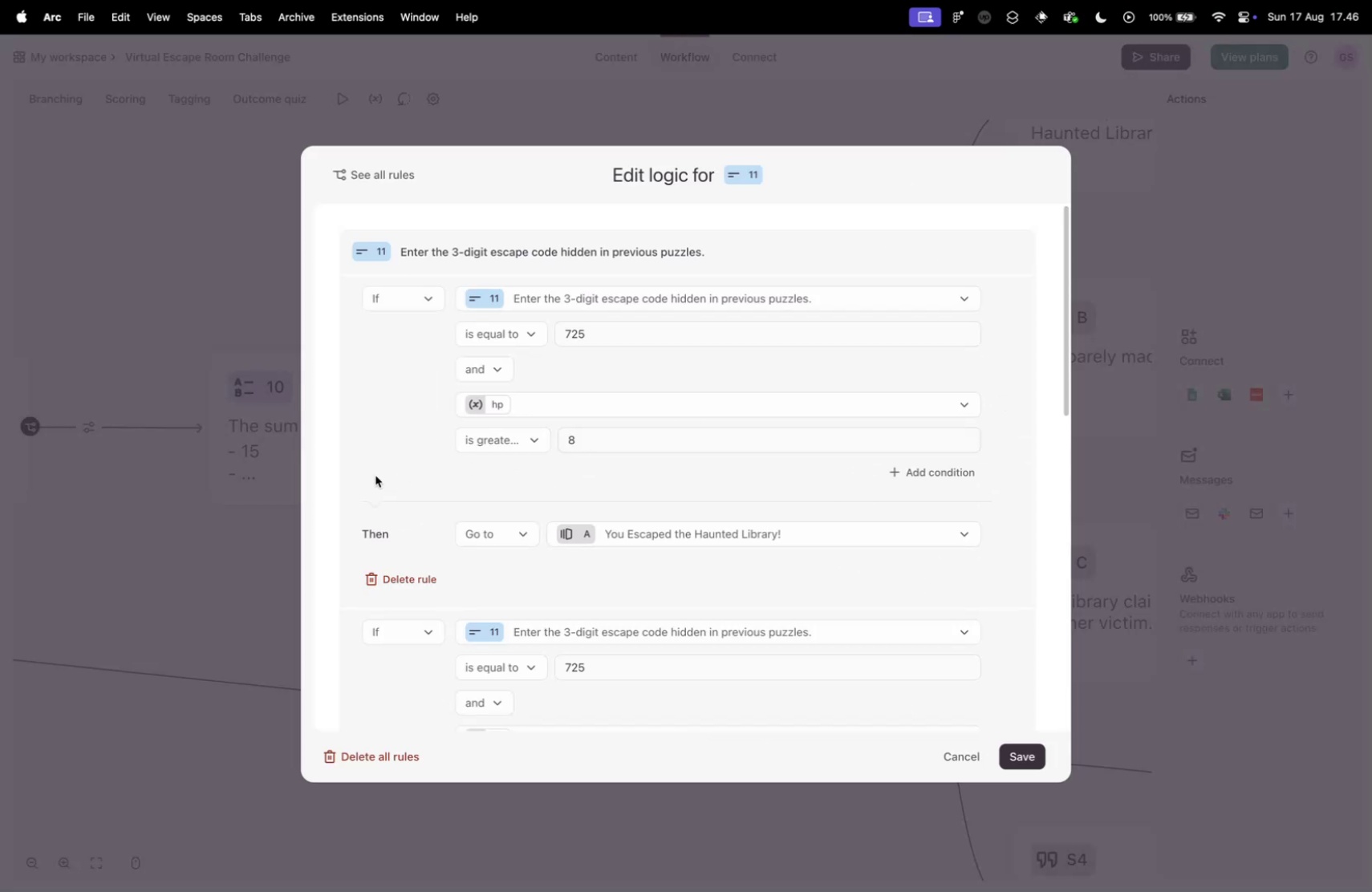 
scroll: coordinate [387, 464], scroll_direction: down, amount: 3.0
 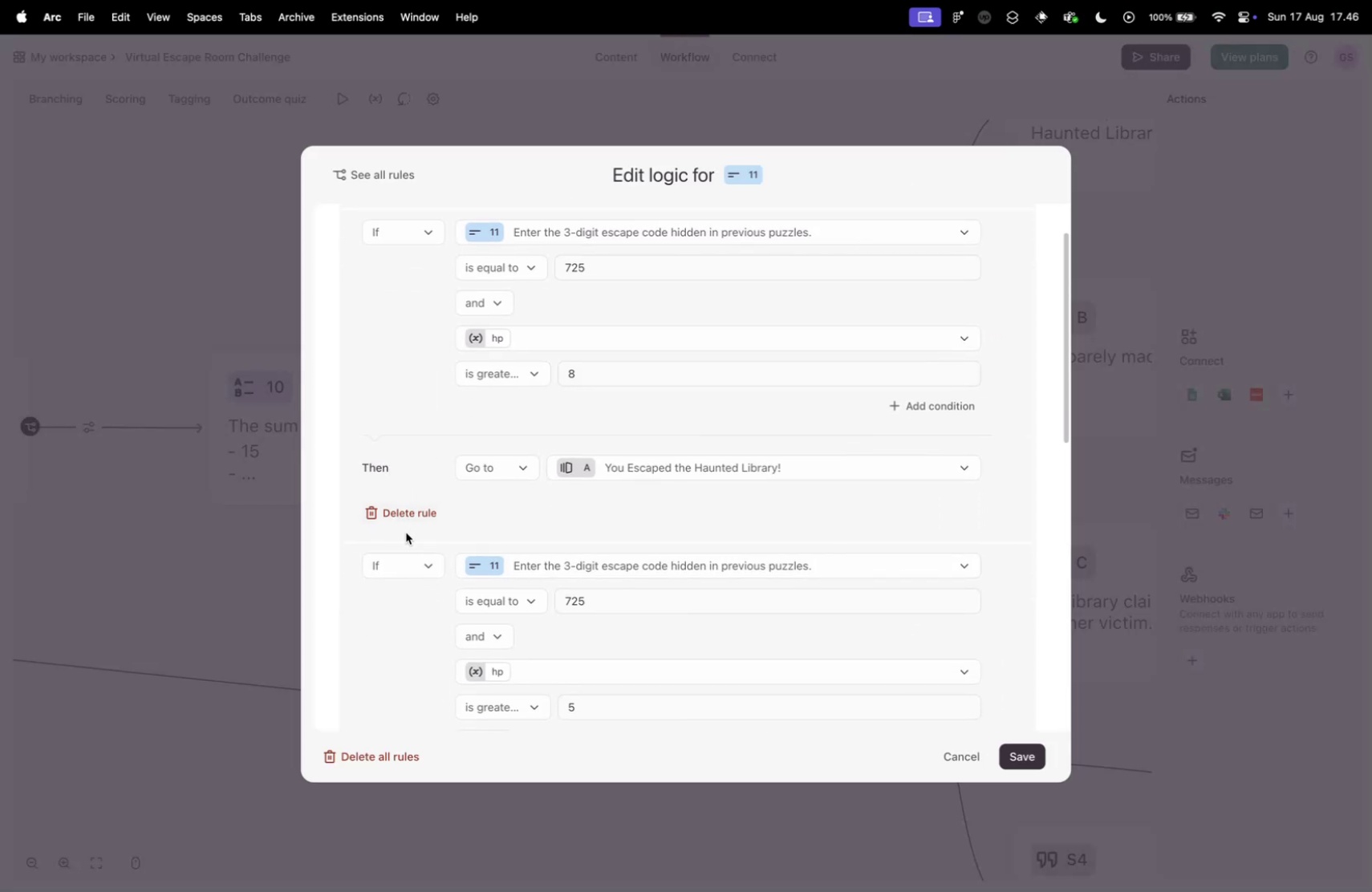 
scroll: coordinate [392, 537], scroll_direction: up, amount: 5.0
 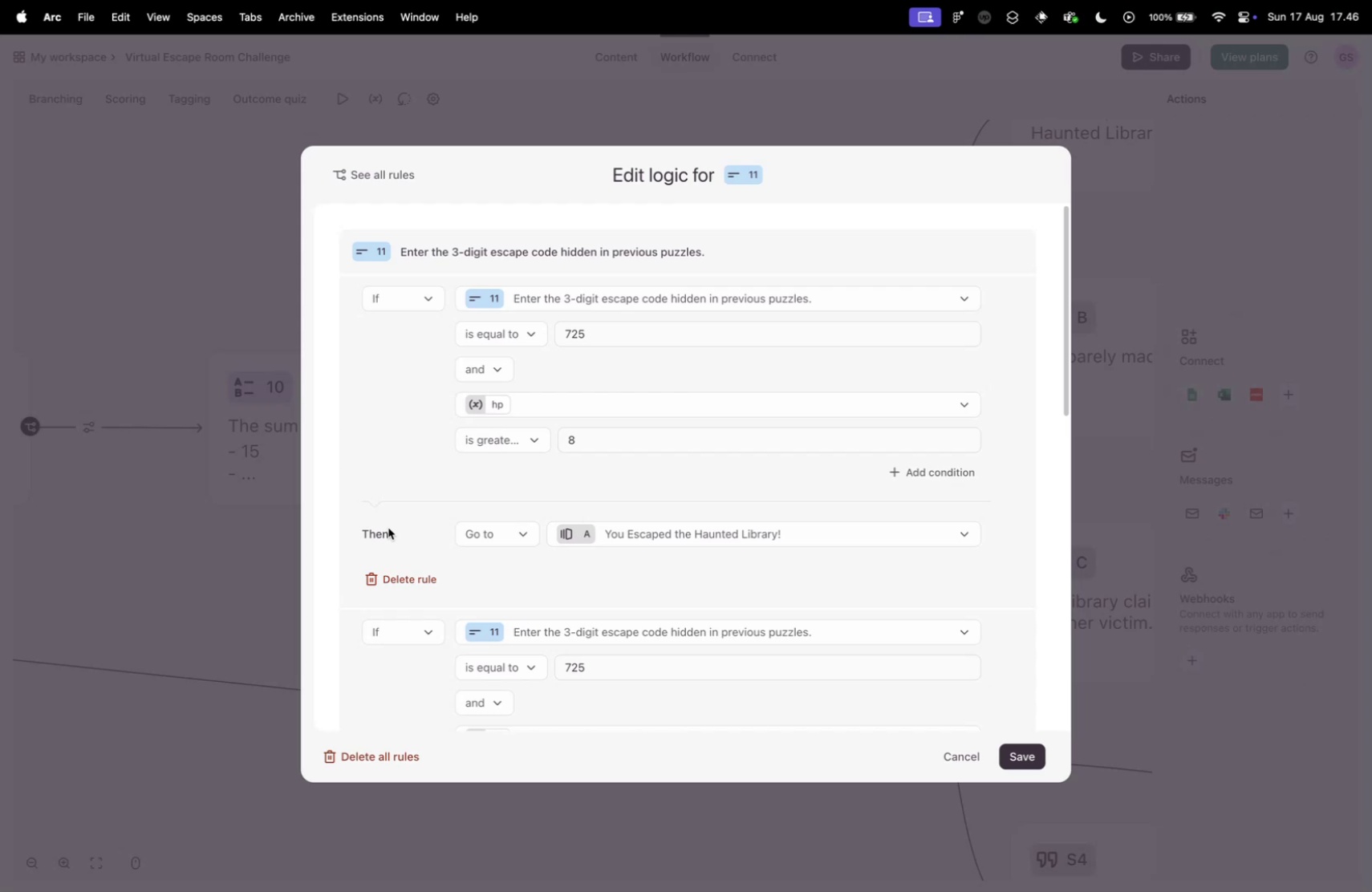 
scroll: coordinate [355, 566], scroll_direction: down, amount: 38.0
 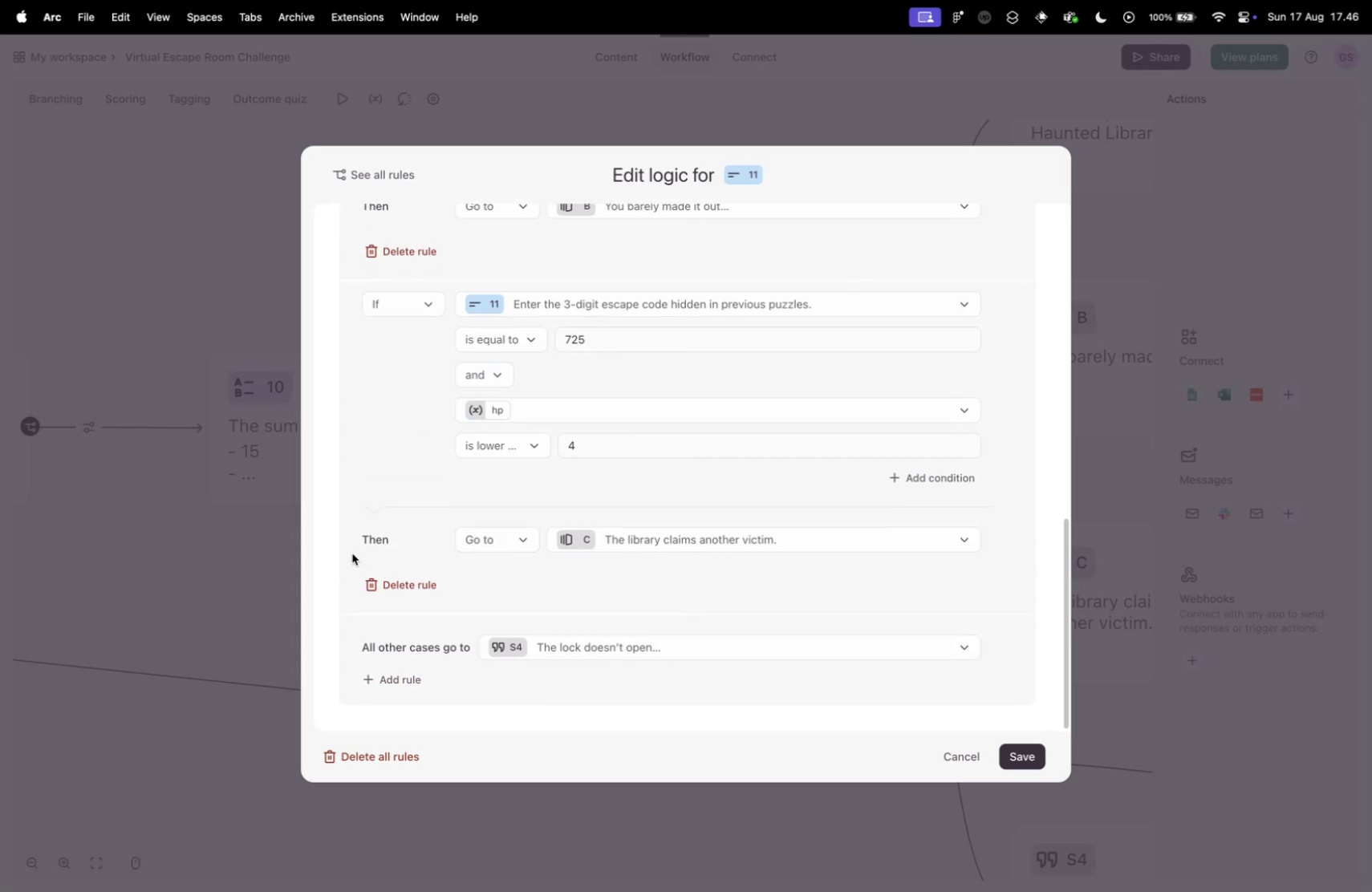 
scroll: coordinate [357, 555], scroll_direction: up, amount: 14.0
 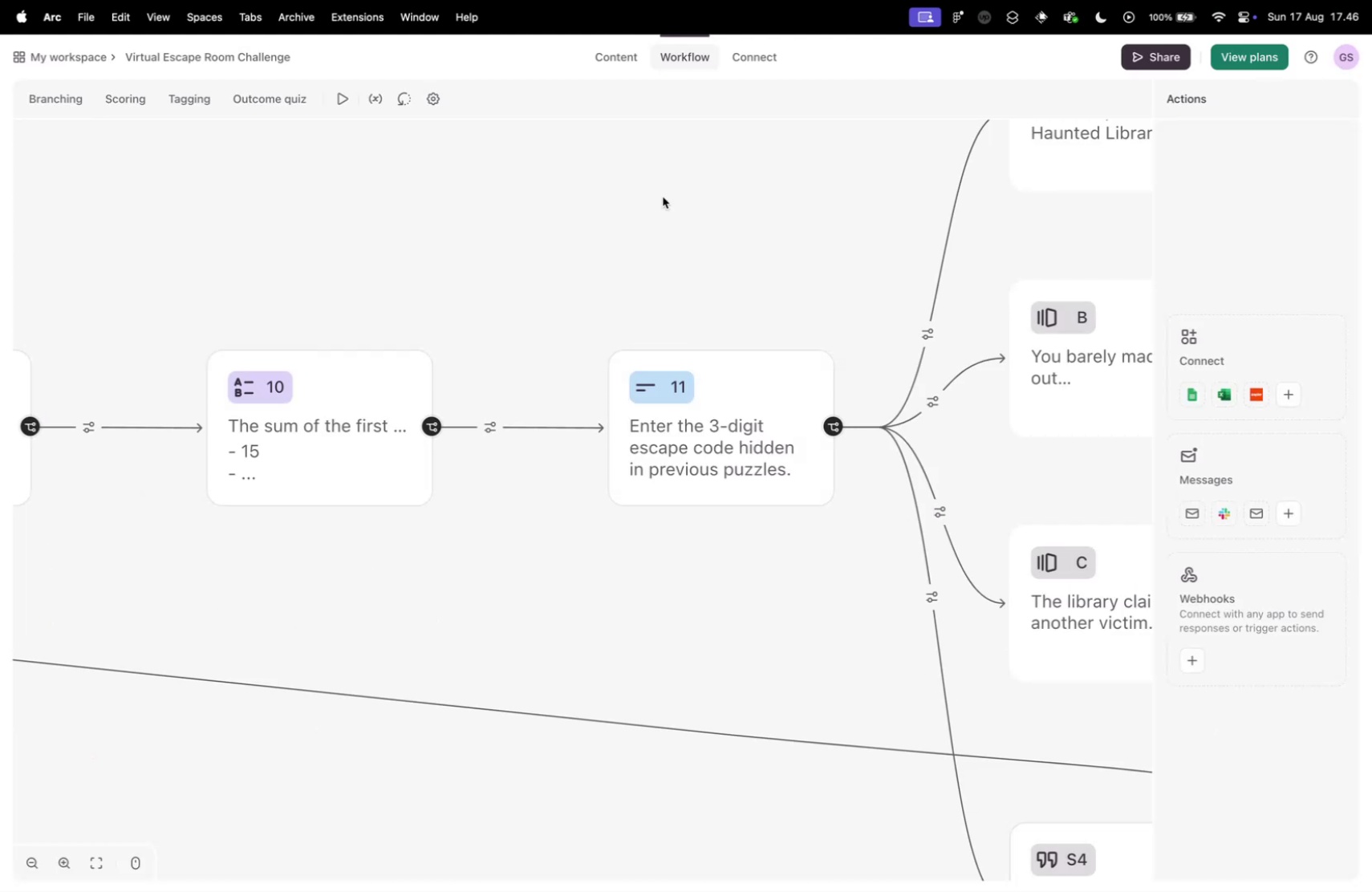 
left_click([345, 100])
 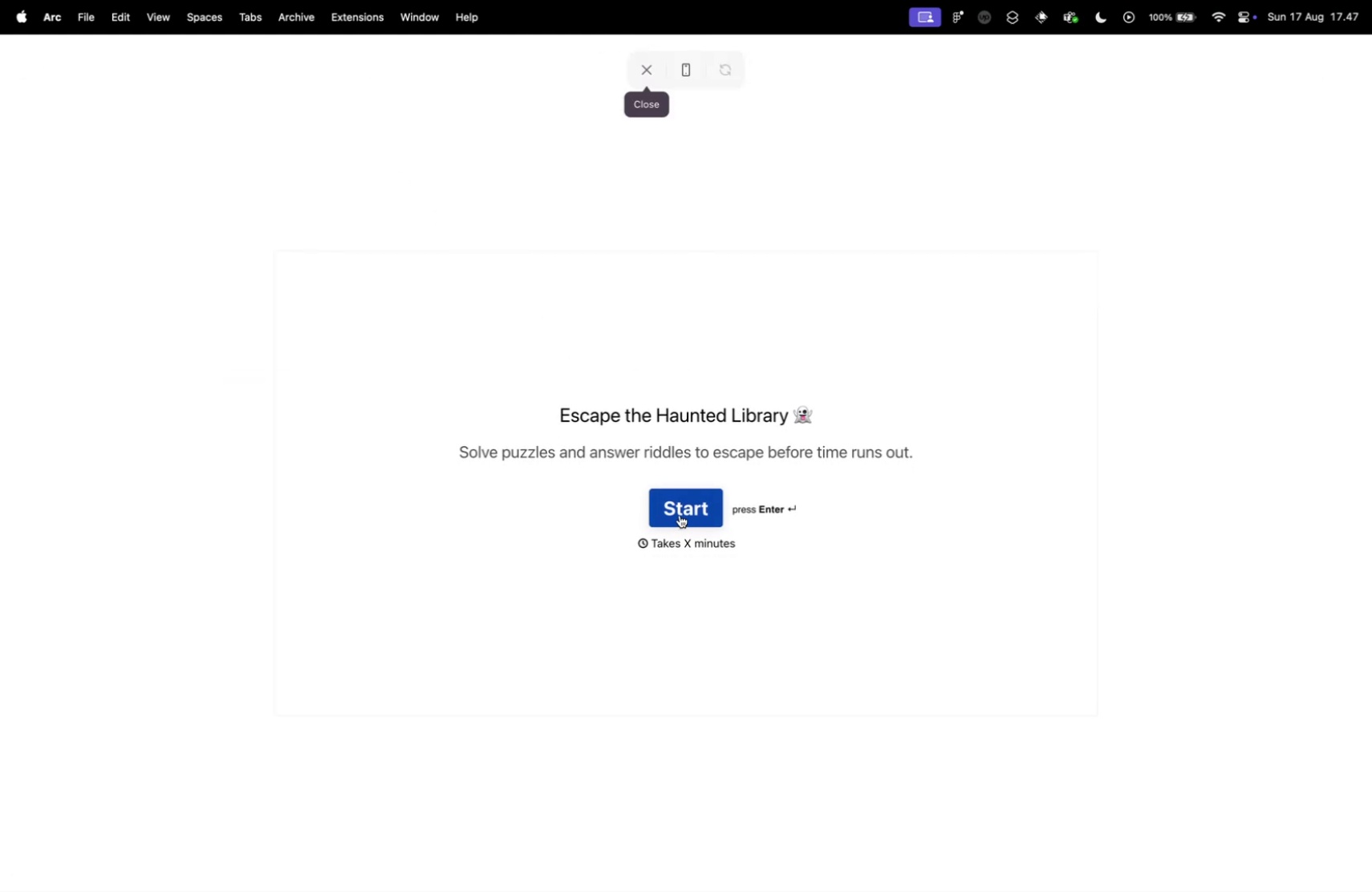 
left_click([680, 512])
 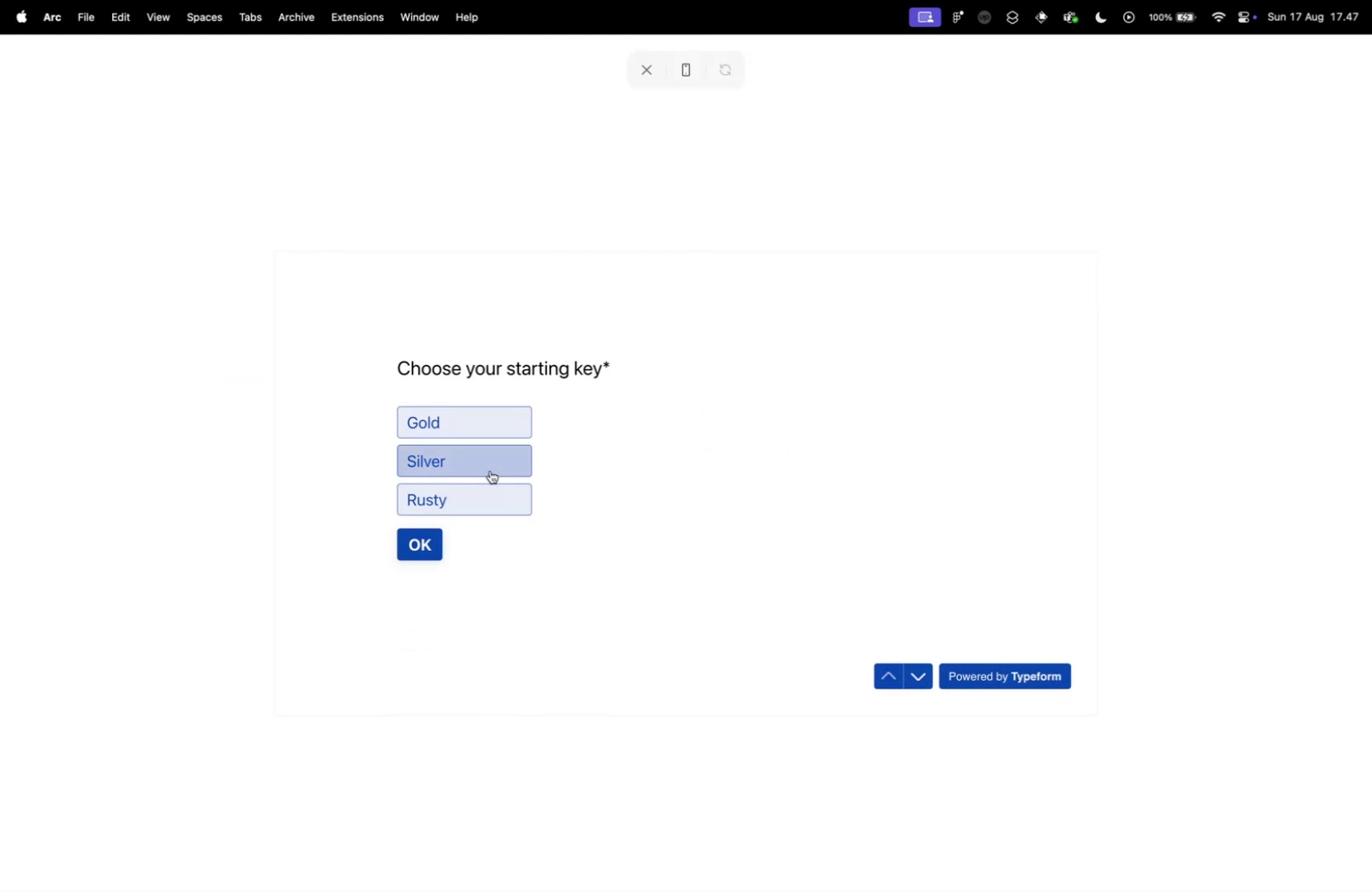 
left_click([487, 500])
 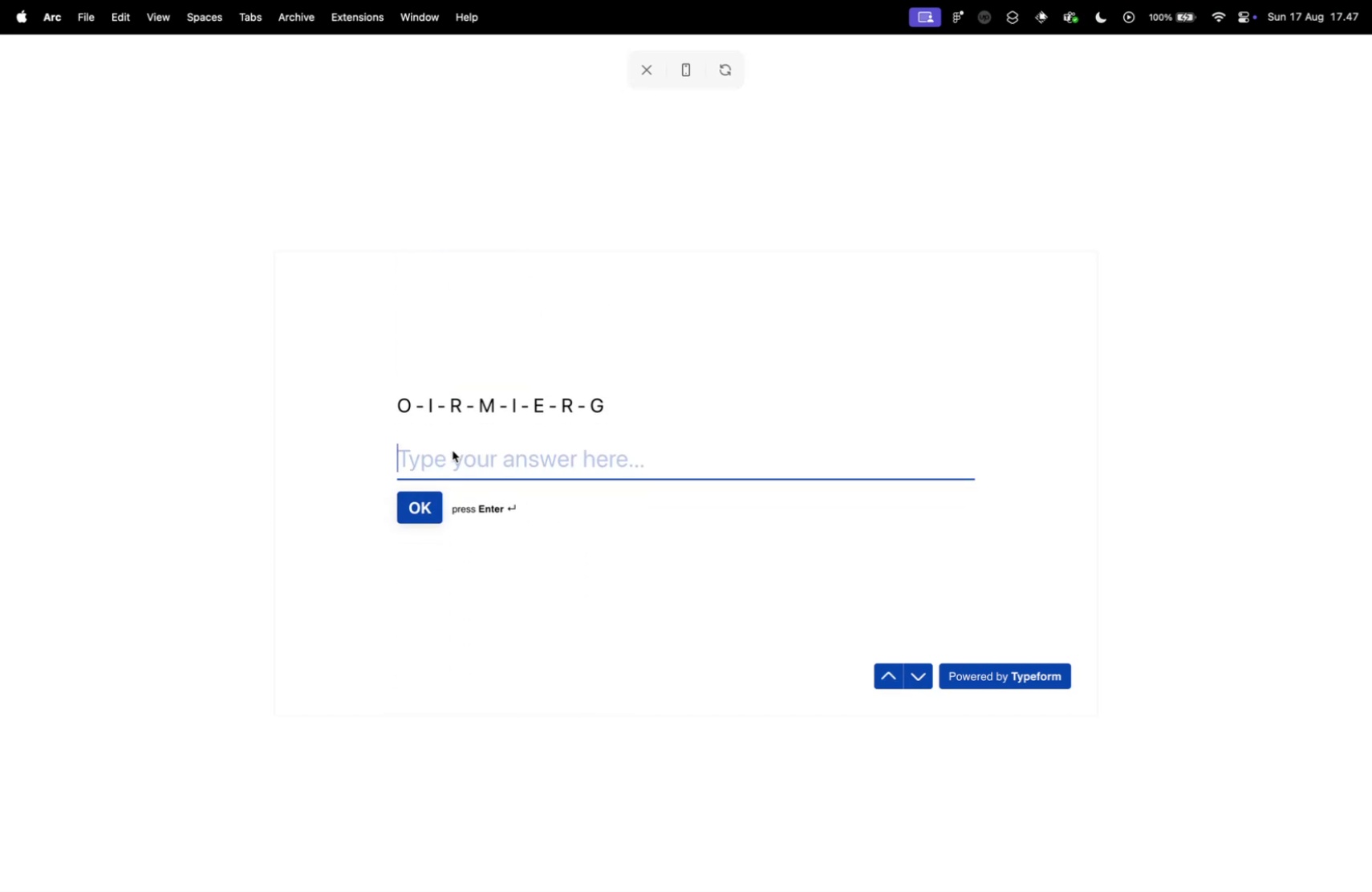 
double_click([459, 459])
 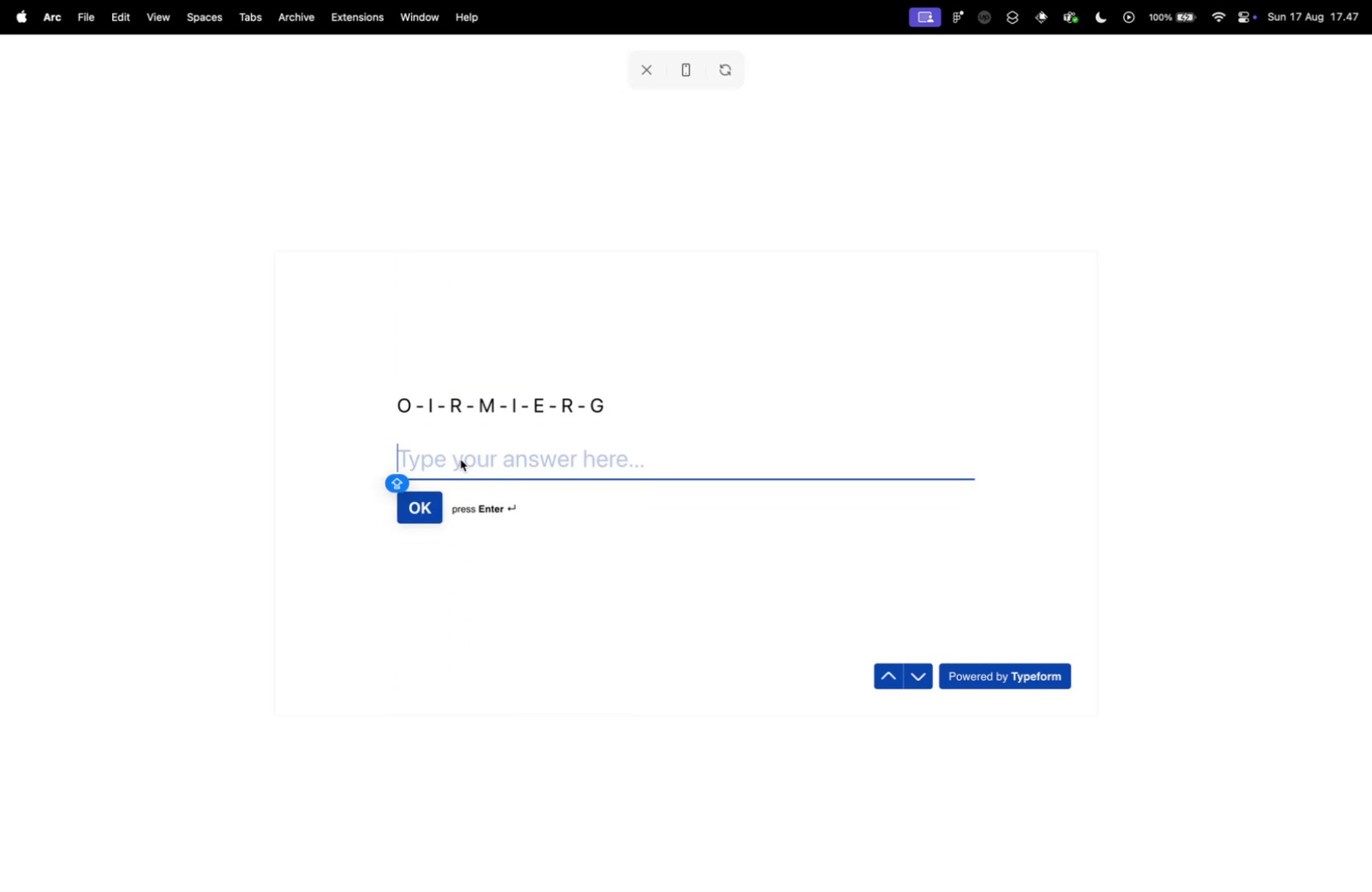 
type(GRIMOIRE)
 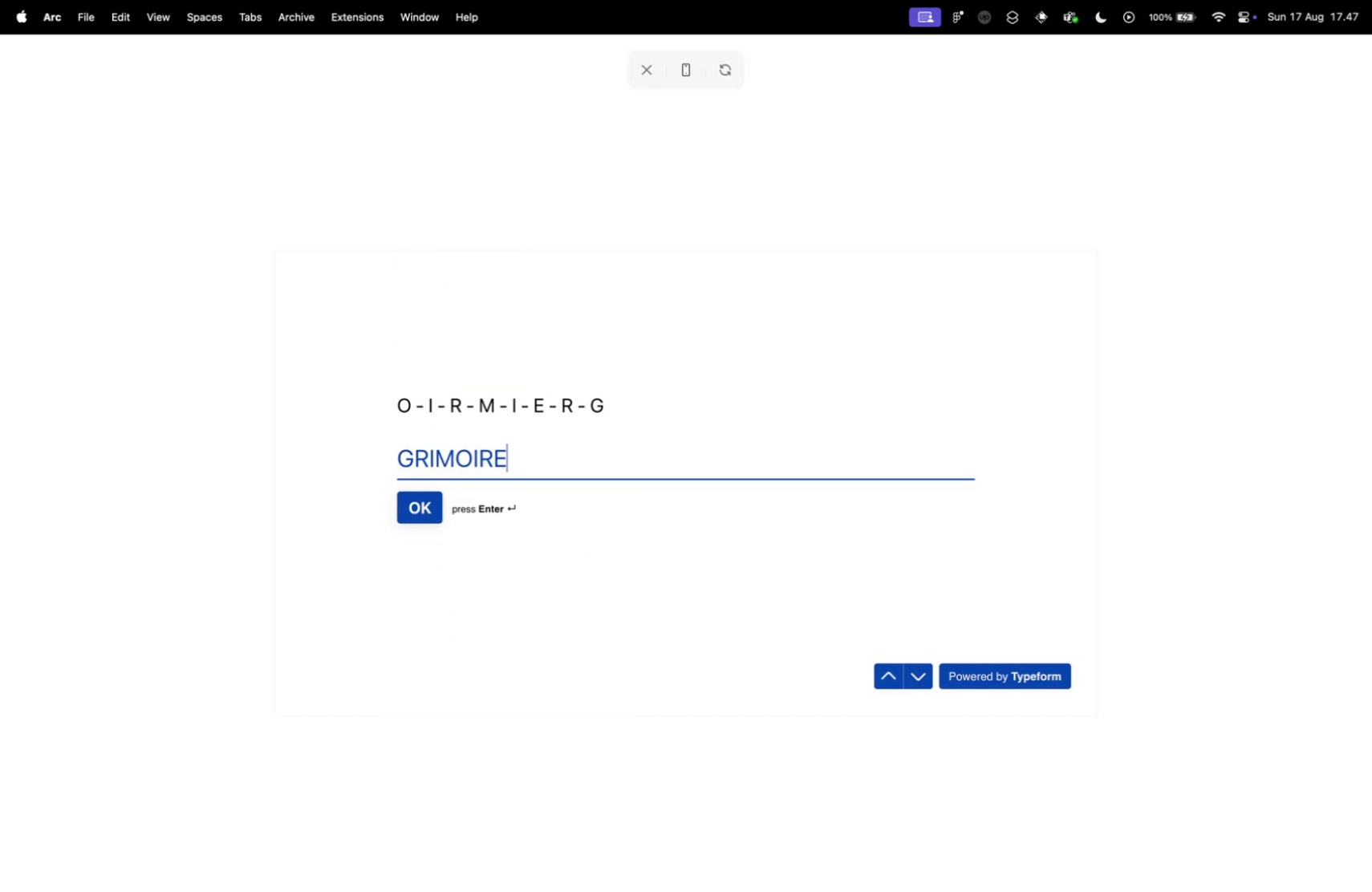 
key(Enter)
 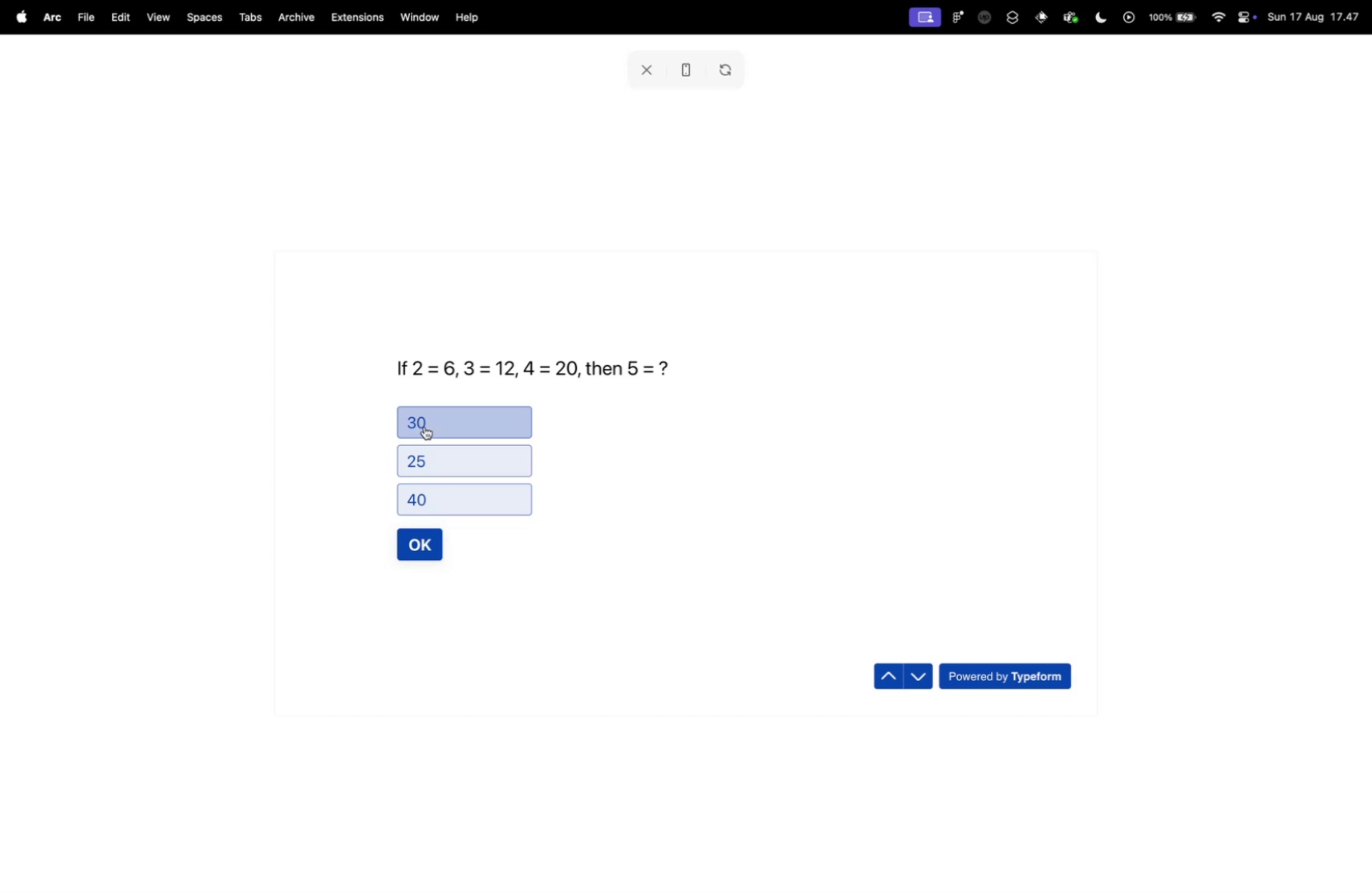 
wait(10.13)
 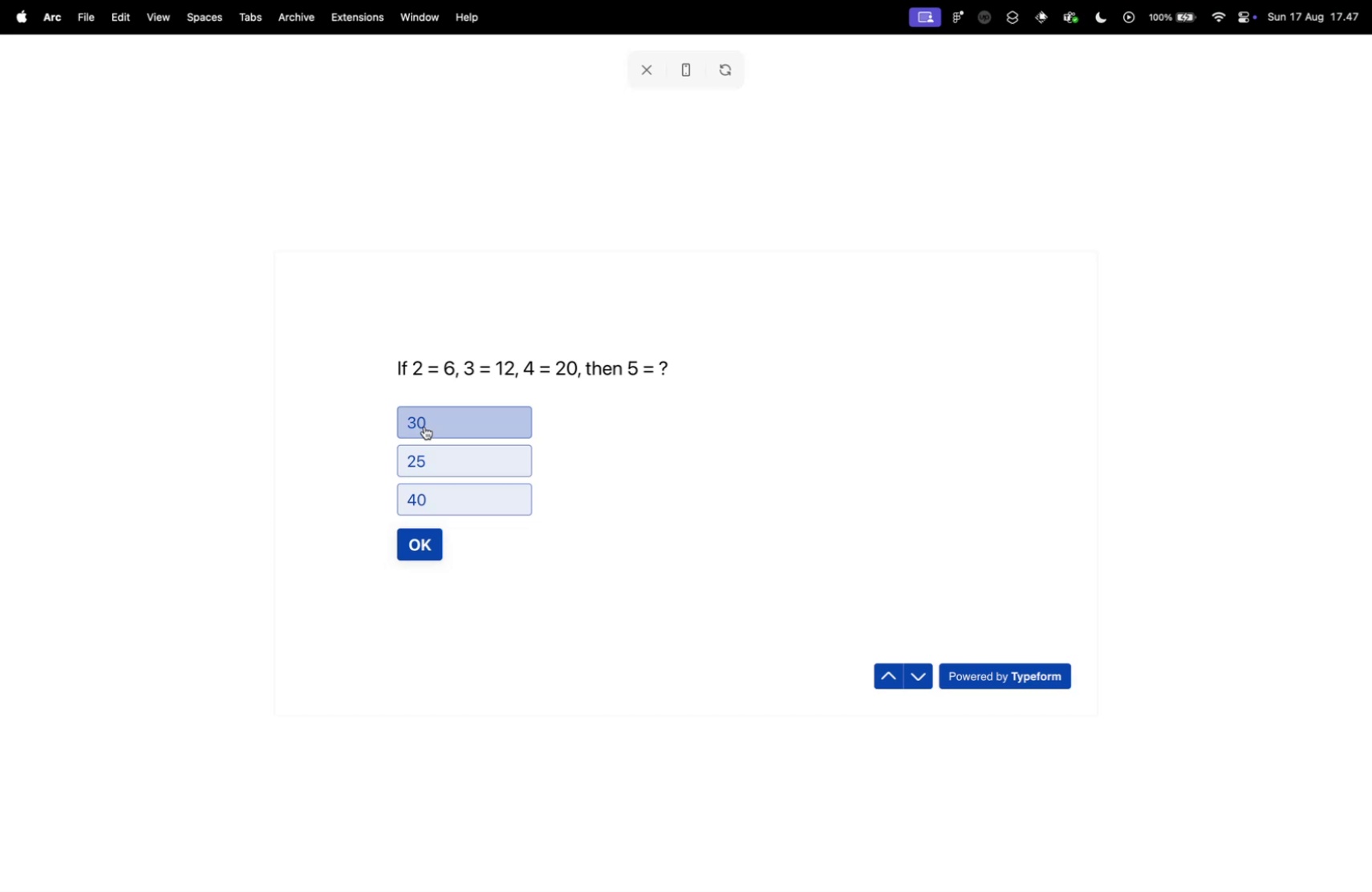 
key(Control+ControlLeft)
 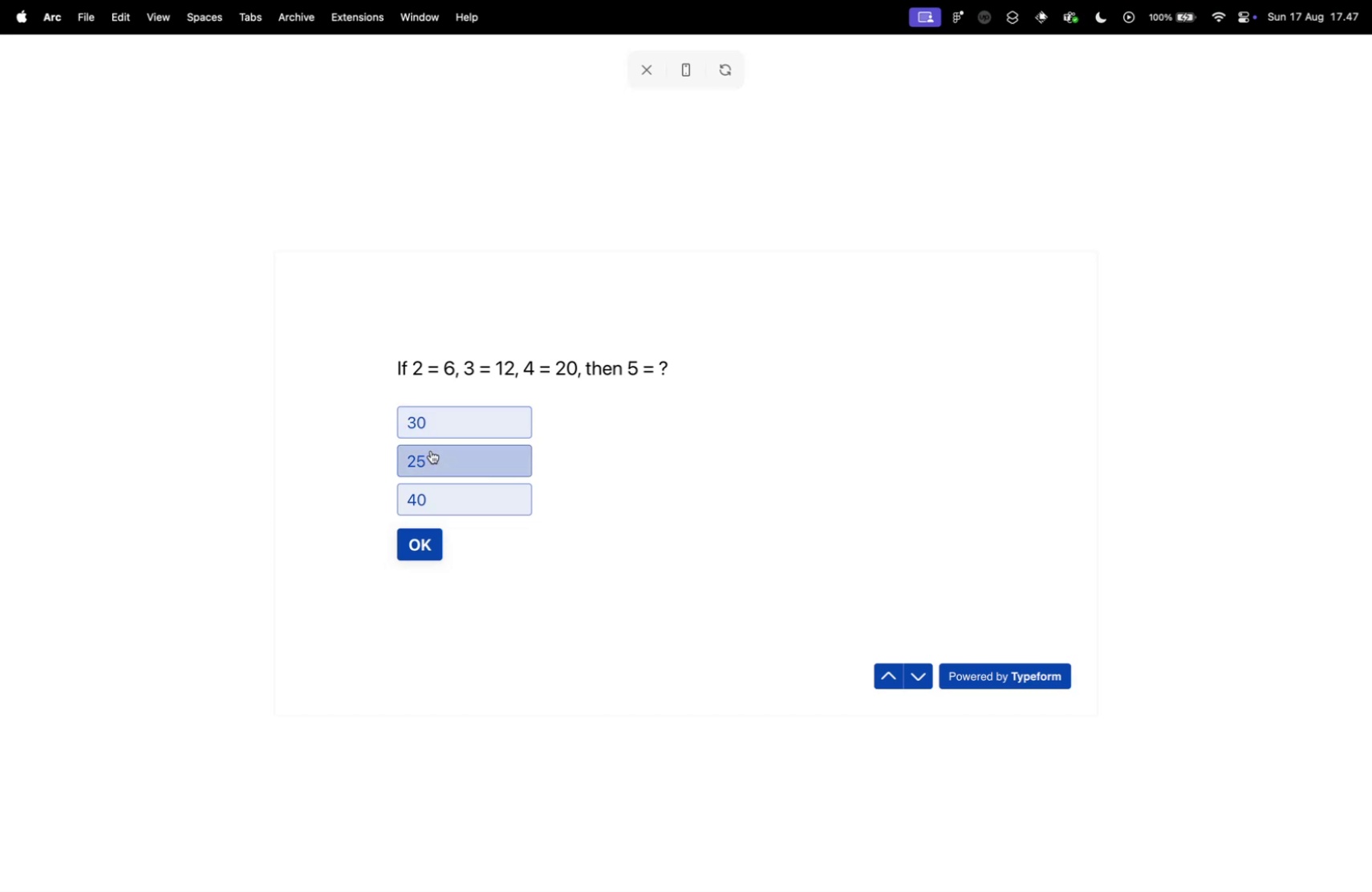 
key(Control+Tab)
 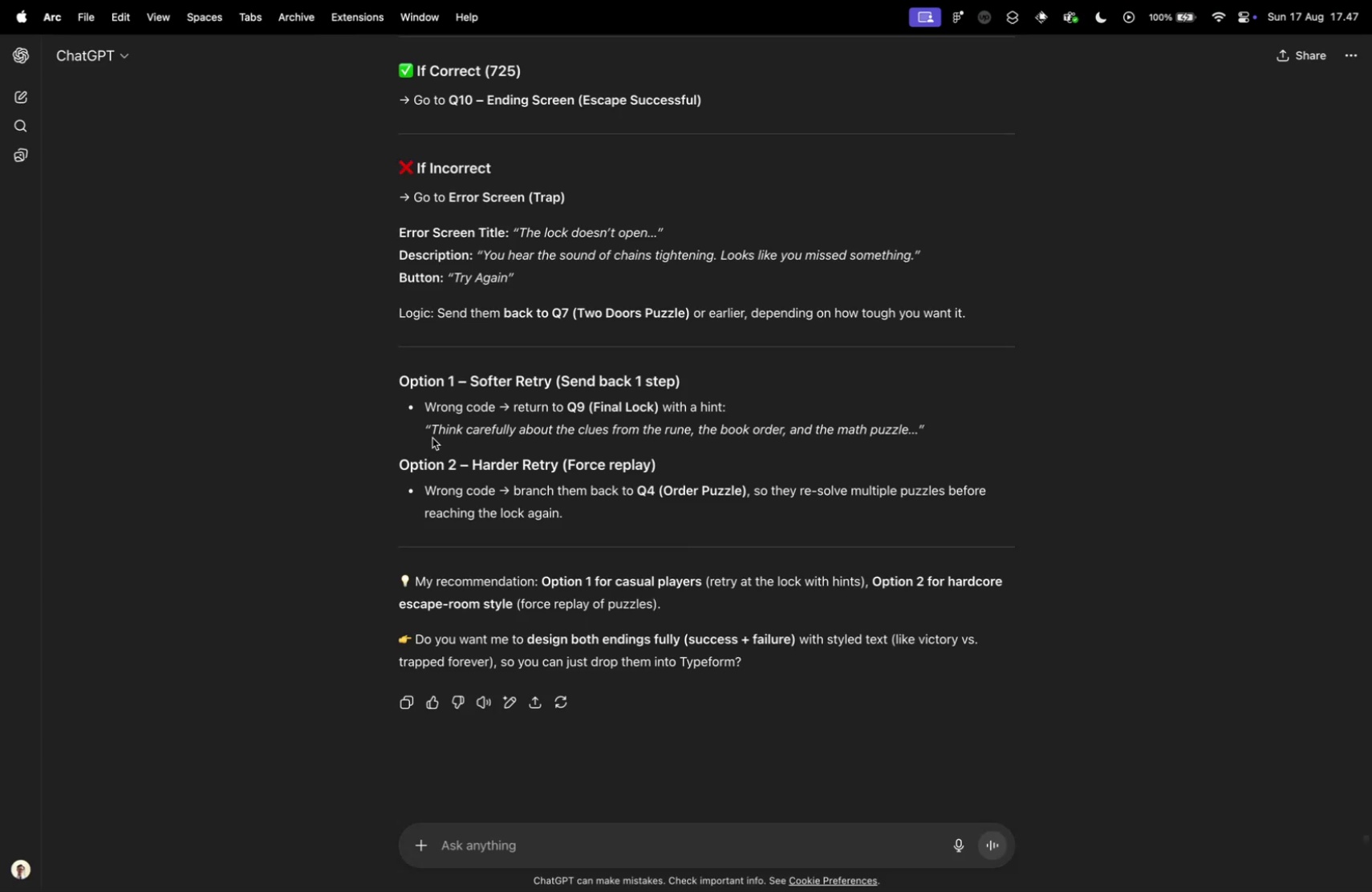 
scroll: coordinate [409, 372], scroll_direction: up, amount: 166.0
 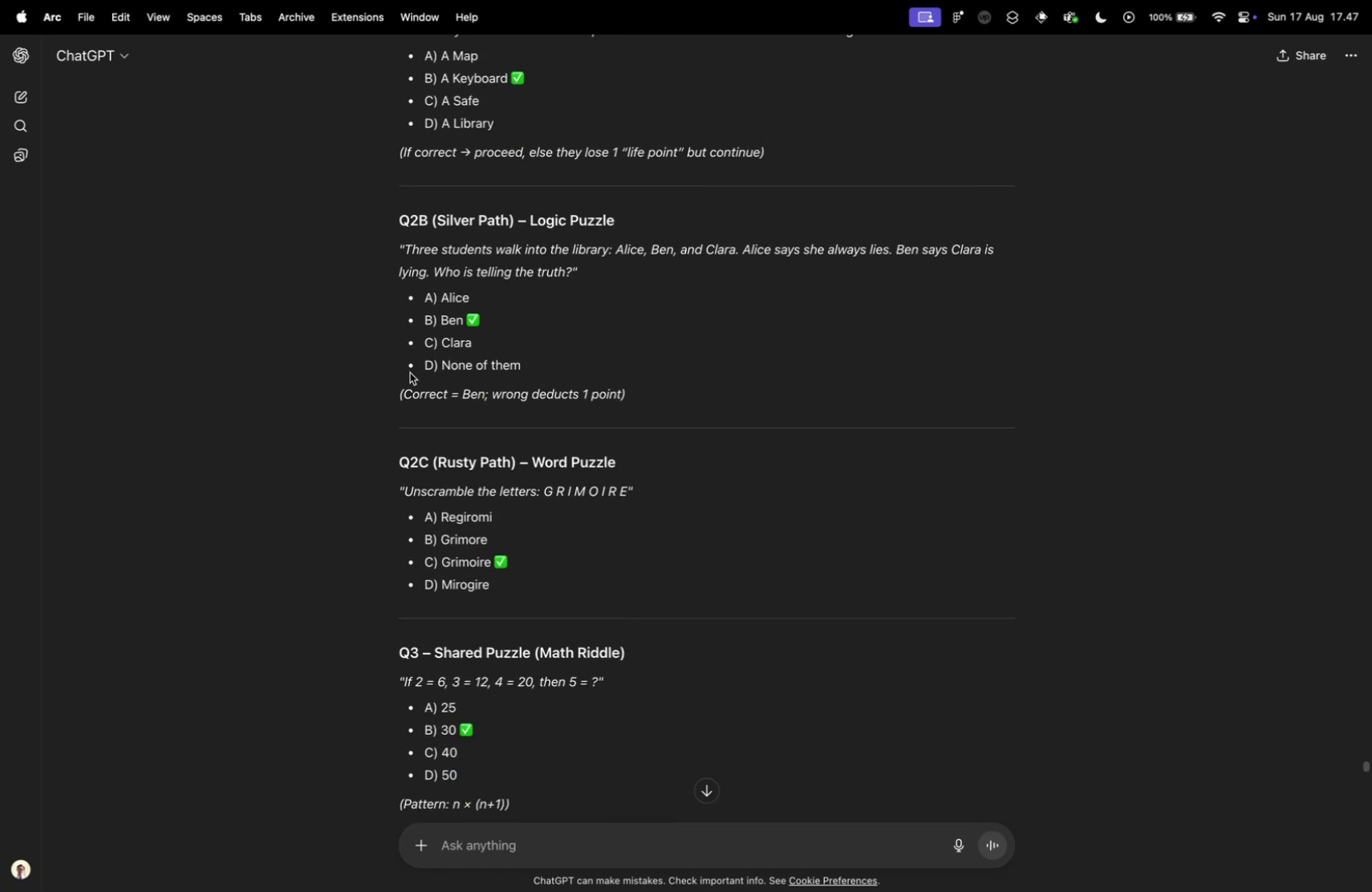 
scroll: coordinate [410, 372], scroll_direction: down, amount: 7.0
 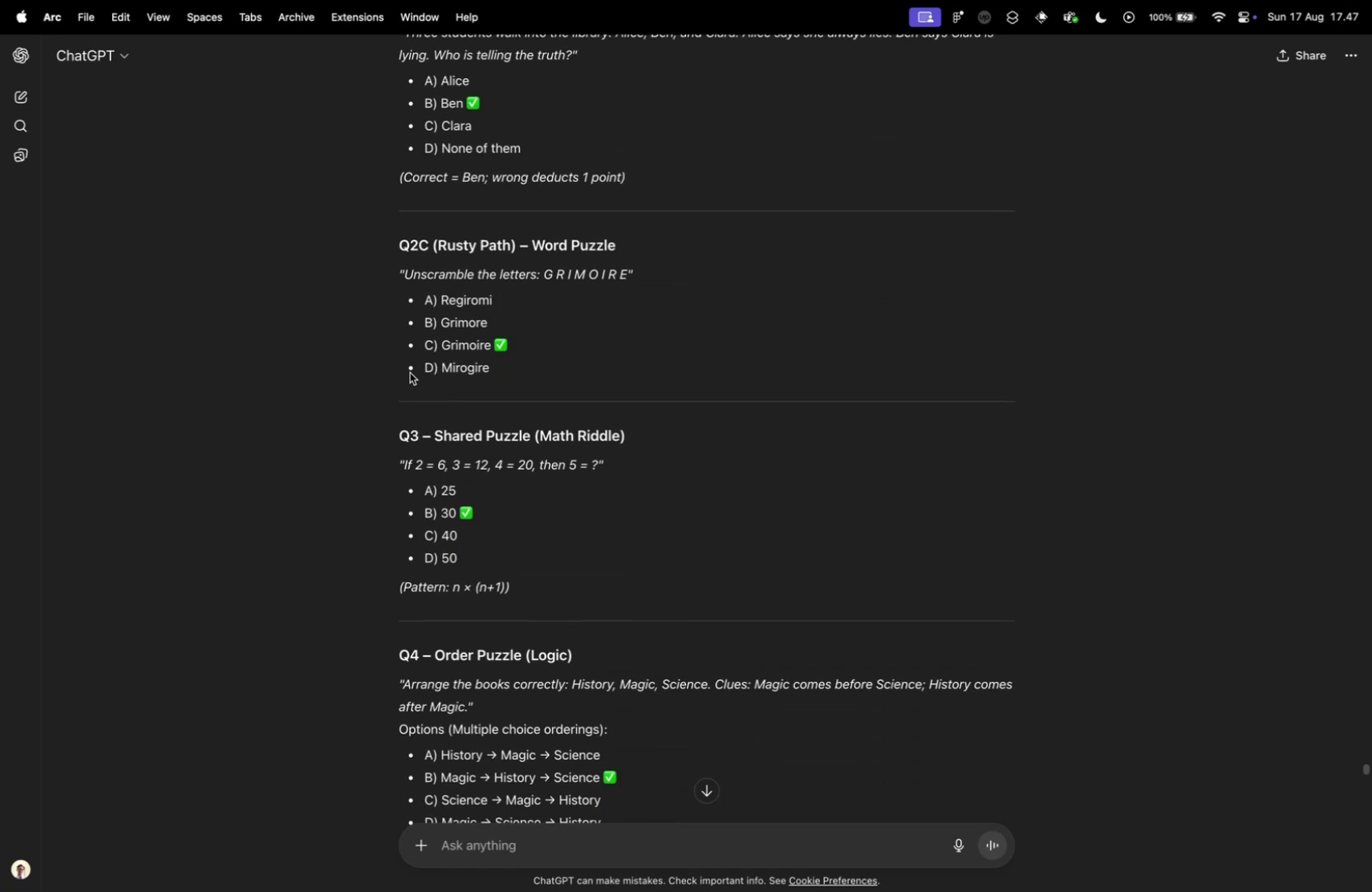 
key(Control+ControlLeft)
 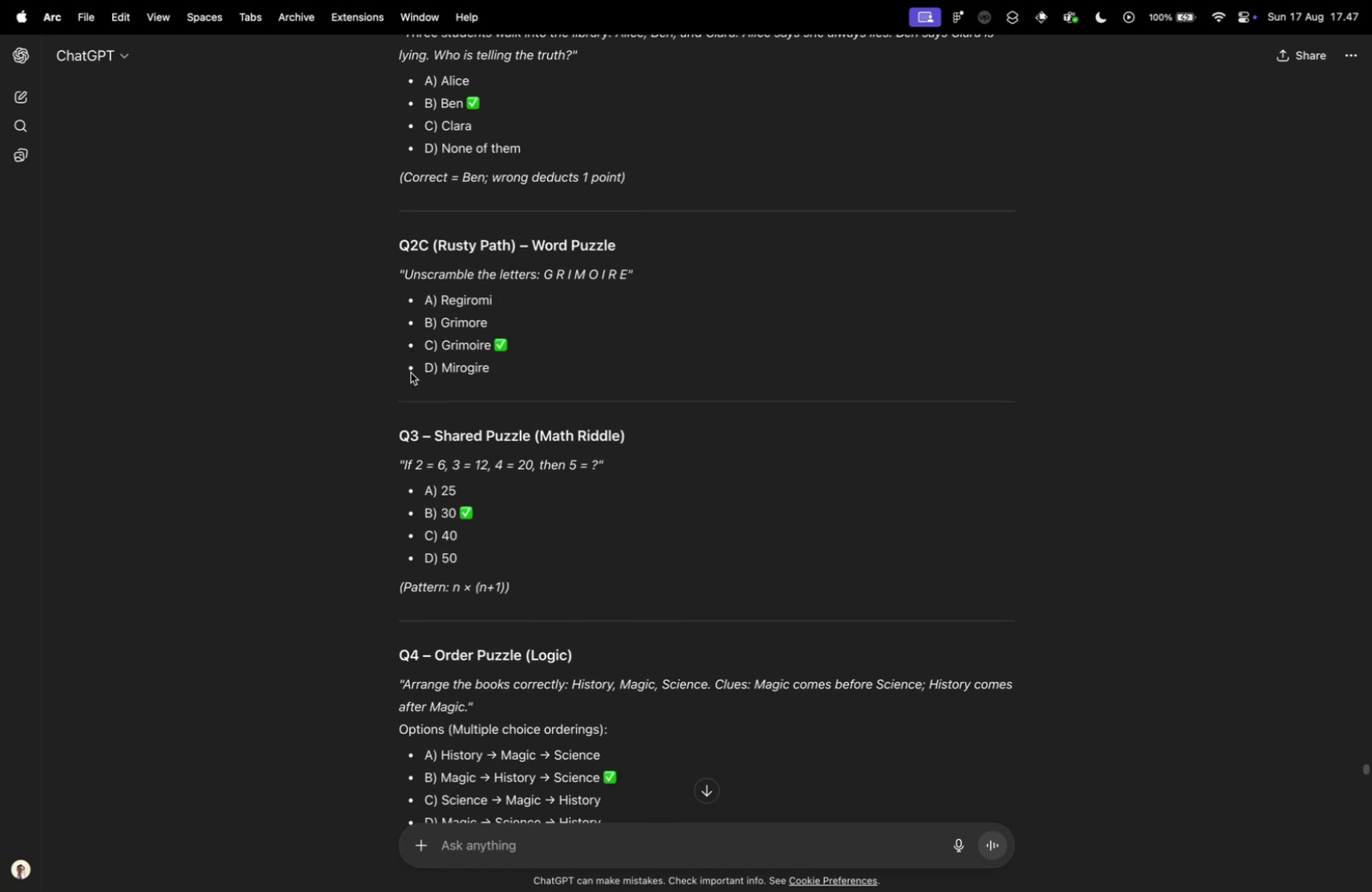 
key(Control+Tab)
 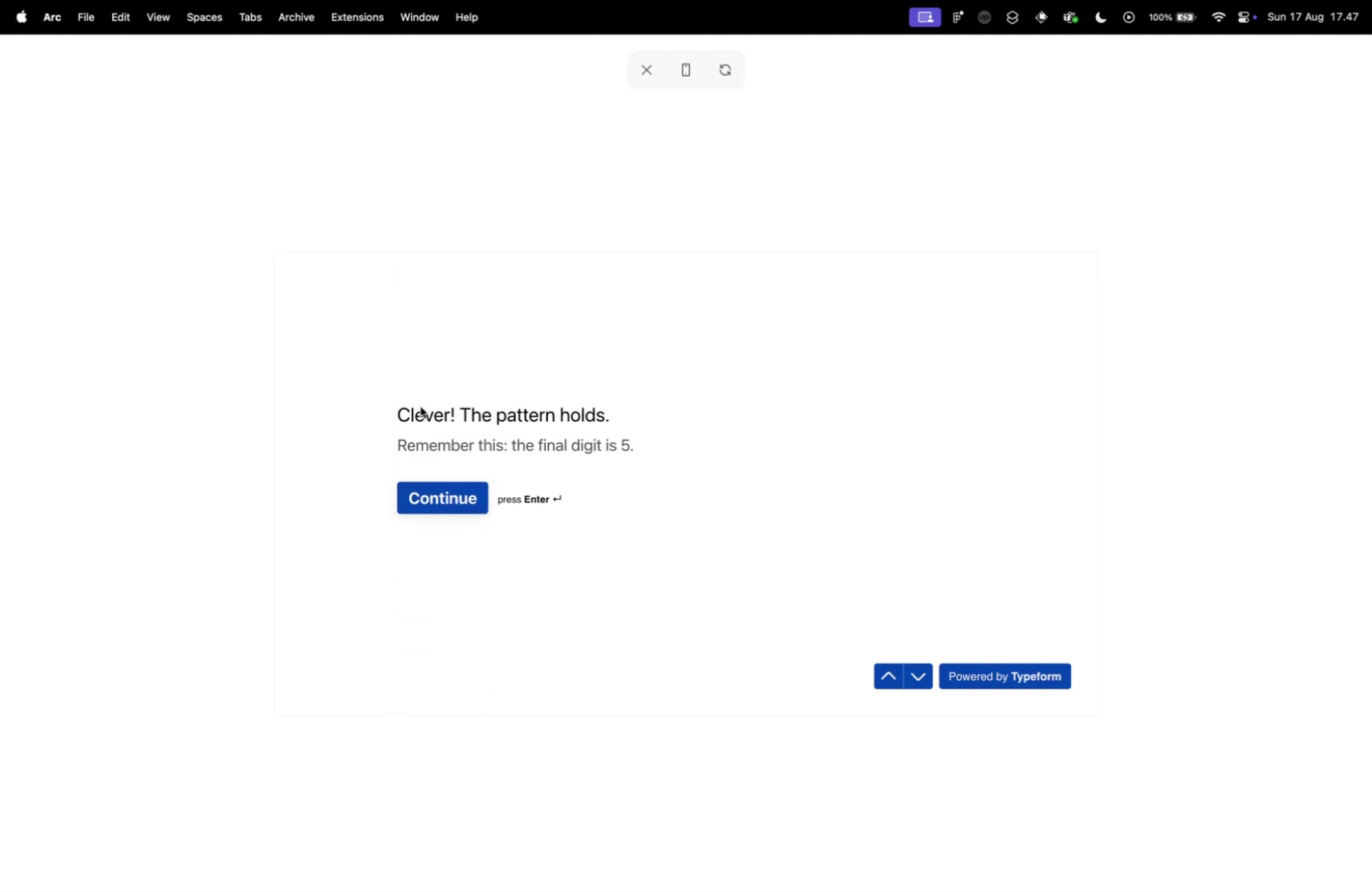 
wait(5.07)
 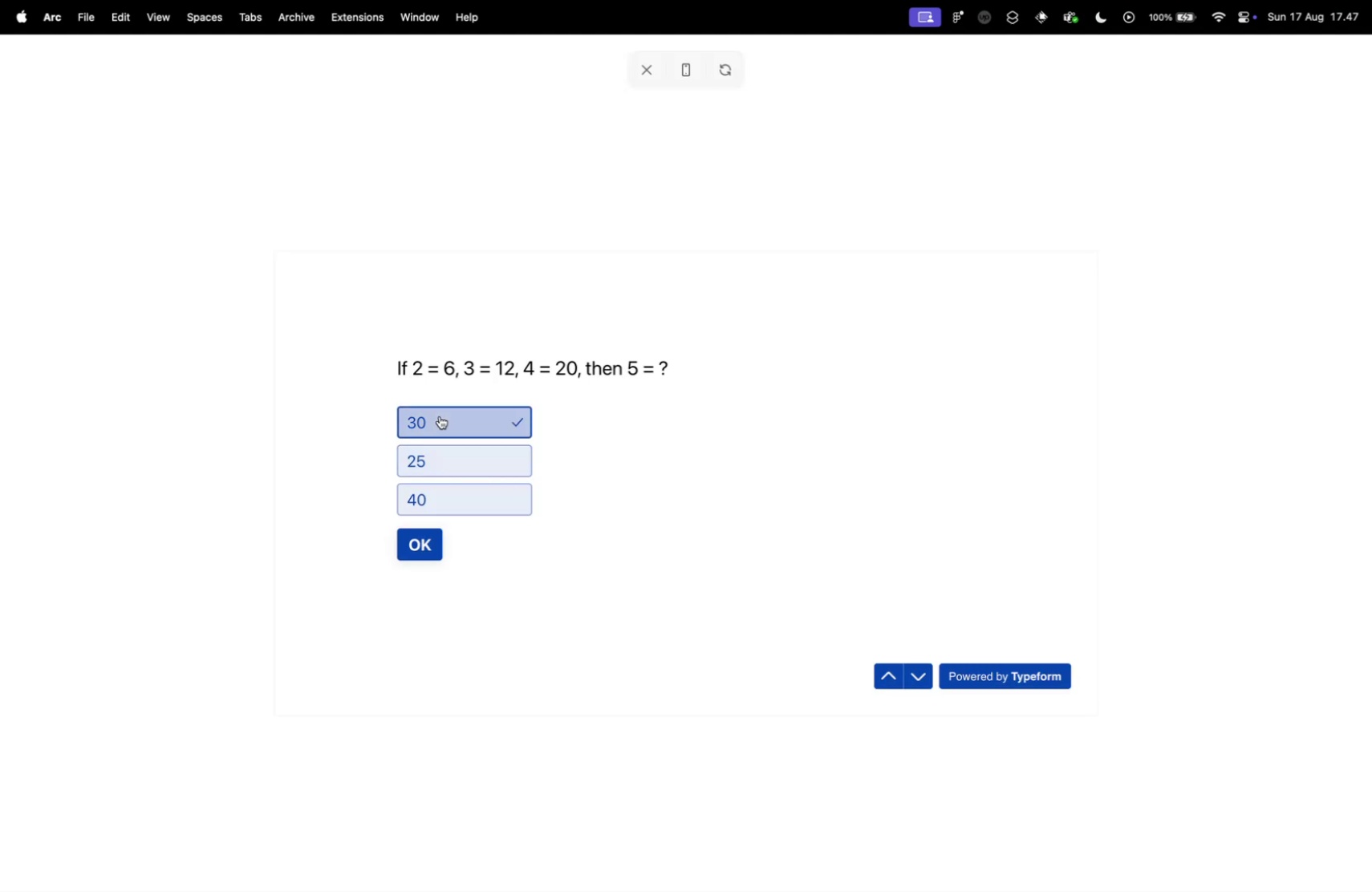 
key(Control+Tab)
 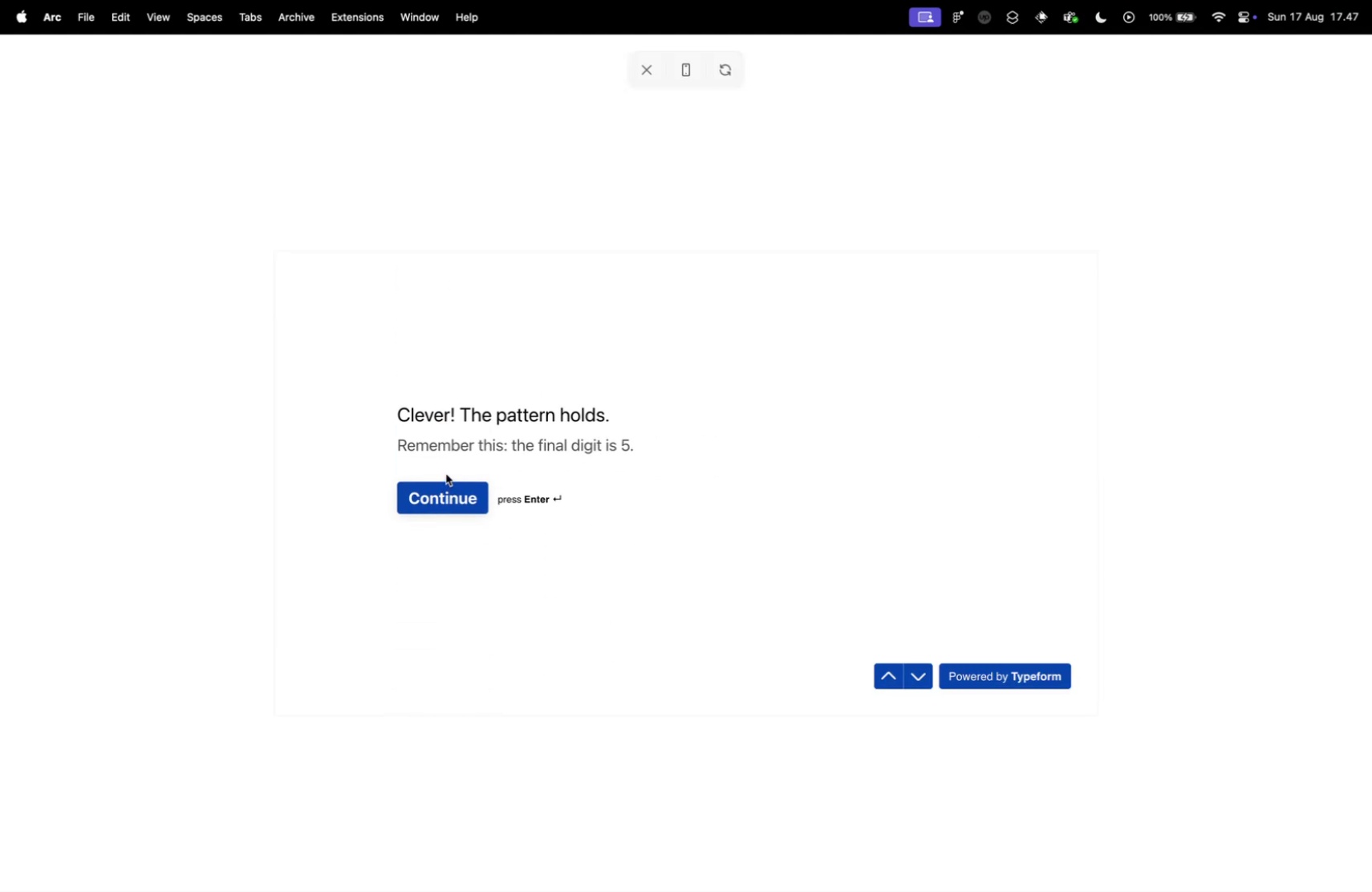 
key(Control+ControlLeft)
 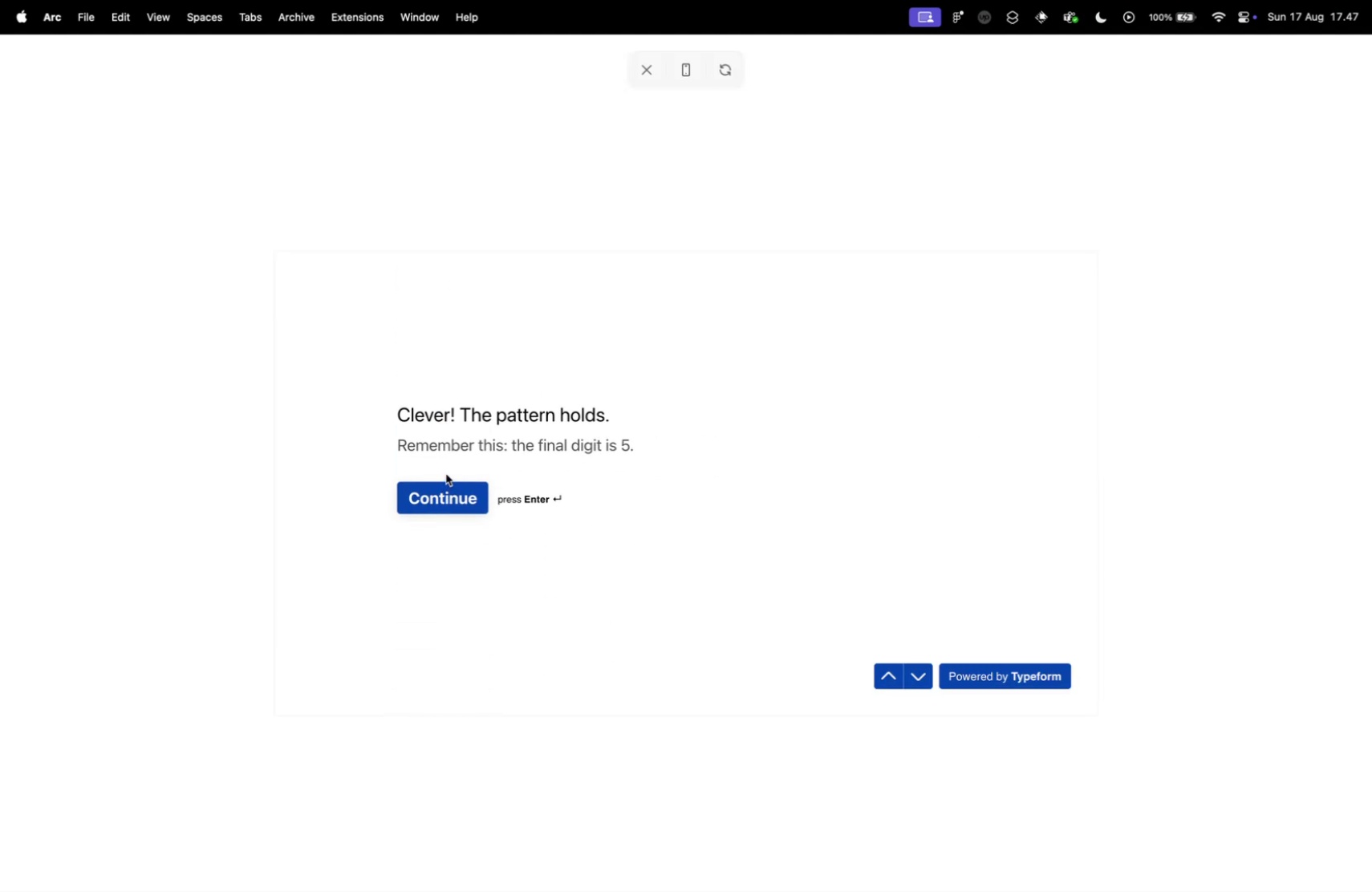 
key(Control+Tab)
 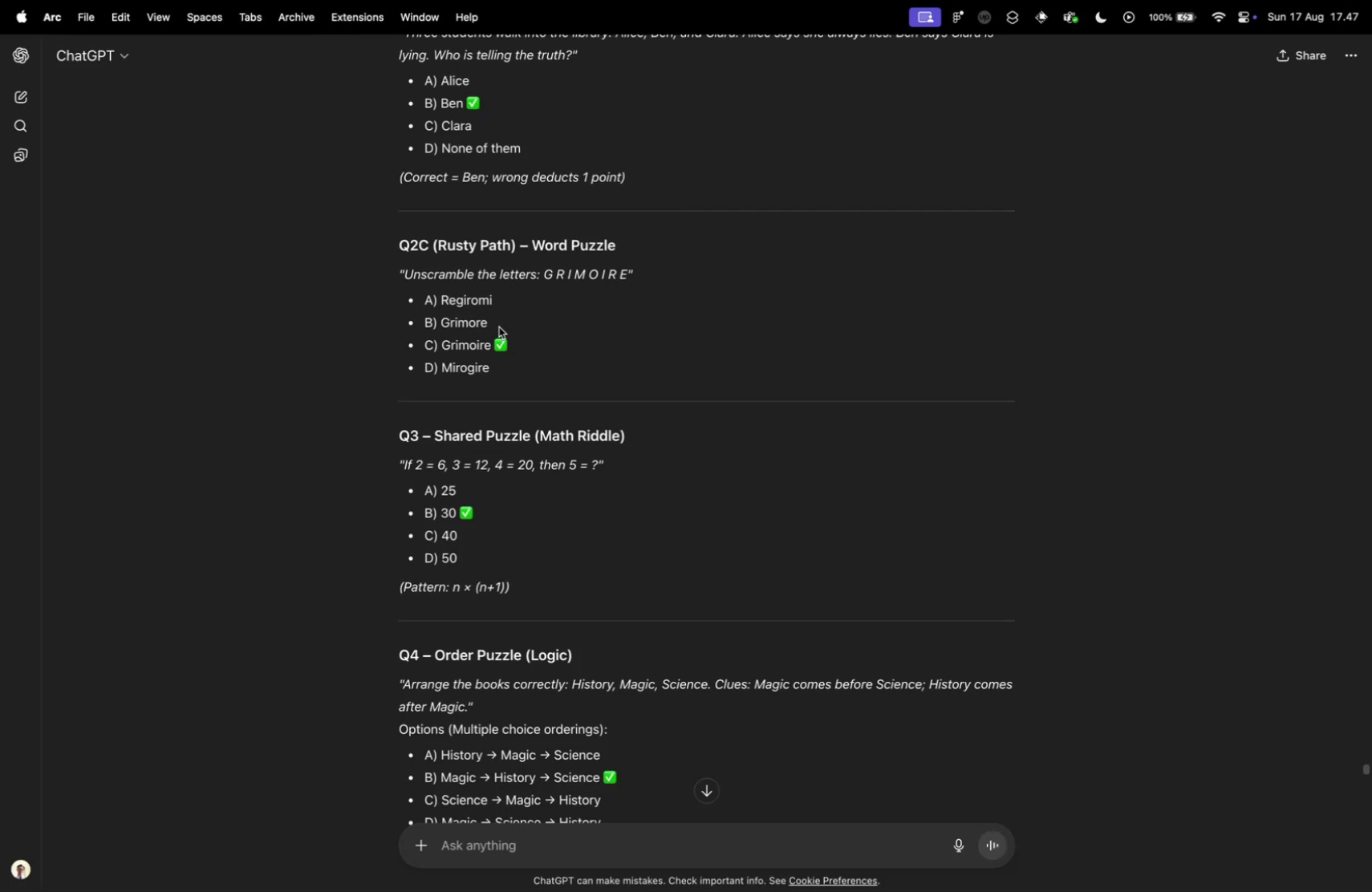 
key(Control+ControlLeft)
 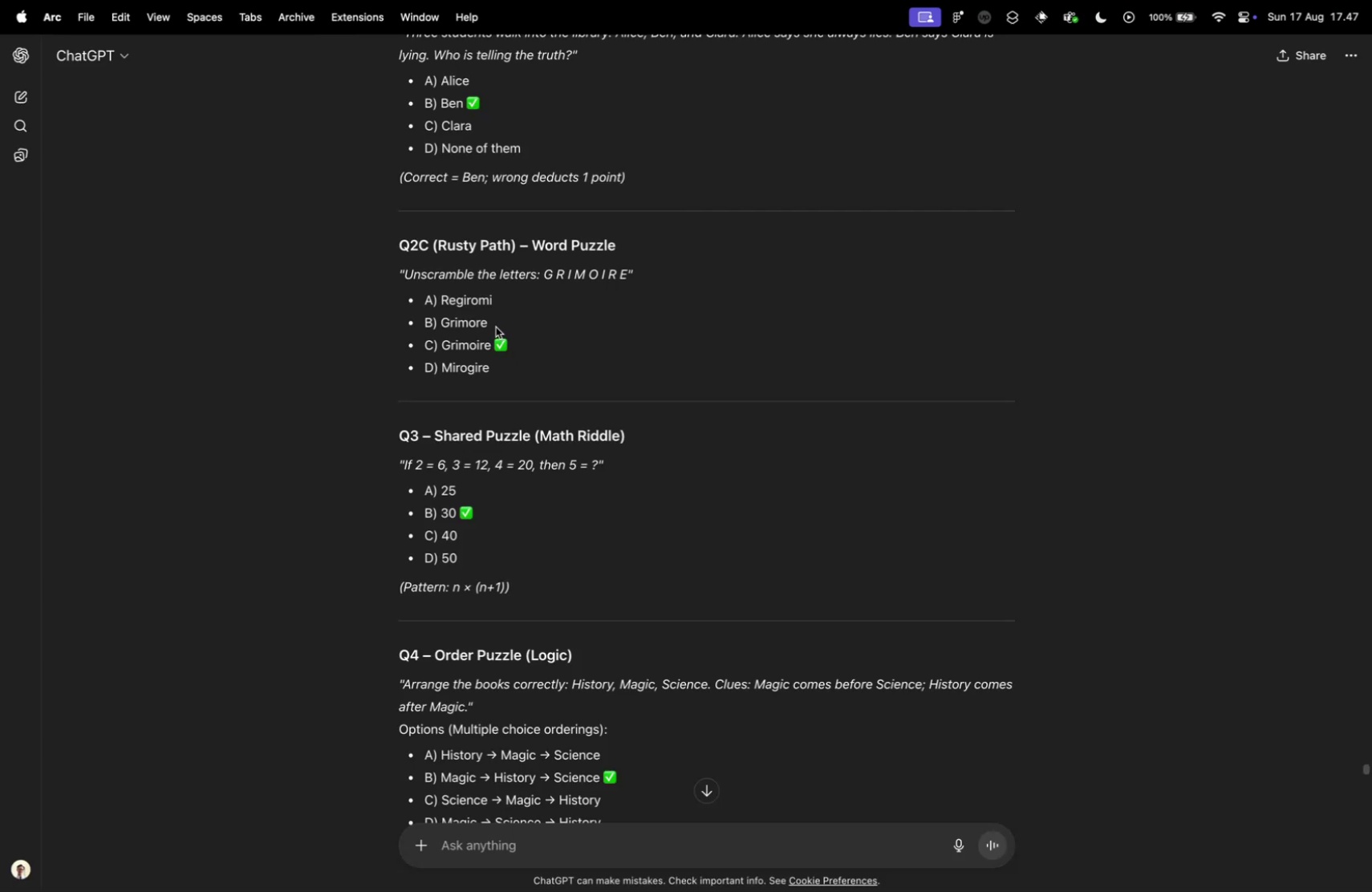 
key(Control+Tab)
 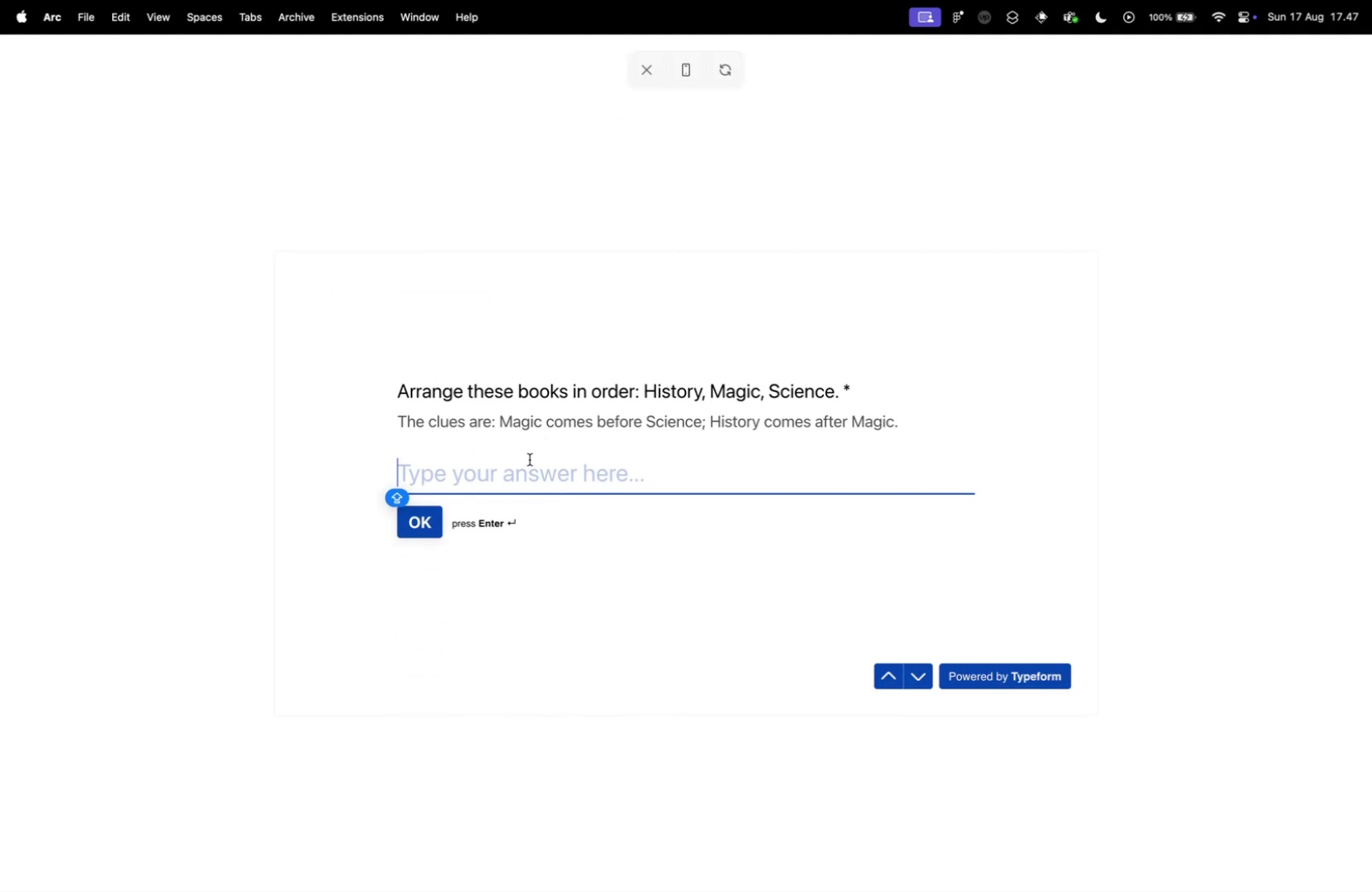 
wait(10.3)
 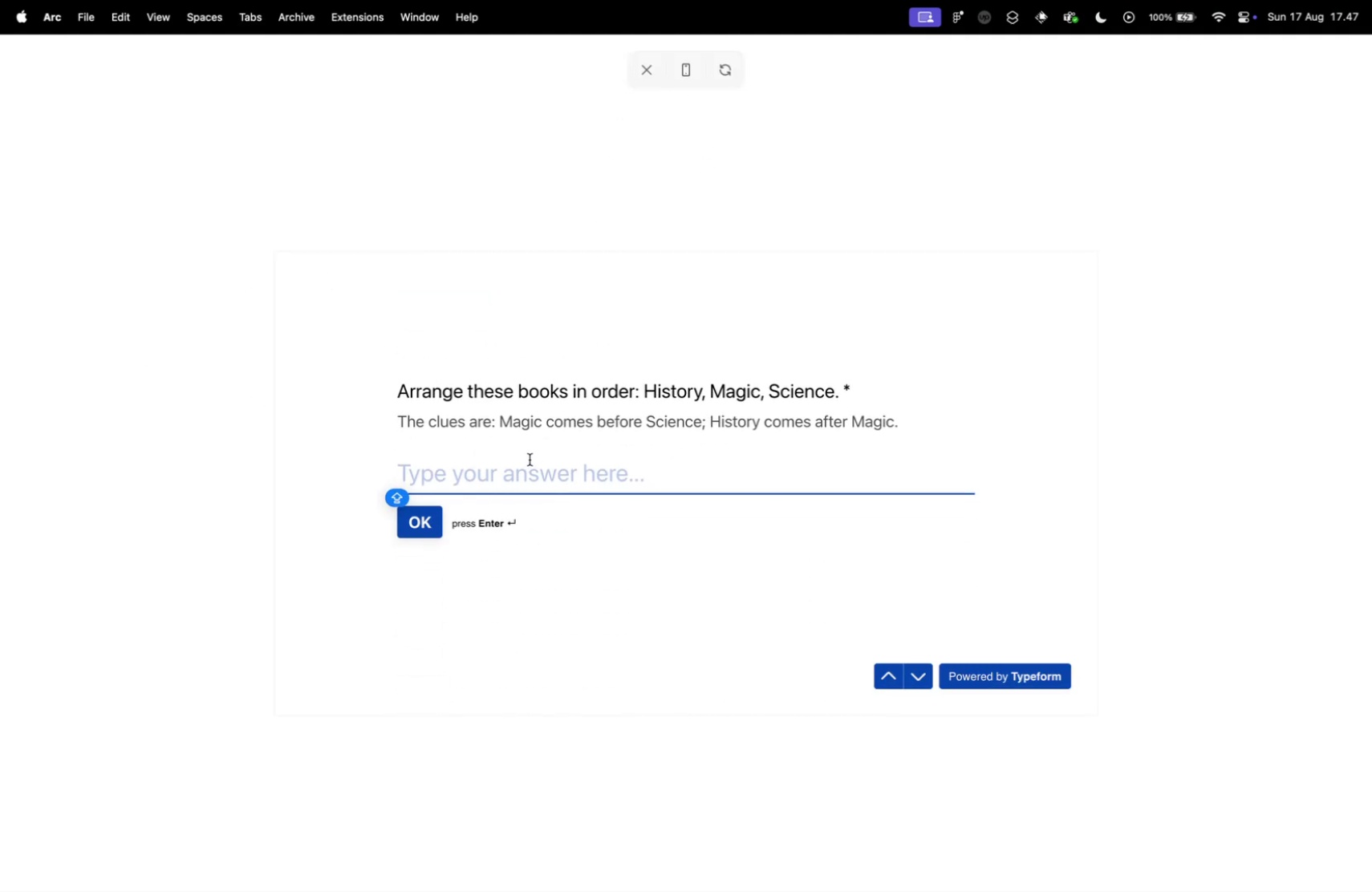 
type(magic, Gi)
key(Backspace)
key(Backspace)
type(His)
key(Backspace)
type(stoy)
key(Backspace)
type(rym)
key(Backspace)
type(, Science)
 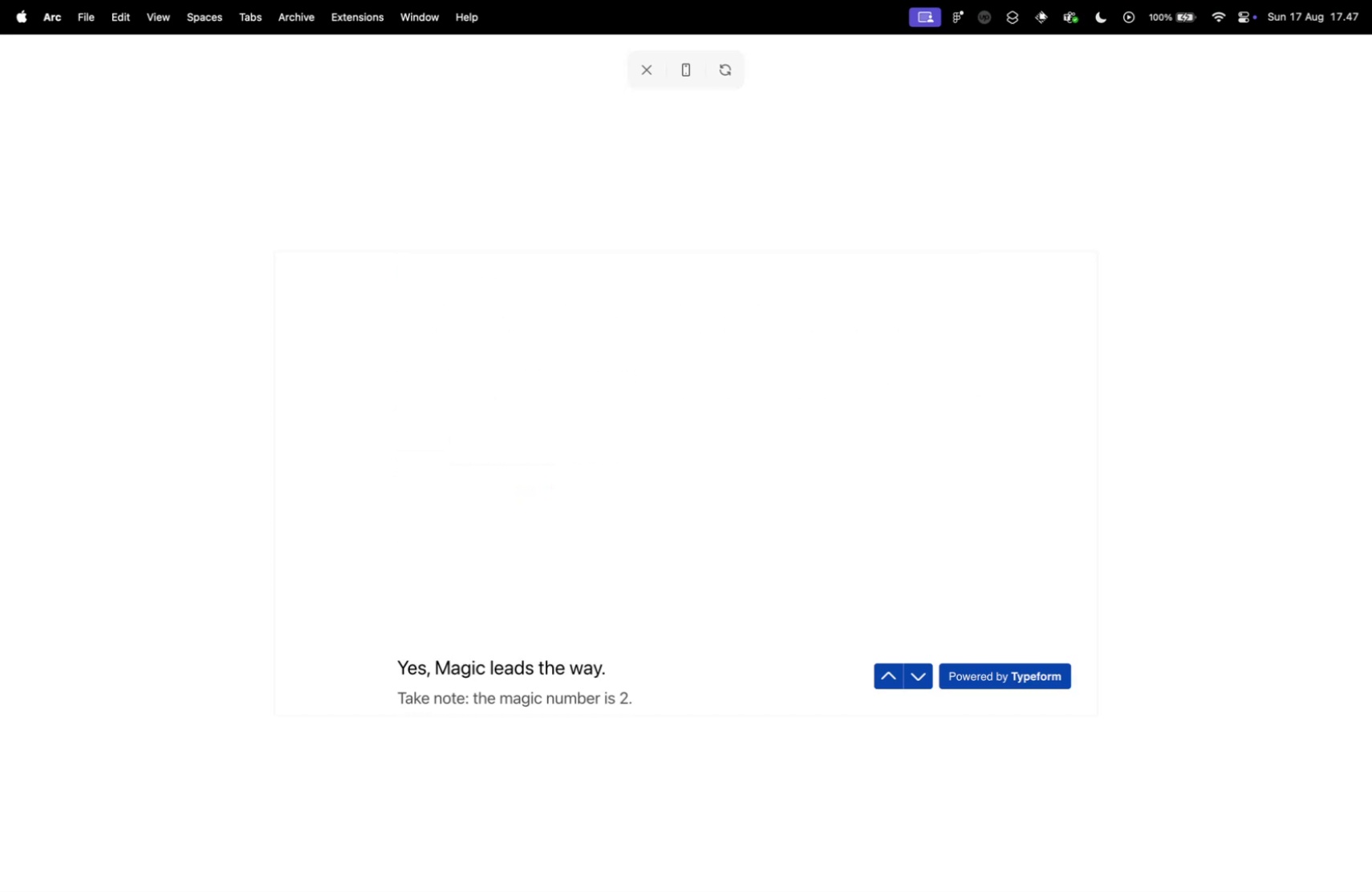 
 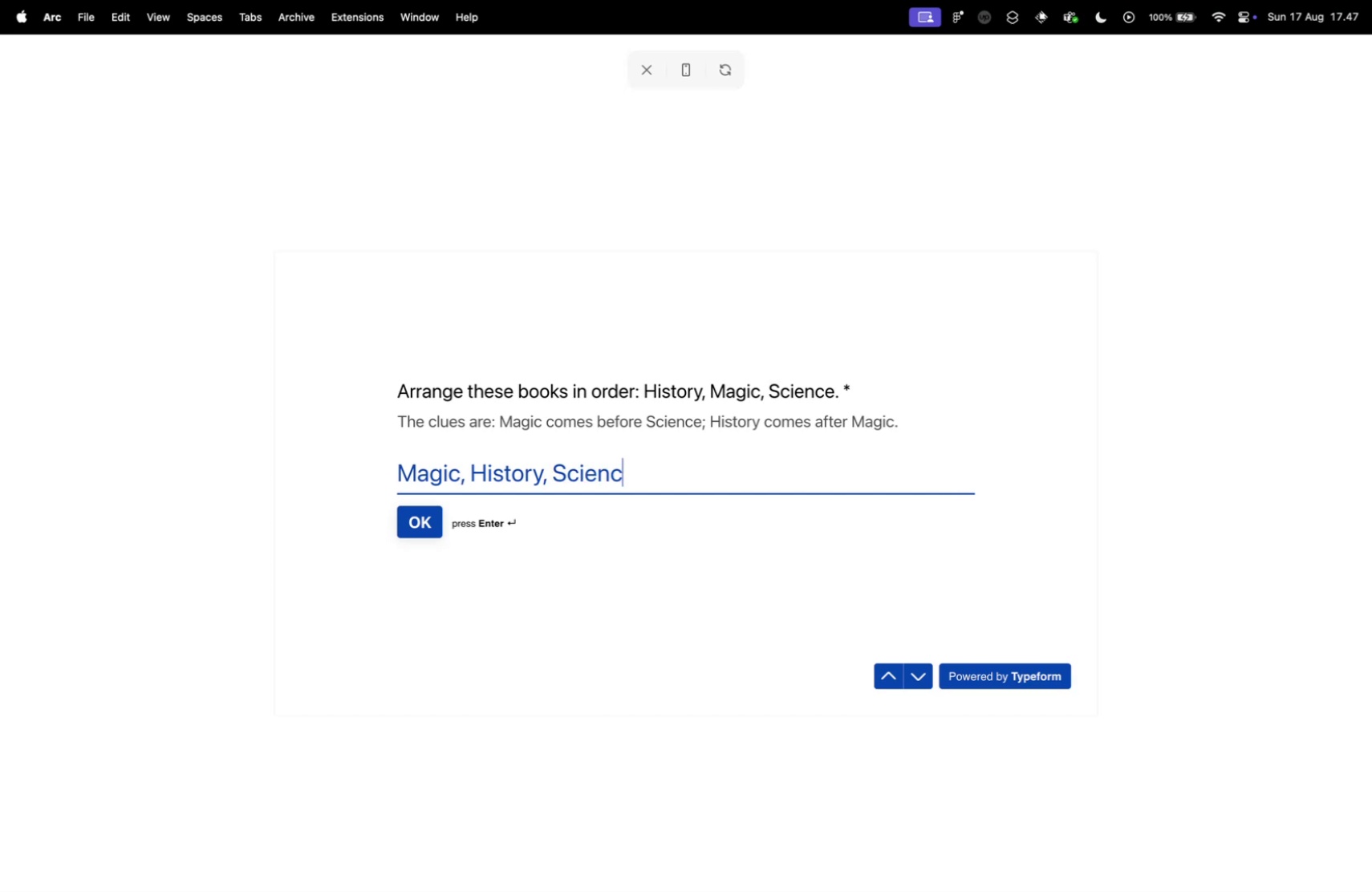 
key(Enter)
 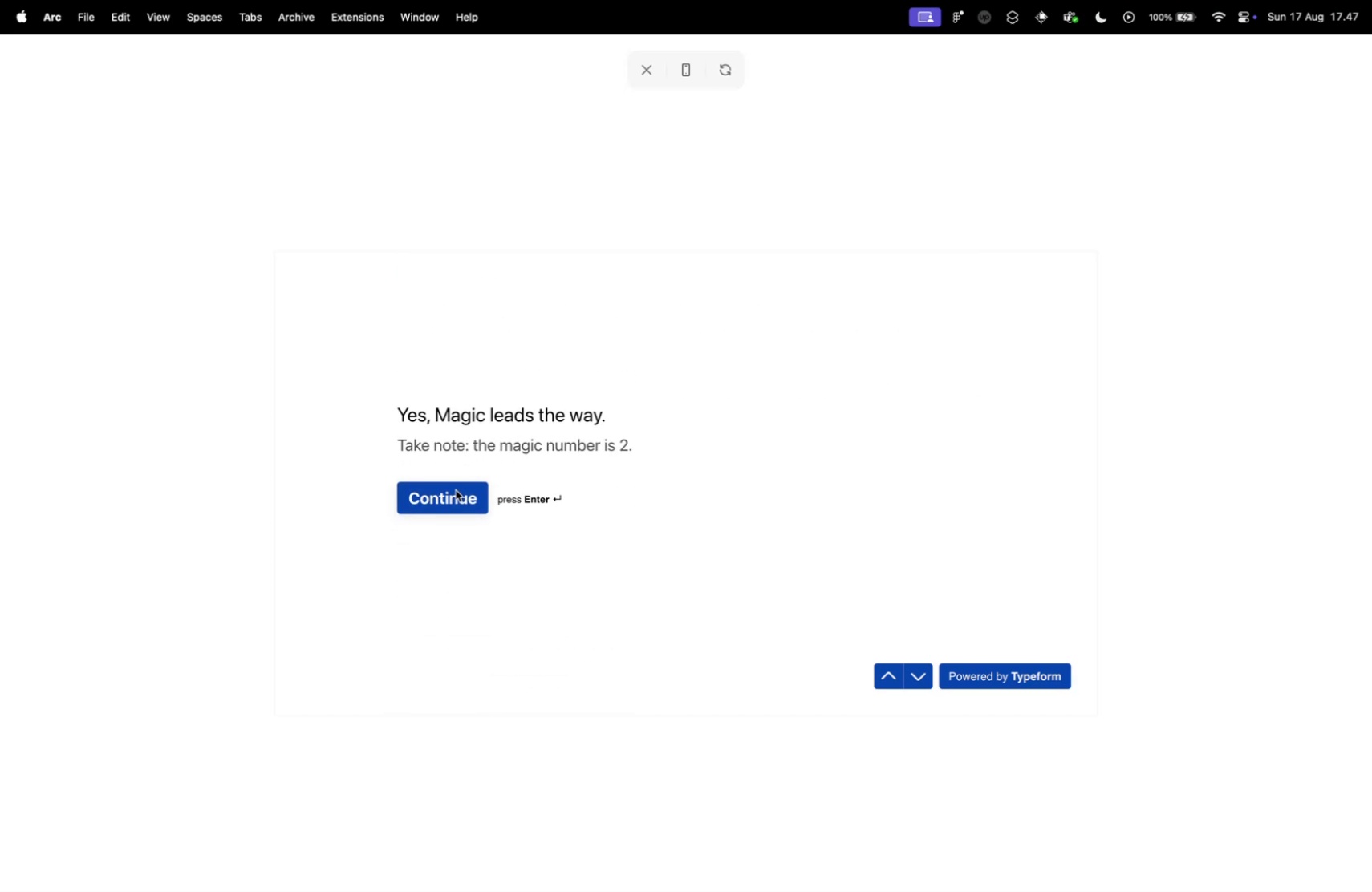 
left_click([456, 490])
 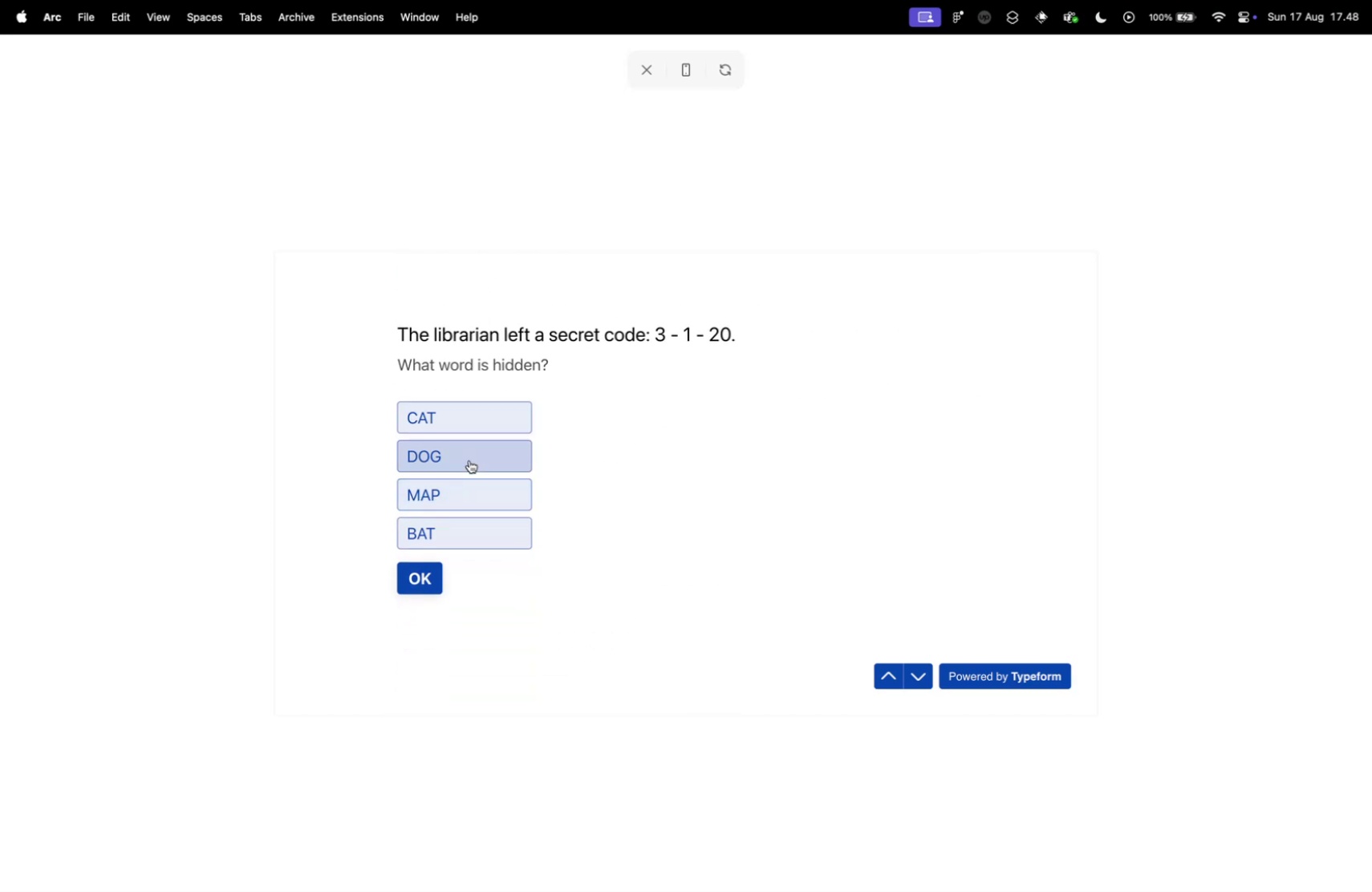 
left_click([465, 416])
 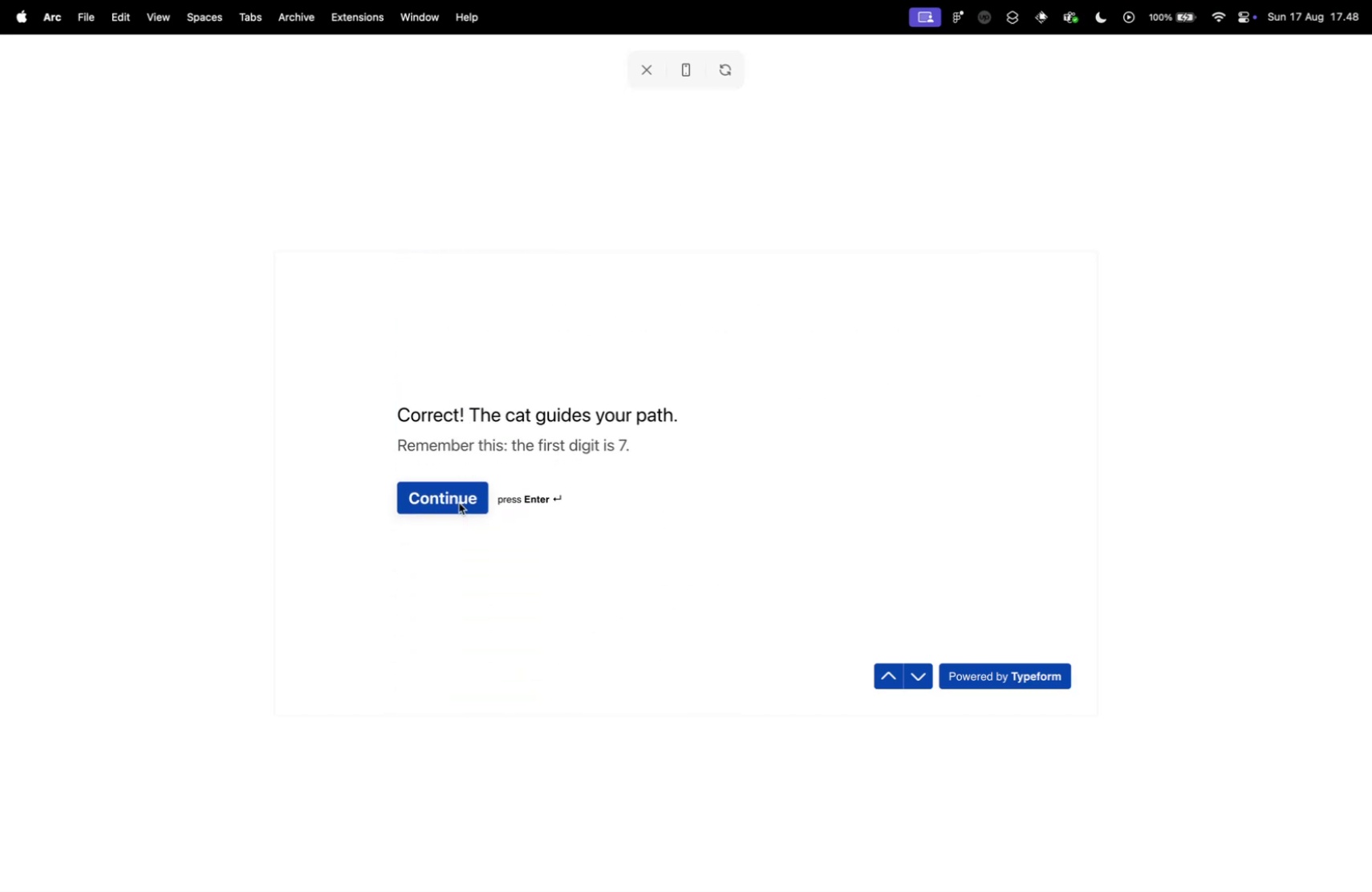 
left_click([457, 502])
 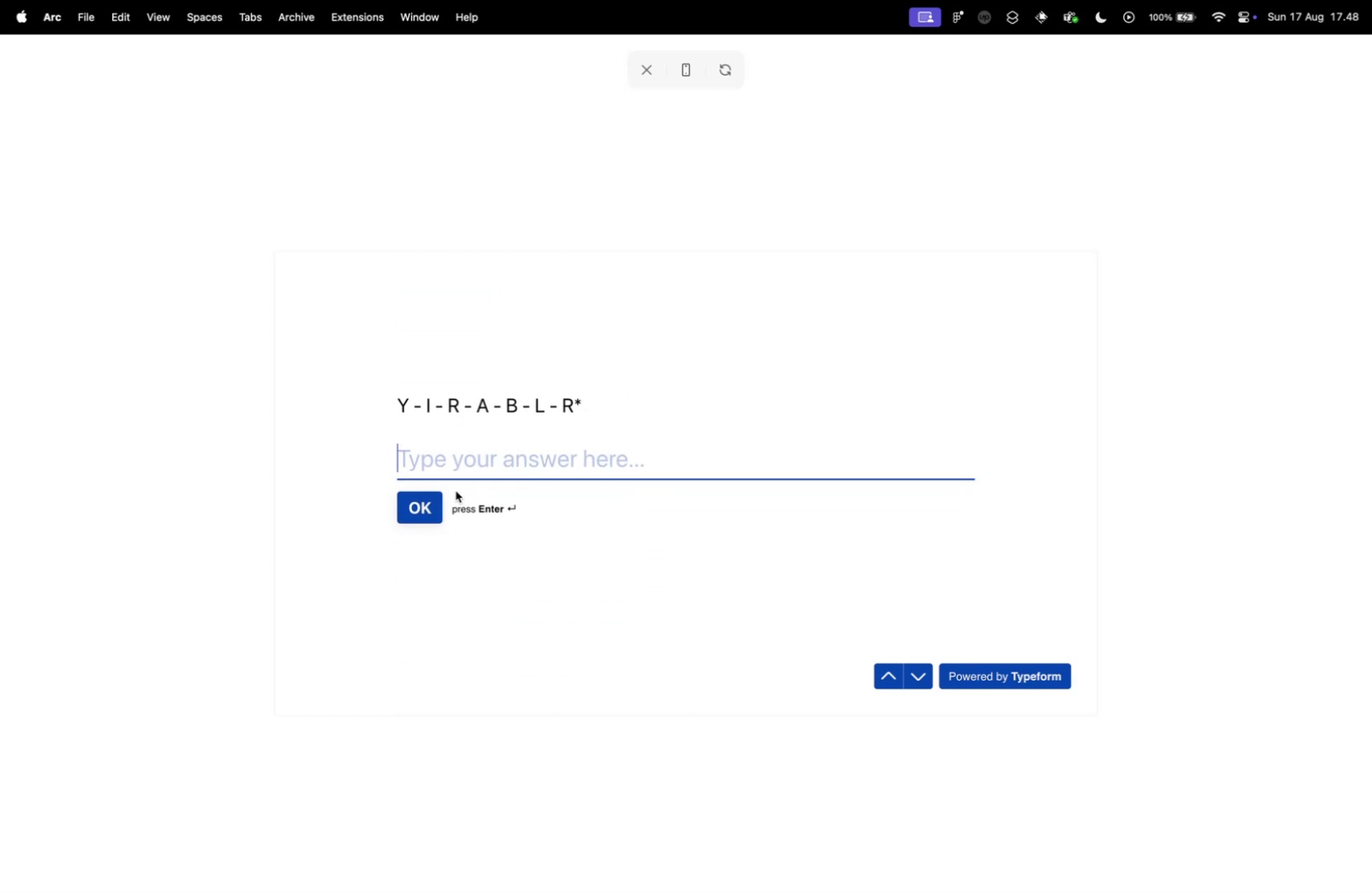 
left_click([463, 466])
 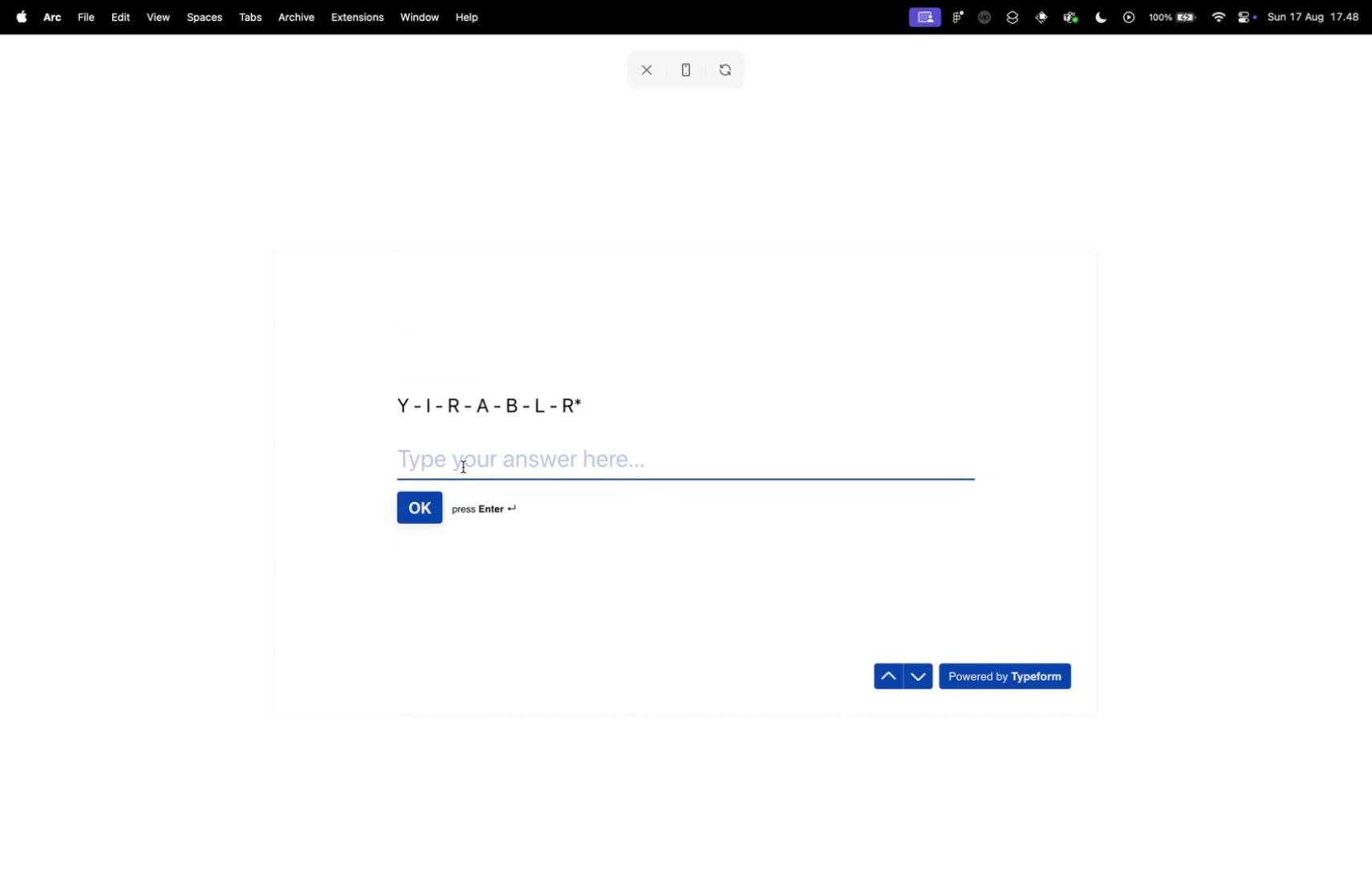 
type(li)
key(Backspace)
key(Backspace)
type(LIBRARY)
 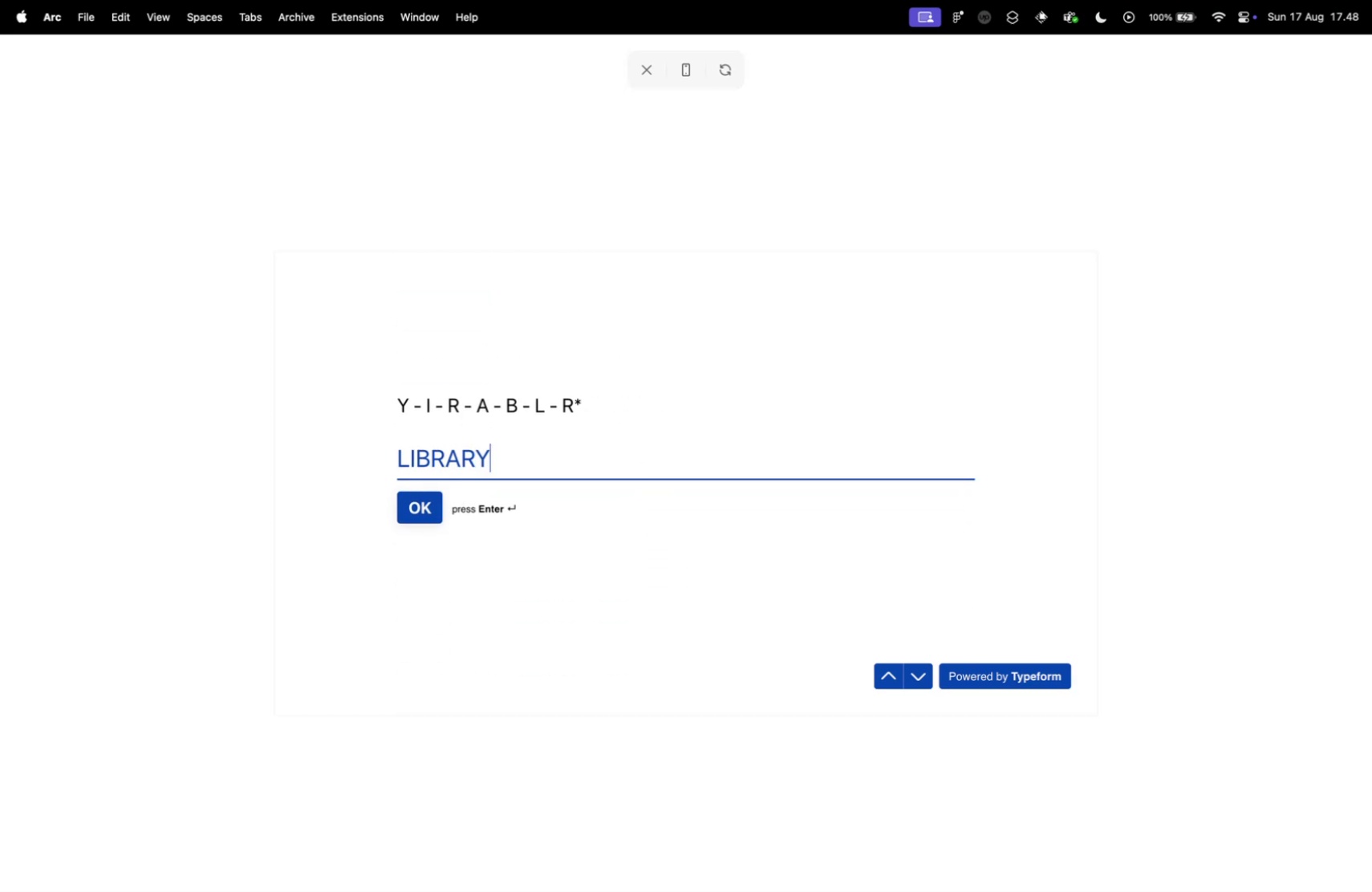 
key(Enter)
 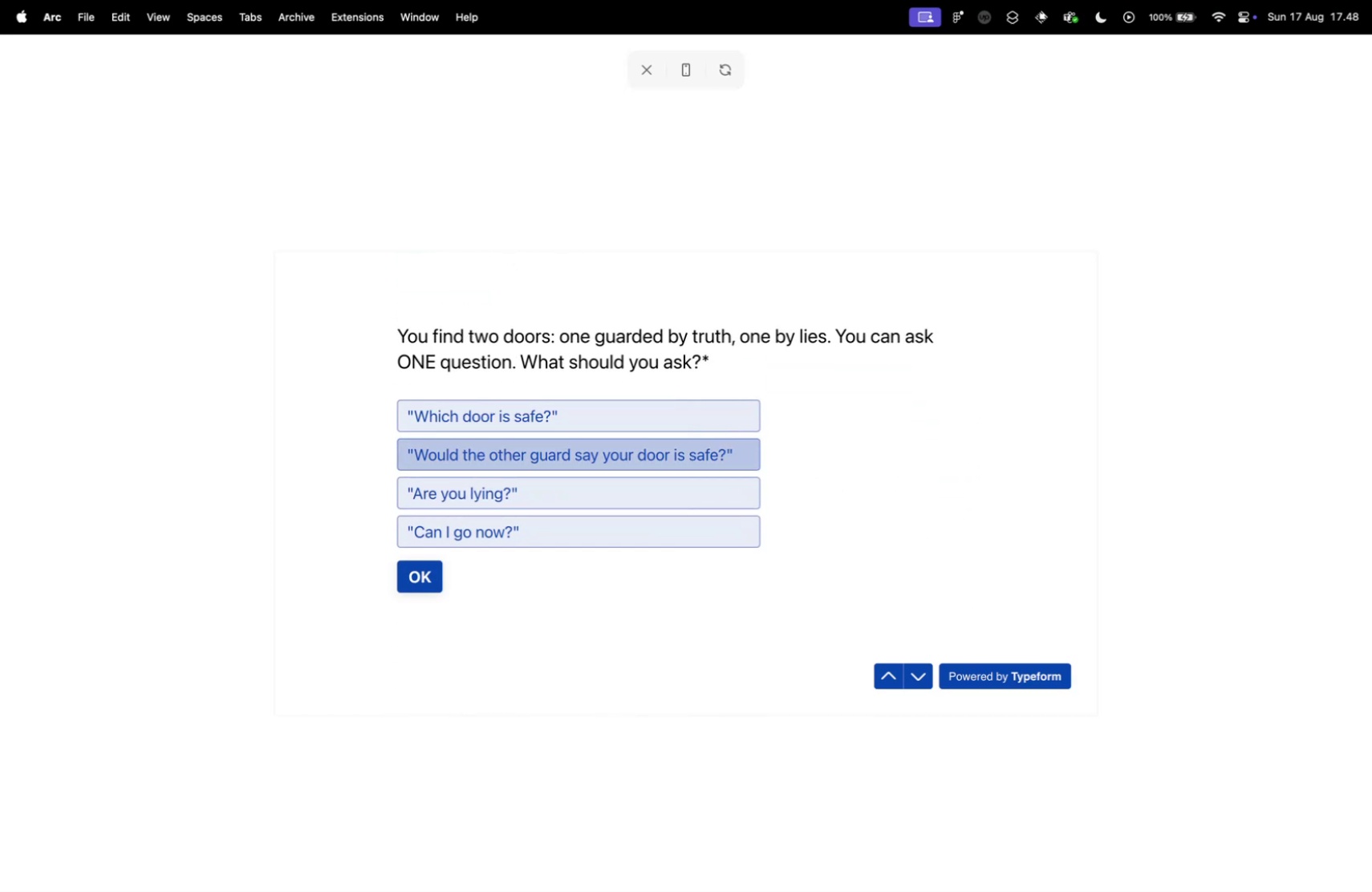 
left_click([469, 464])
 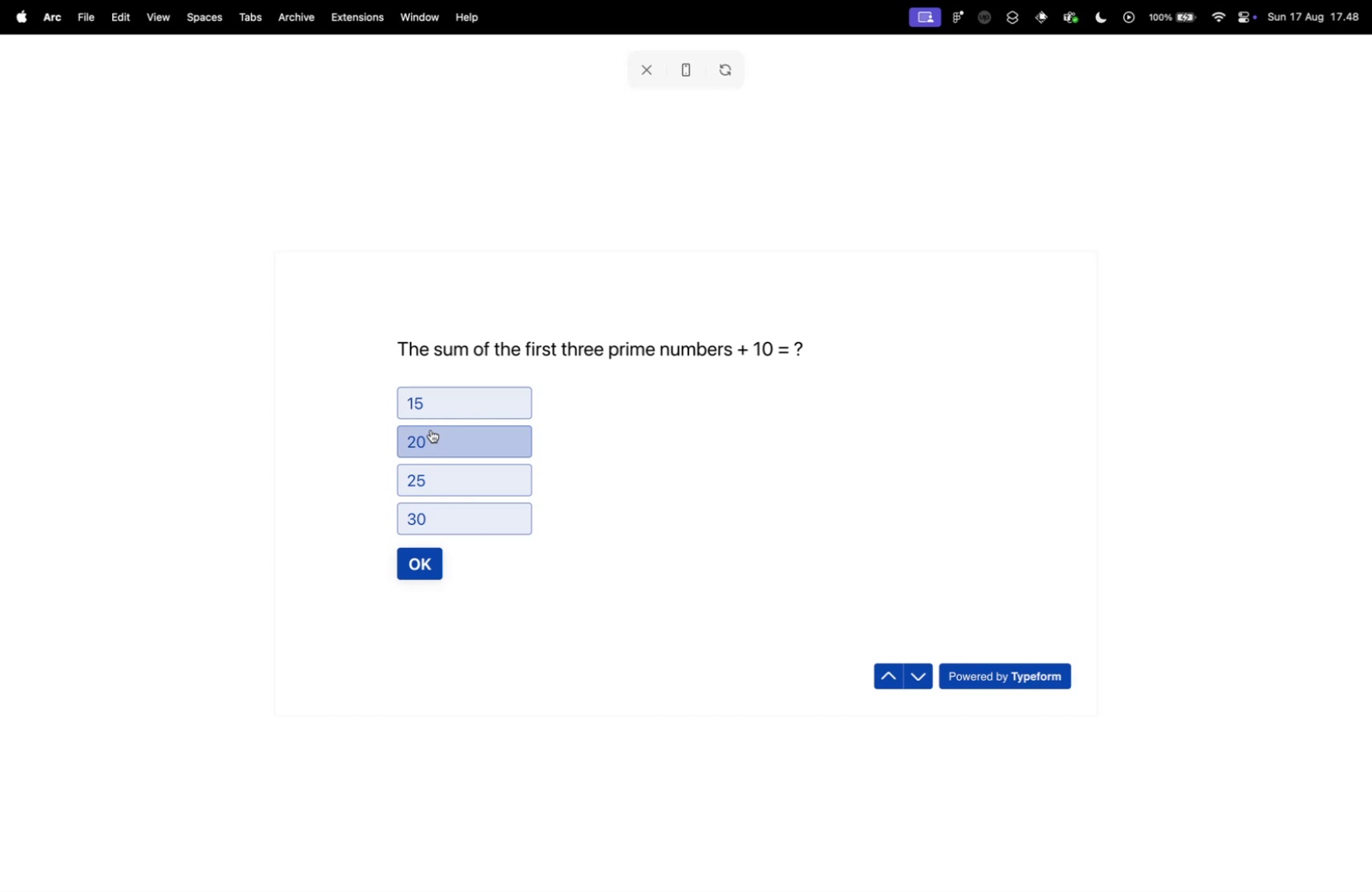 
wait(29.56)
 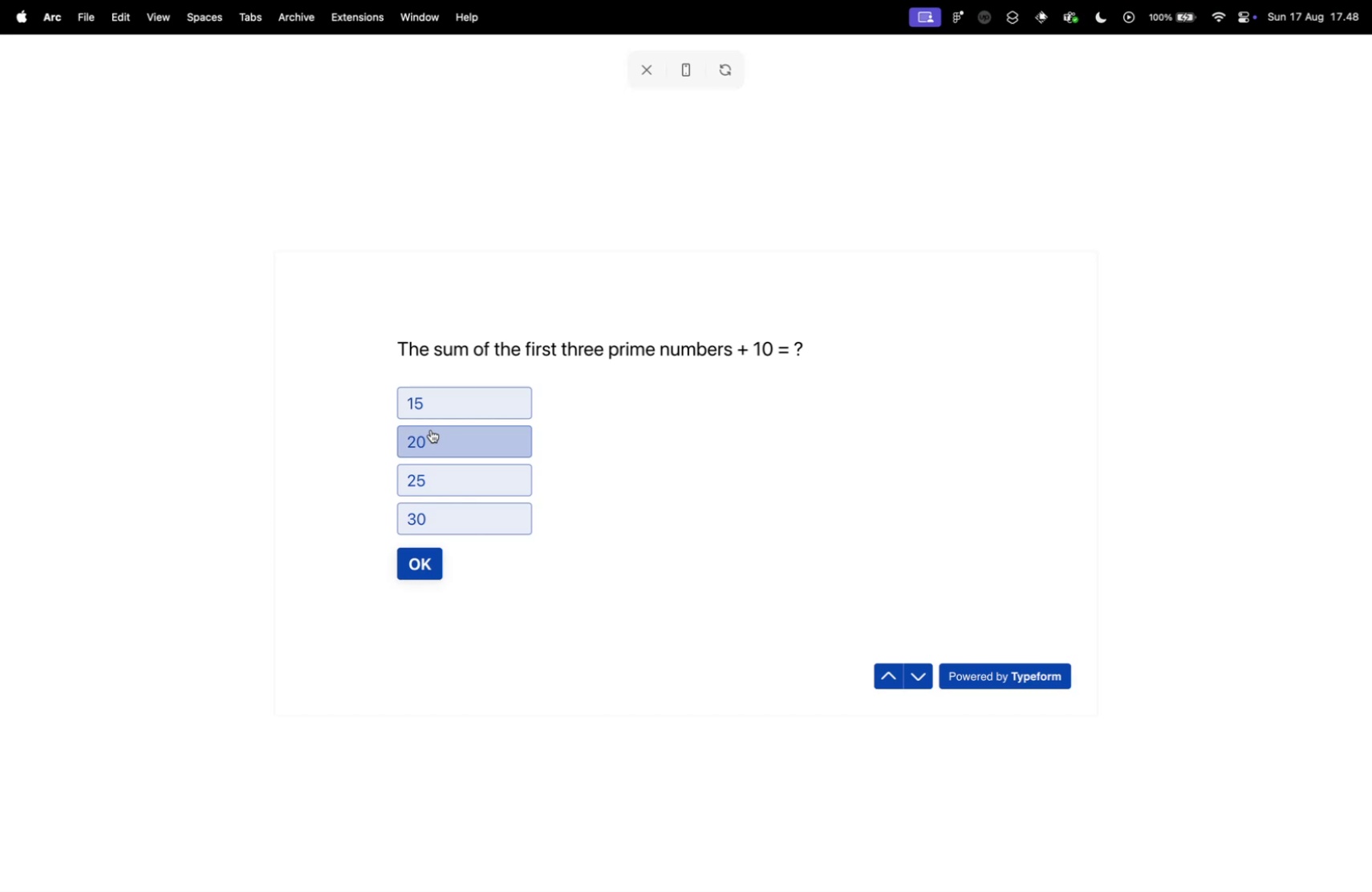 
left_click([452, 476])
 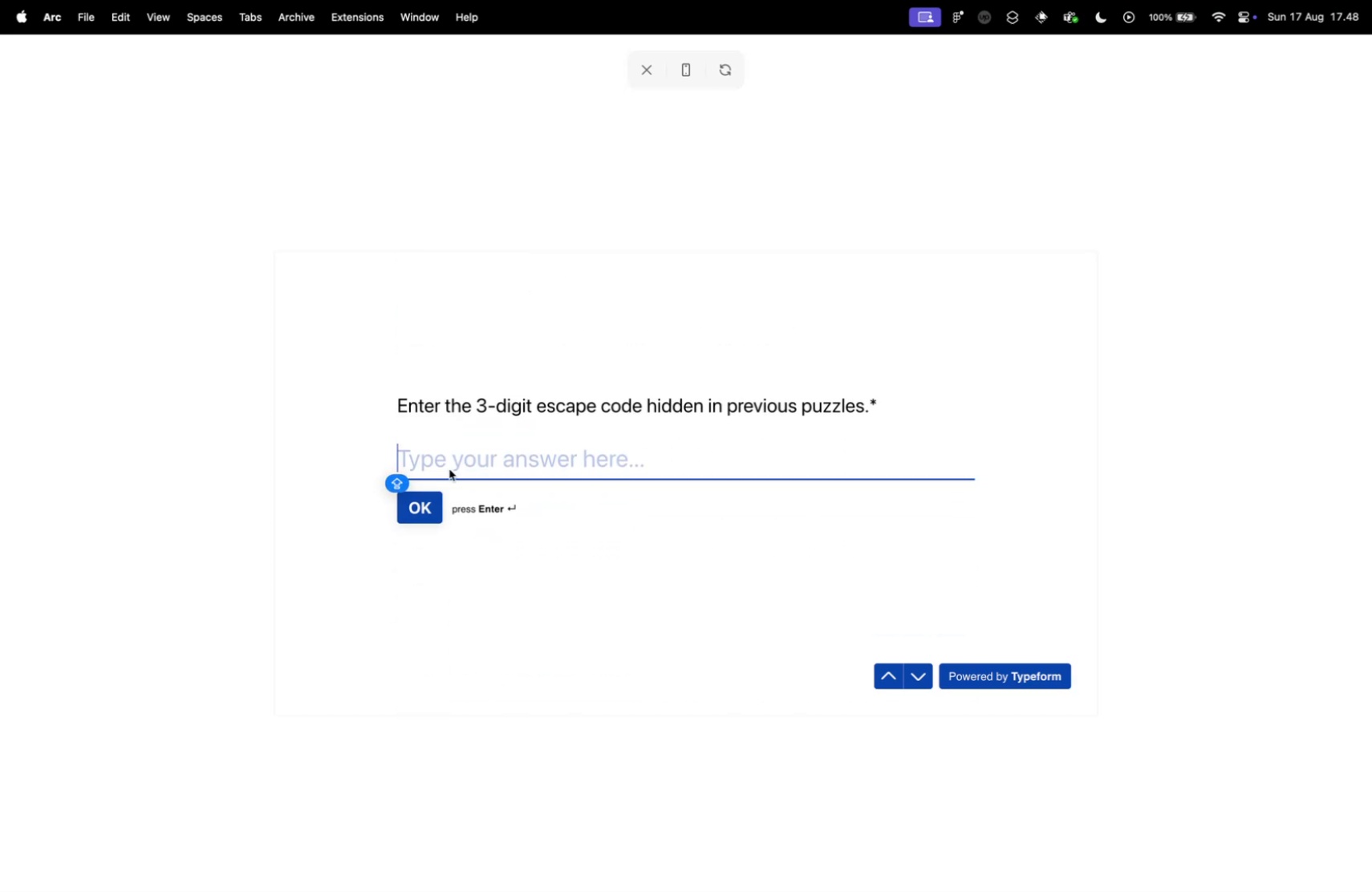 
double_click([446, 449])
 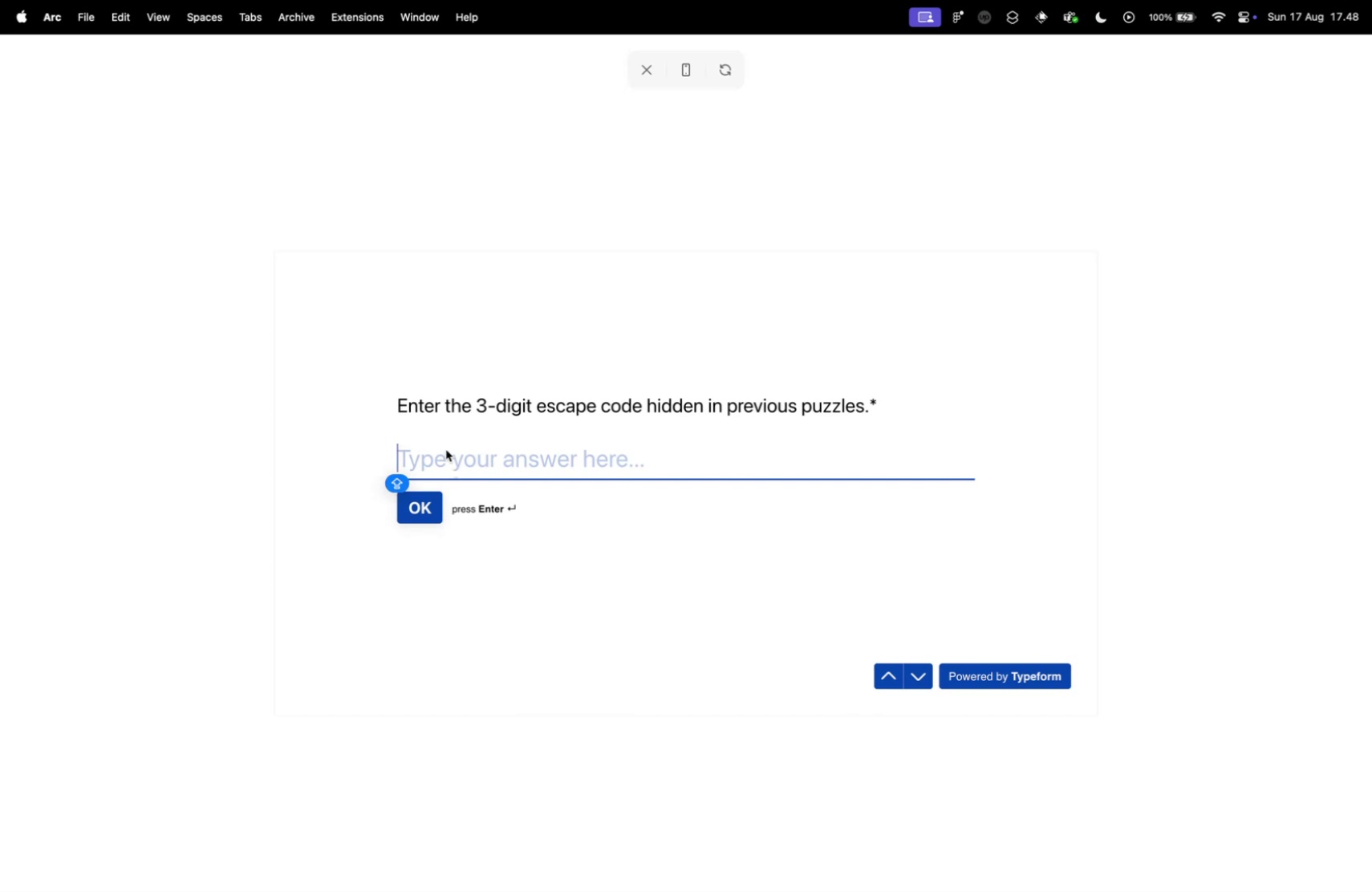 
type(725)
 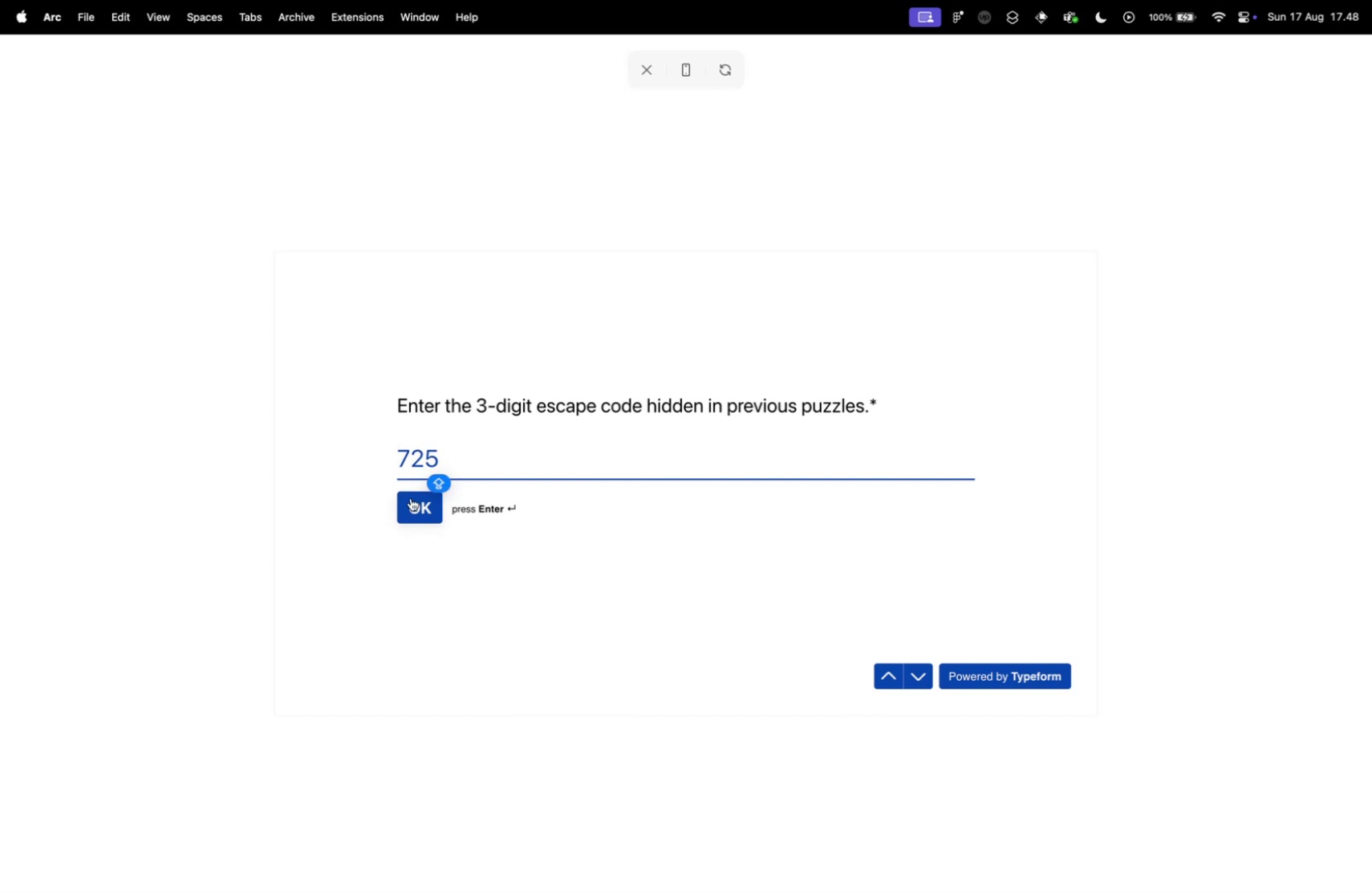 
left_click([405, 506])
 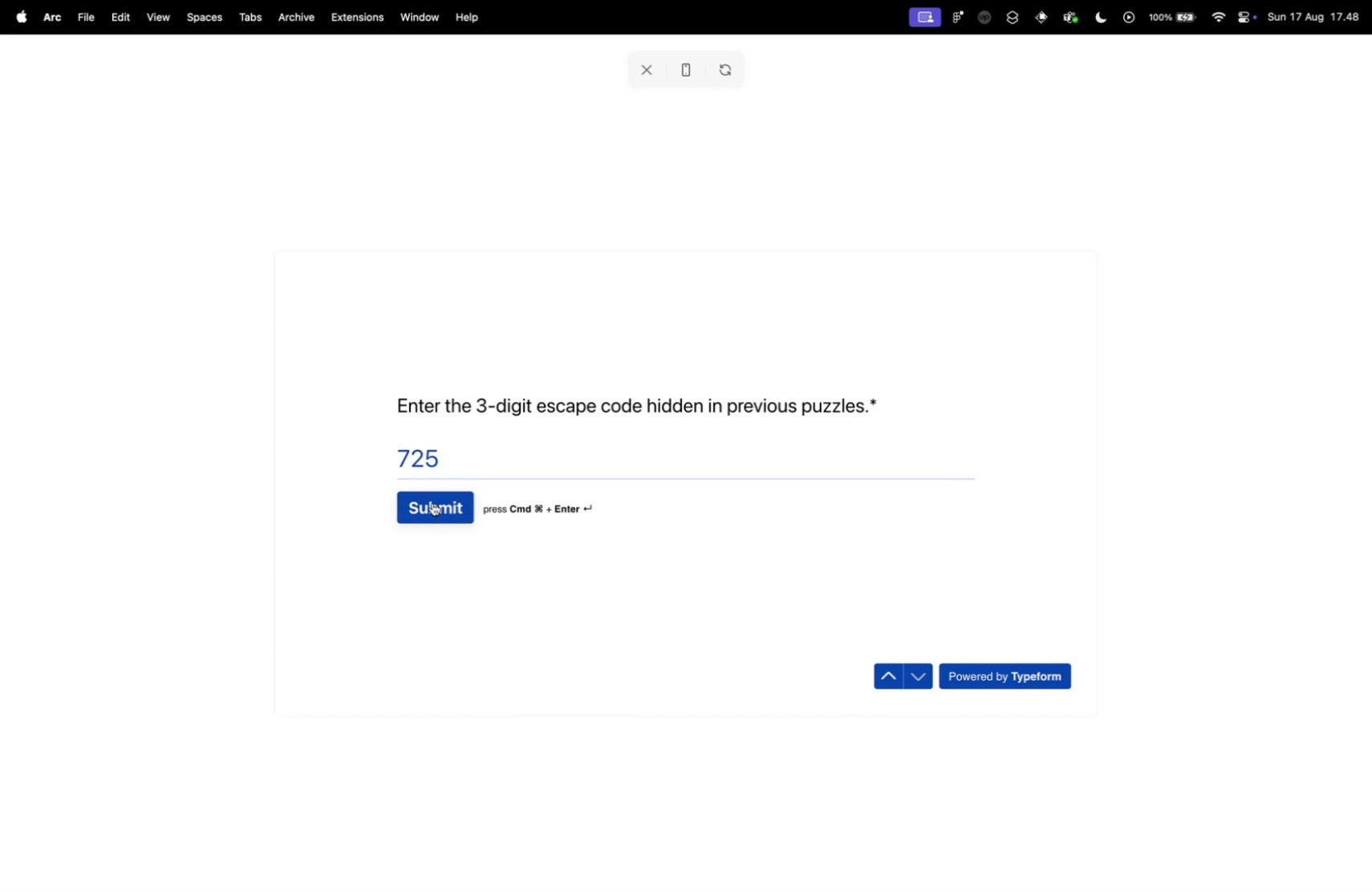 
wait(5.93)
 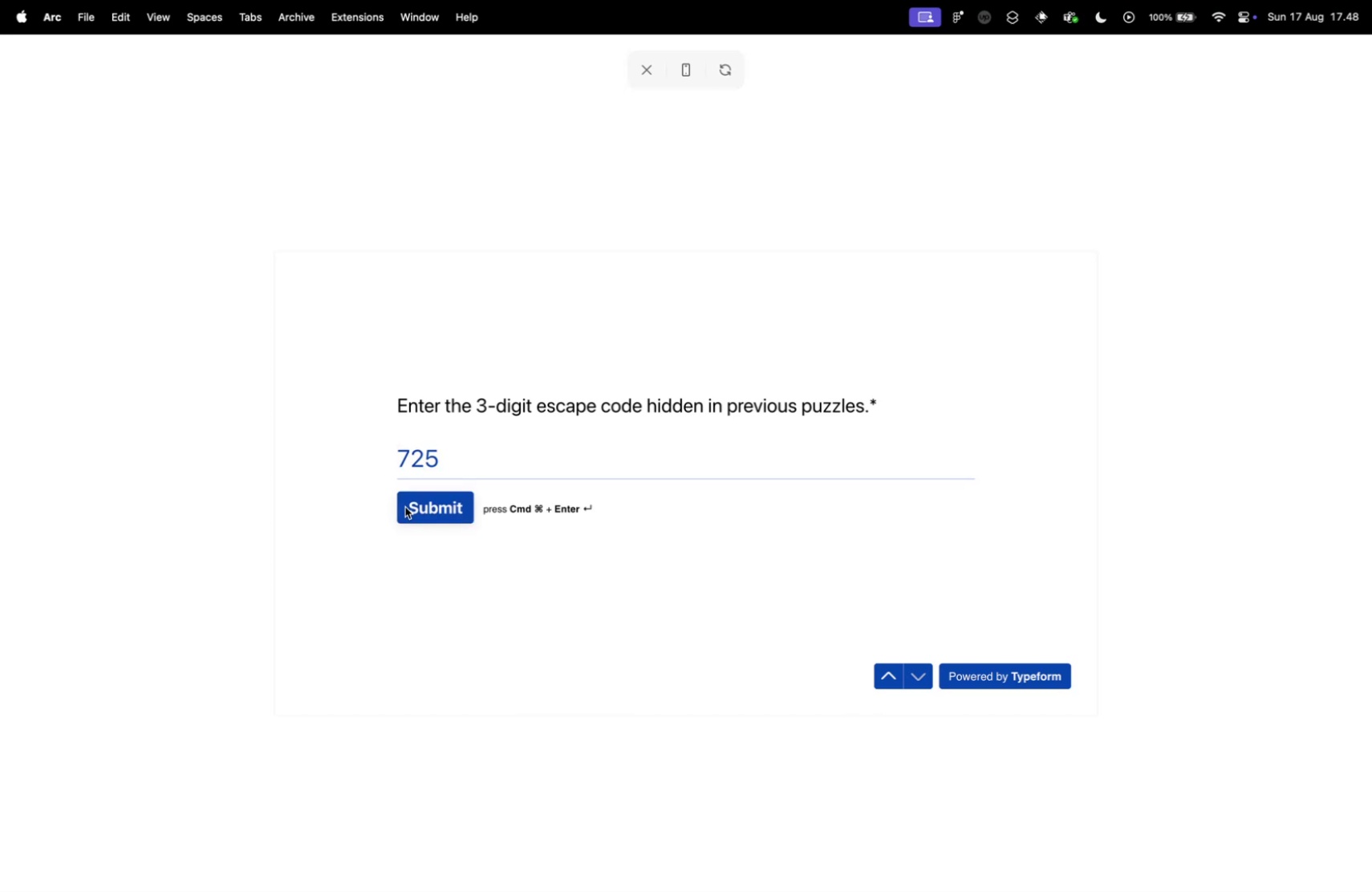 
left_click([432, 502])
 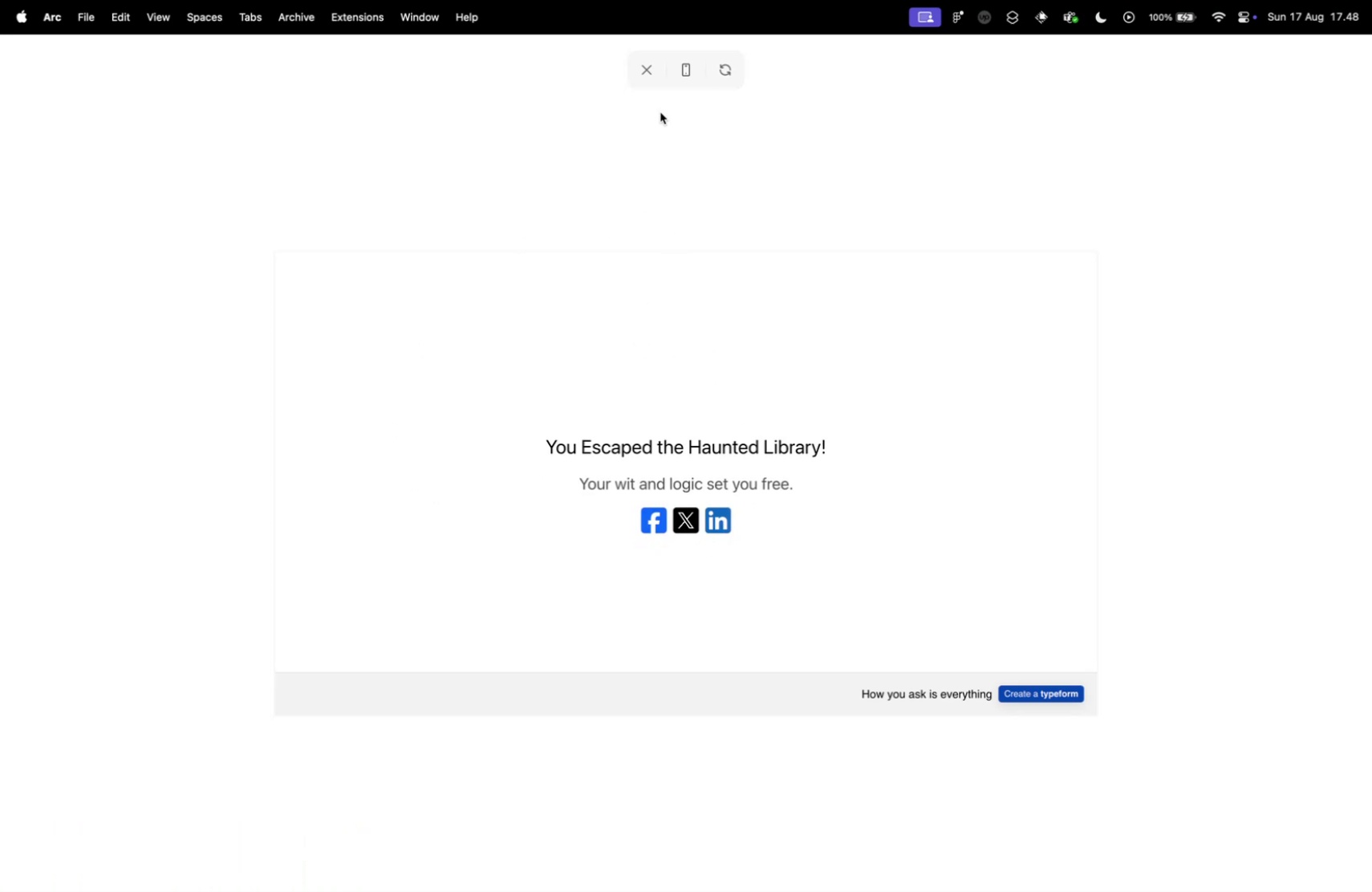 
wait(5.94)
 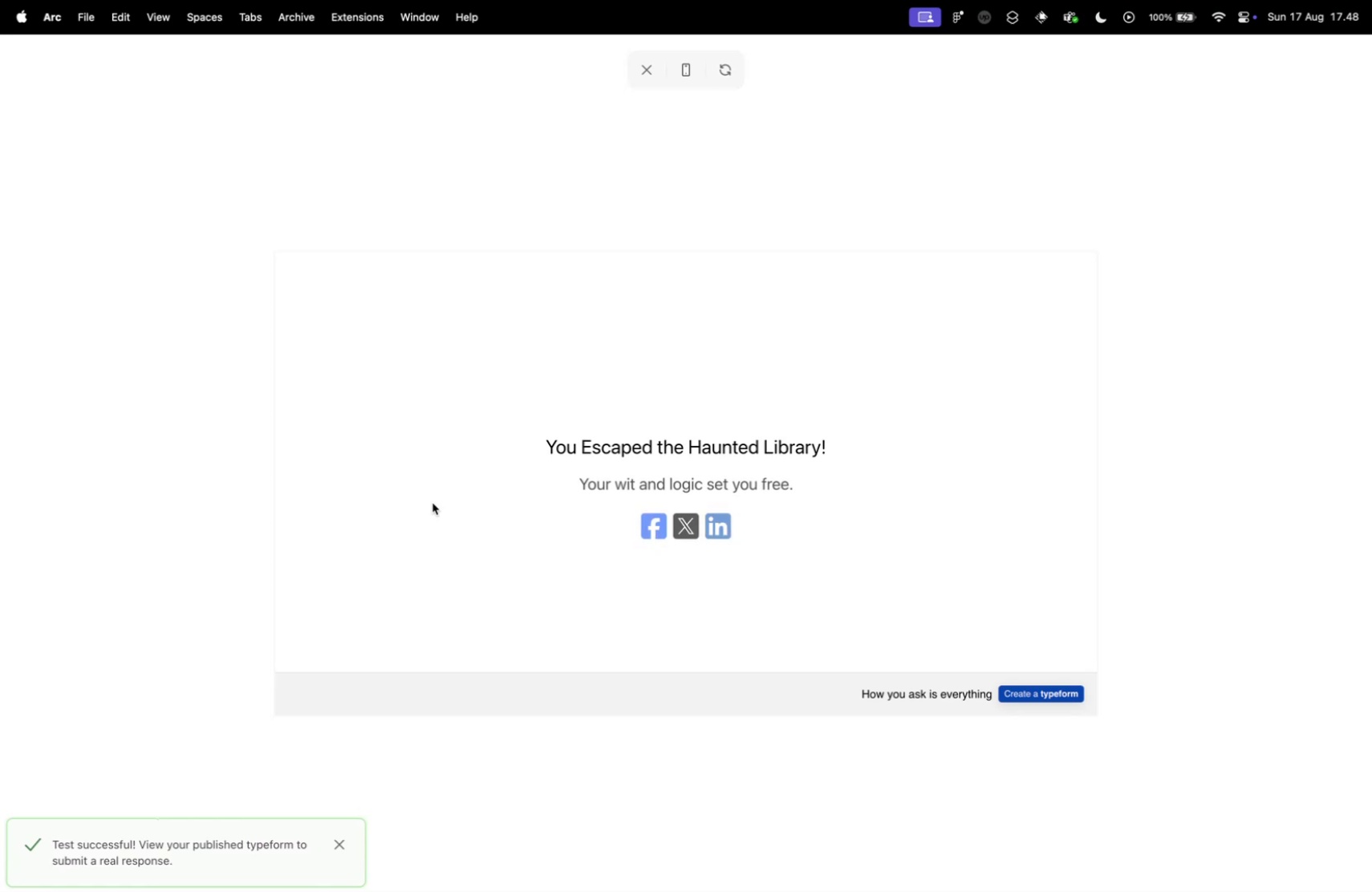 
scroll: coordinate [497, 517], scroll_direction: down, amount: 22.0
 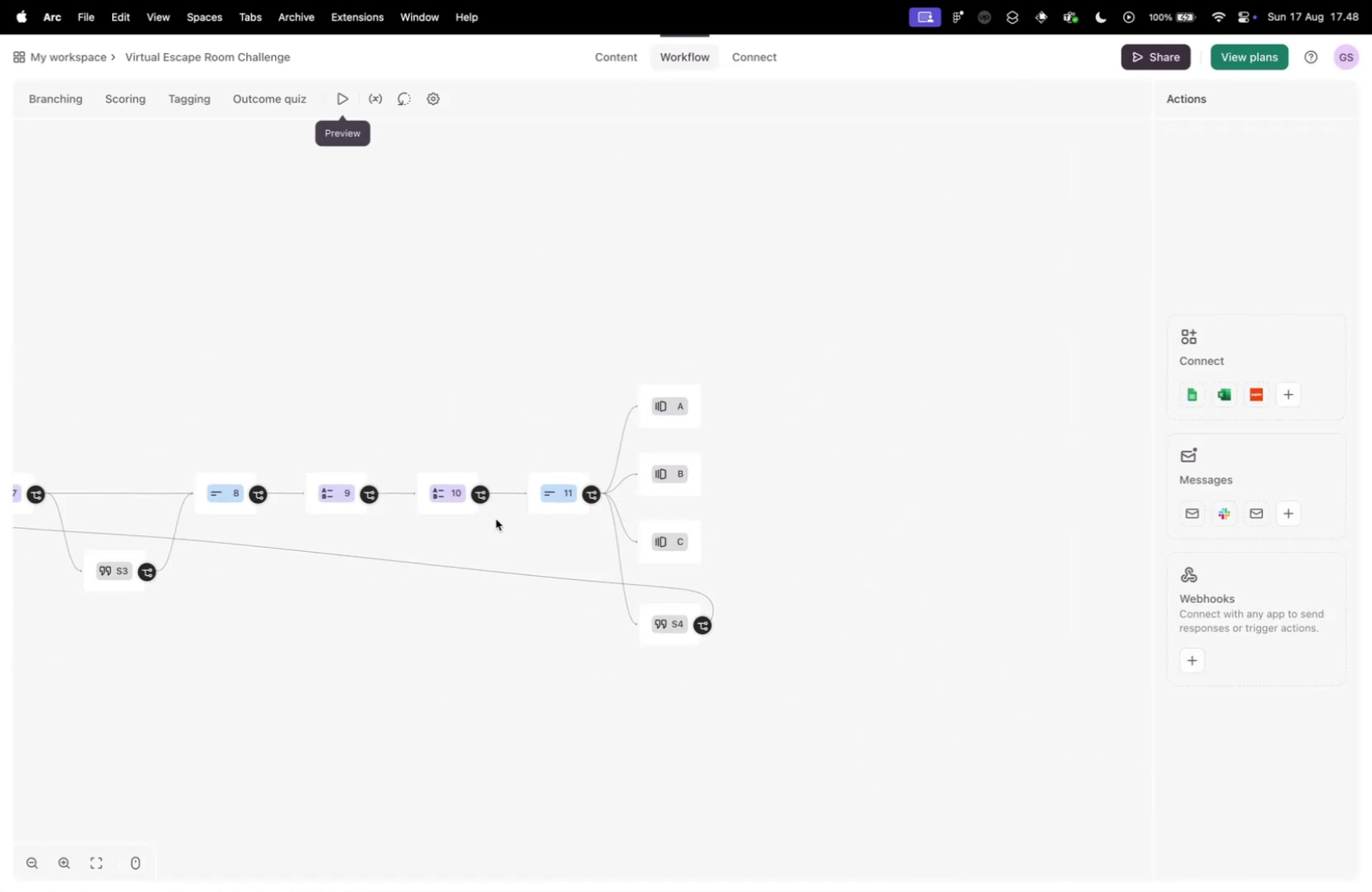 
key(CapsLock)
 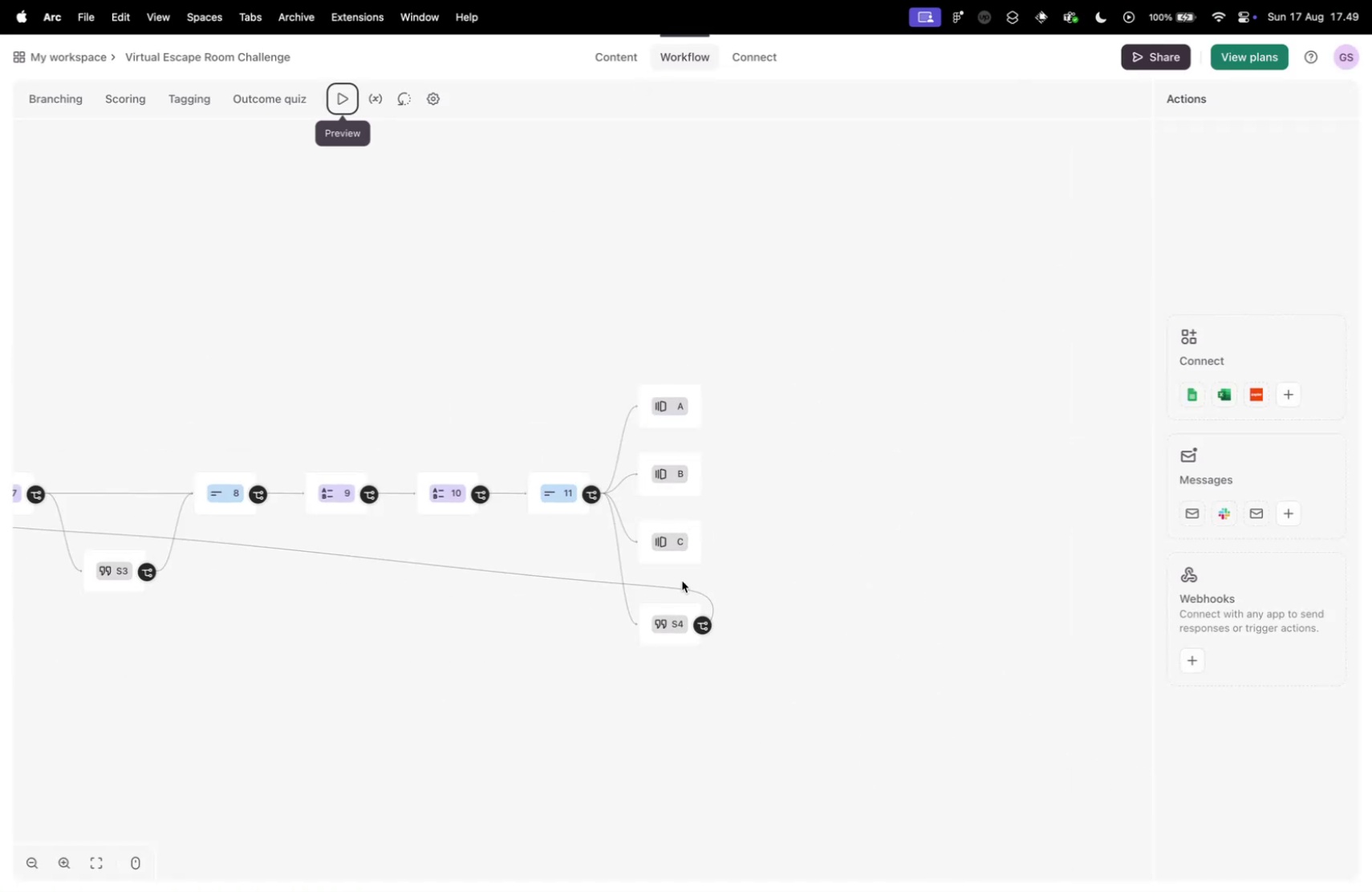 
scroll: coordinate [697, 554], scroll_direction: up, amount: 20.0
 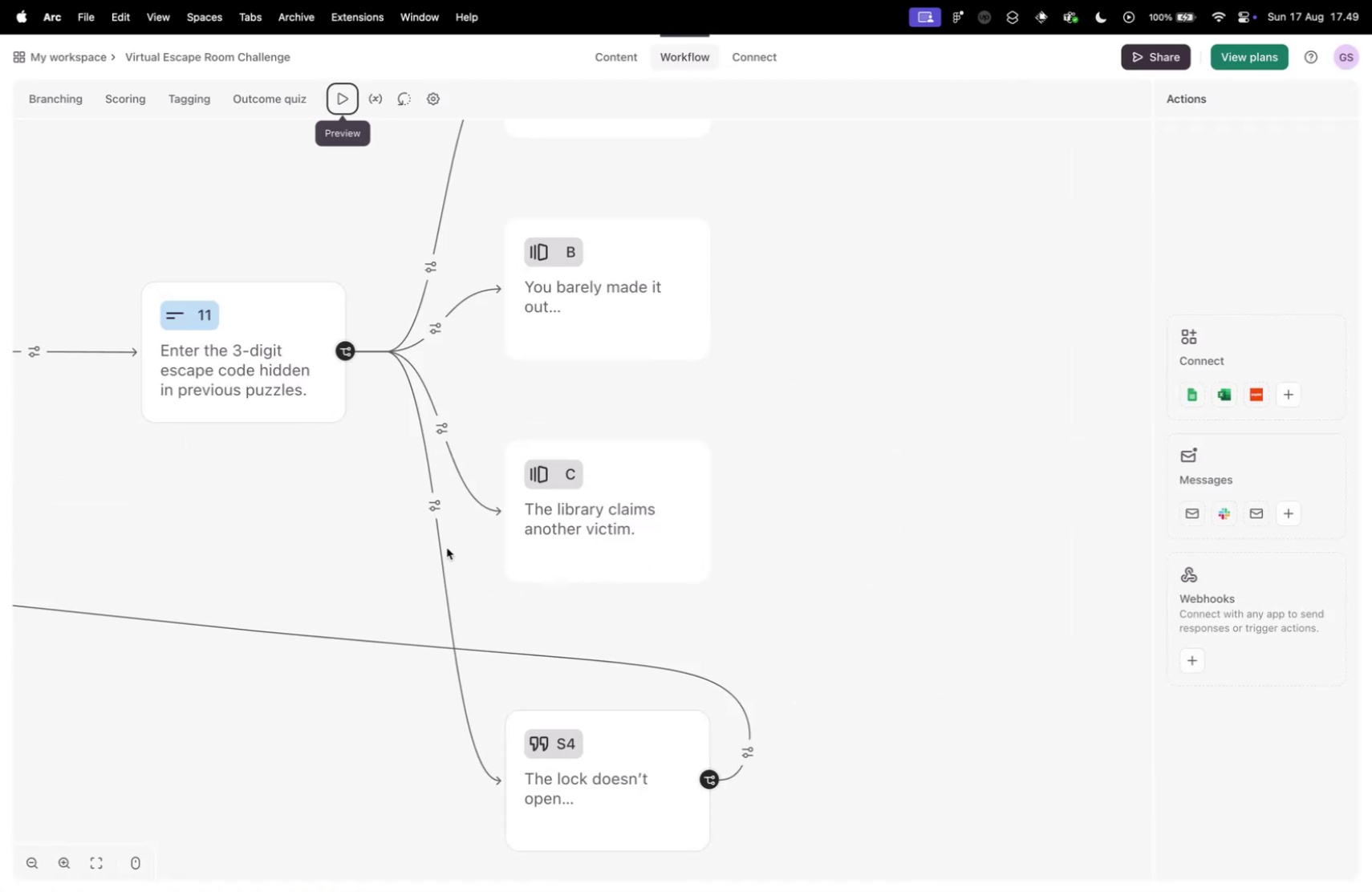 
left_click_drag(start_coordinate=[237, 524], to_coordinate=[706, 517])
 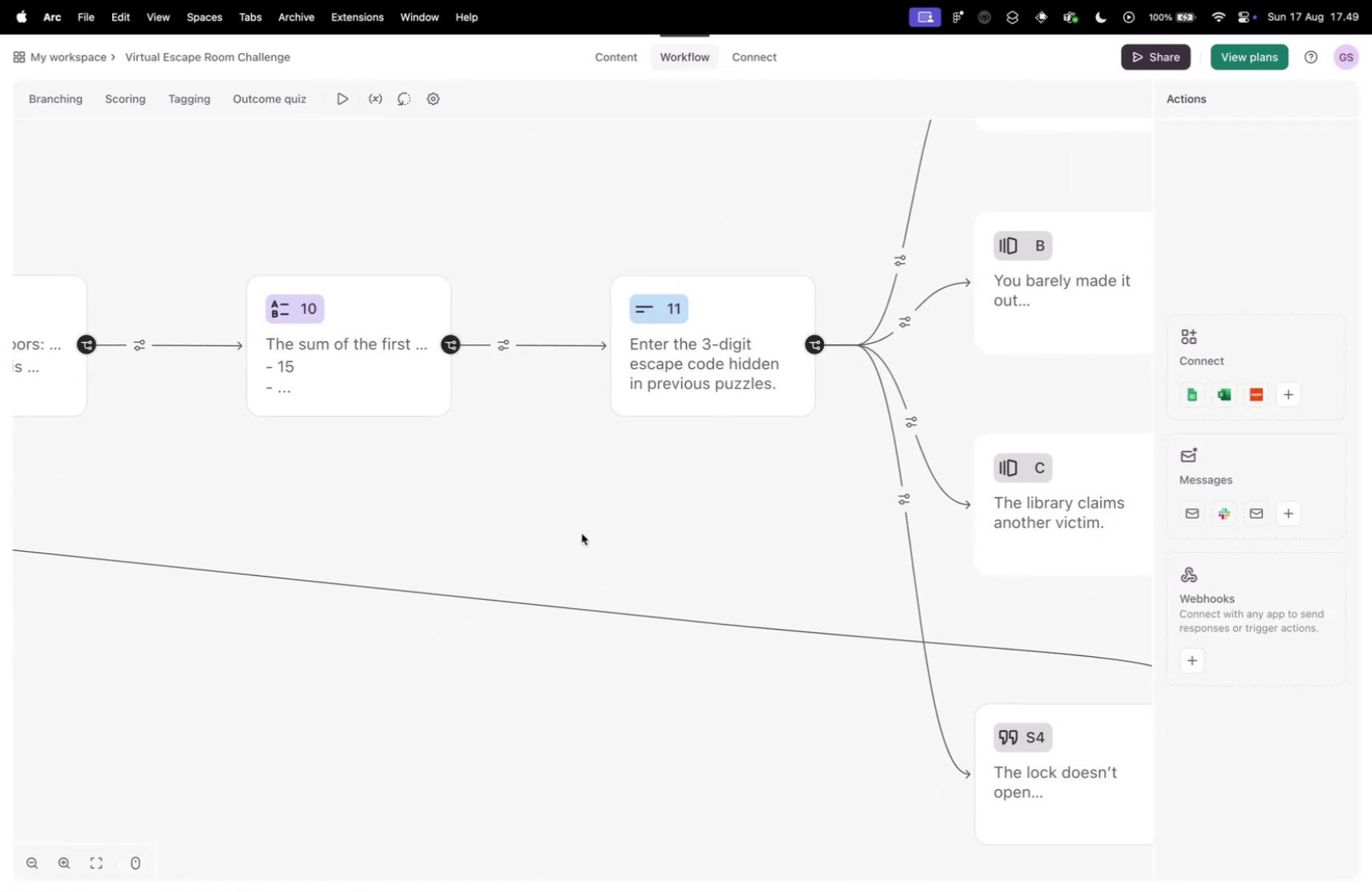 
scroll: coordinate [546, 535], scroll_direction: down, amount: 14.0
 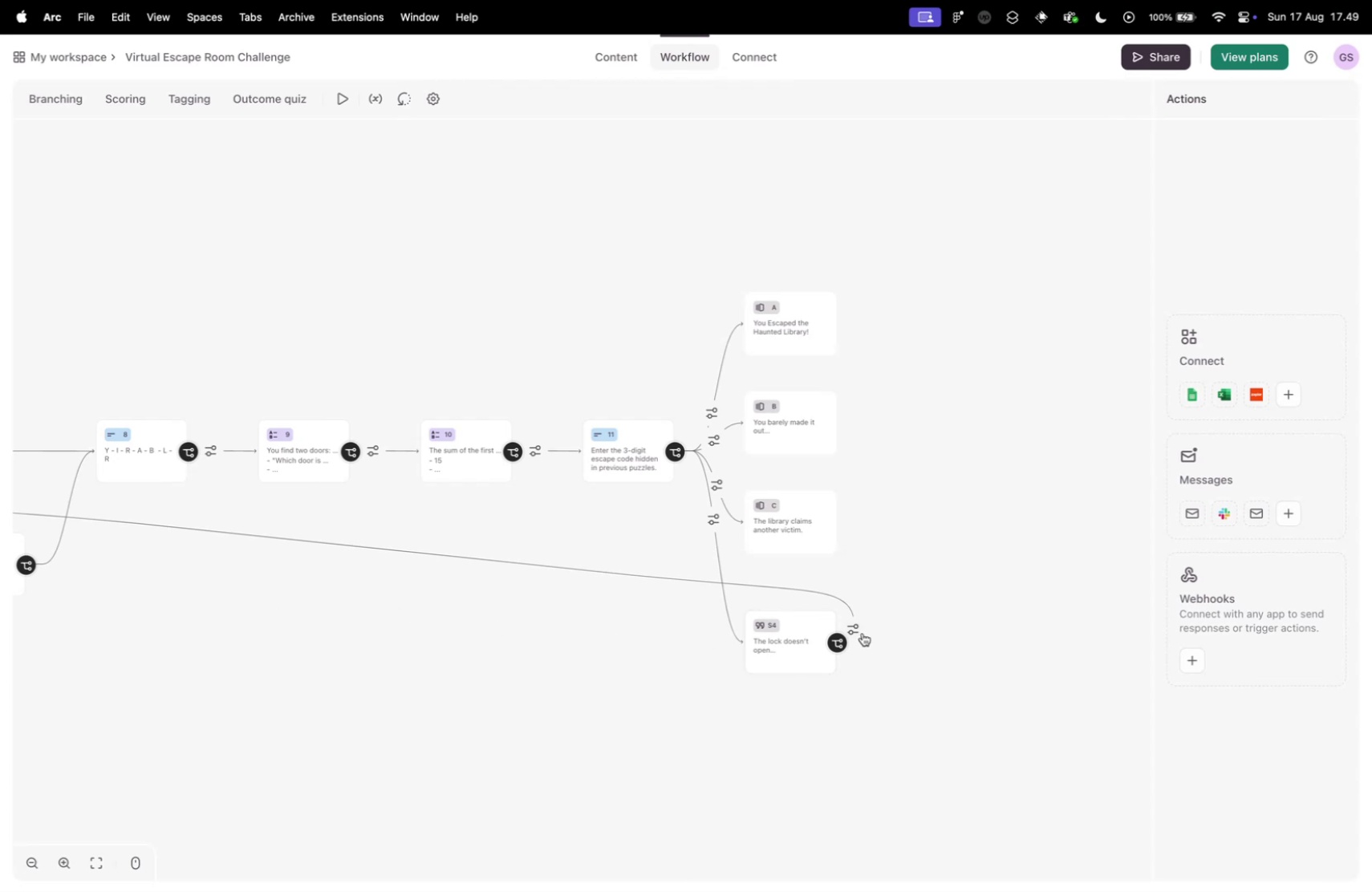 
scroll: coordinate [768, 651], scroll_direction: up, amount: 8.0
 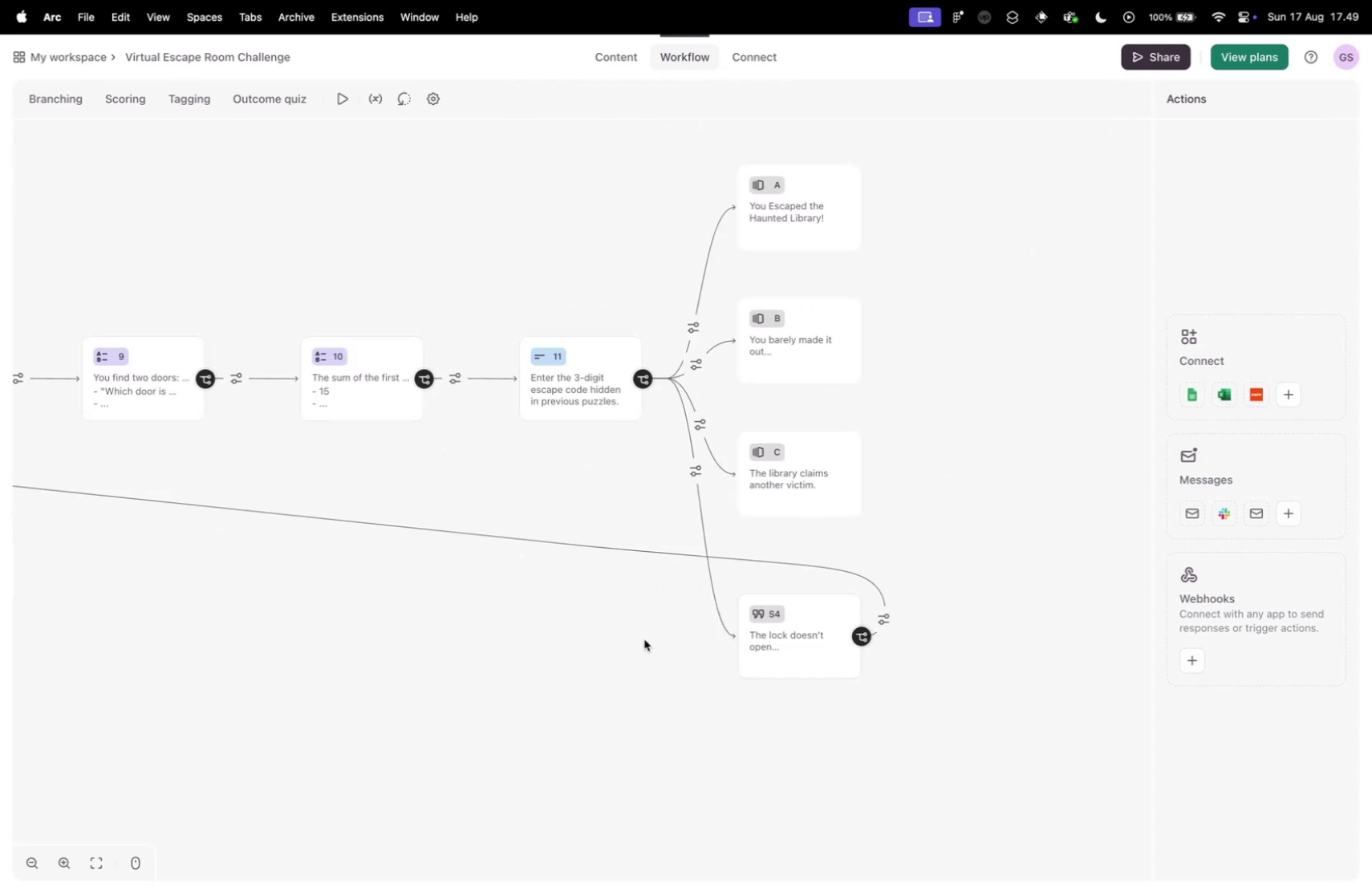 
scroll: coordinate [528, 508], scroll_direction: down, amount: 9.0
 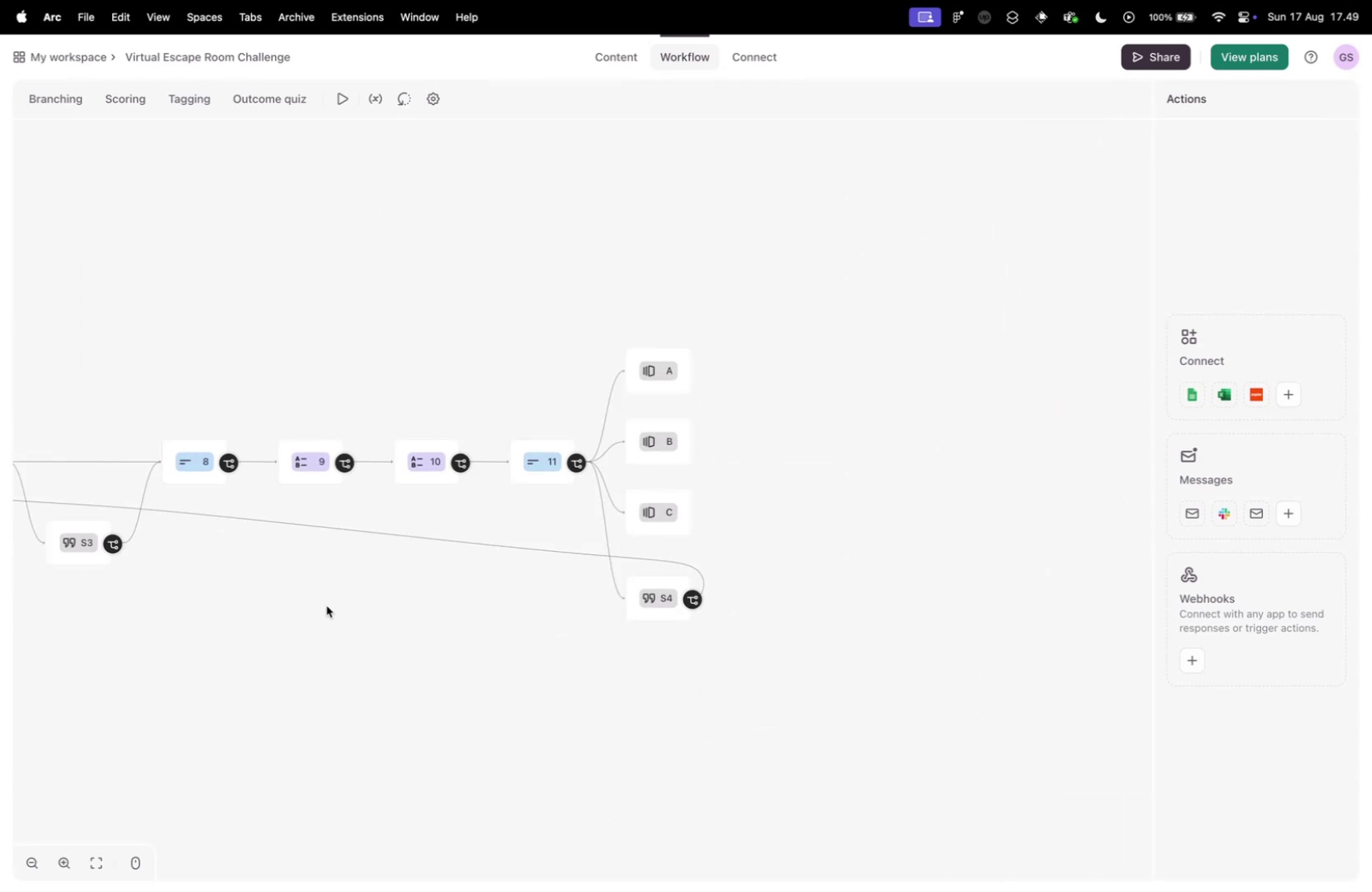 
left_click_drag(start_coordinate=[322, 613], to_coordinate=[522, 596])
 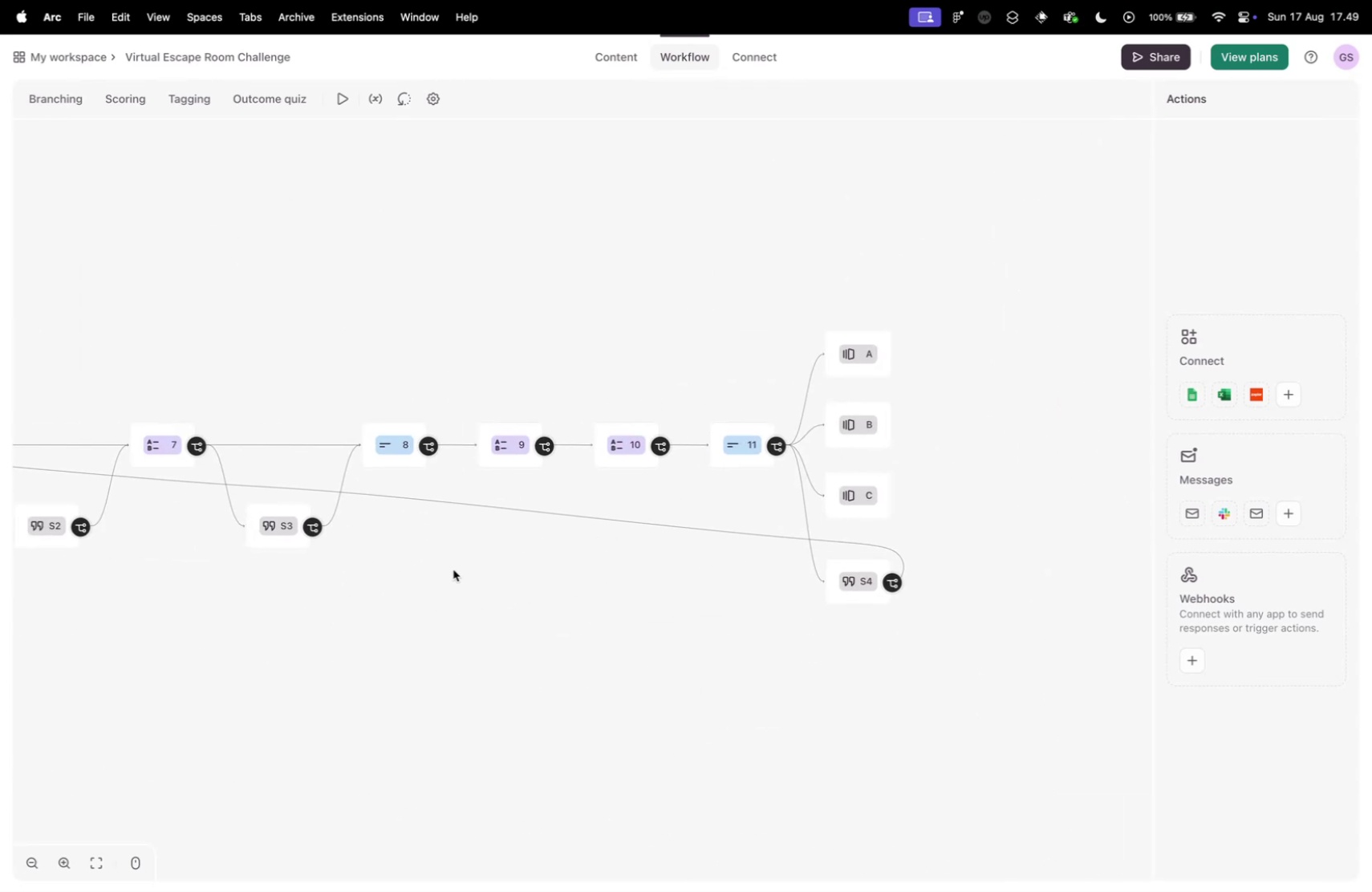 
left_click_drag(start_coordinate=[449, 561], to_coordinate=[717, 513])
 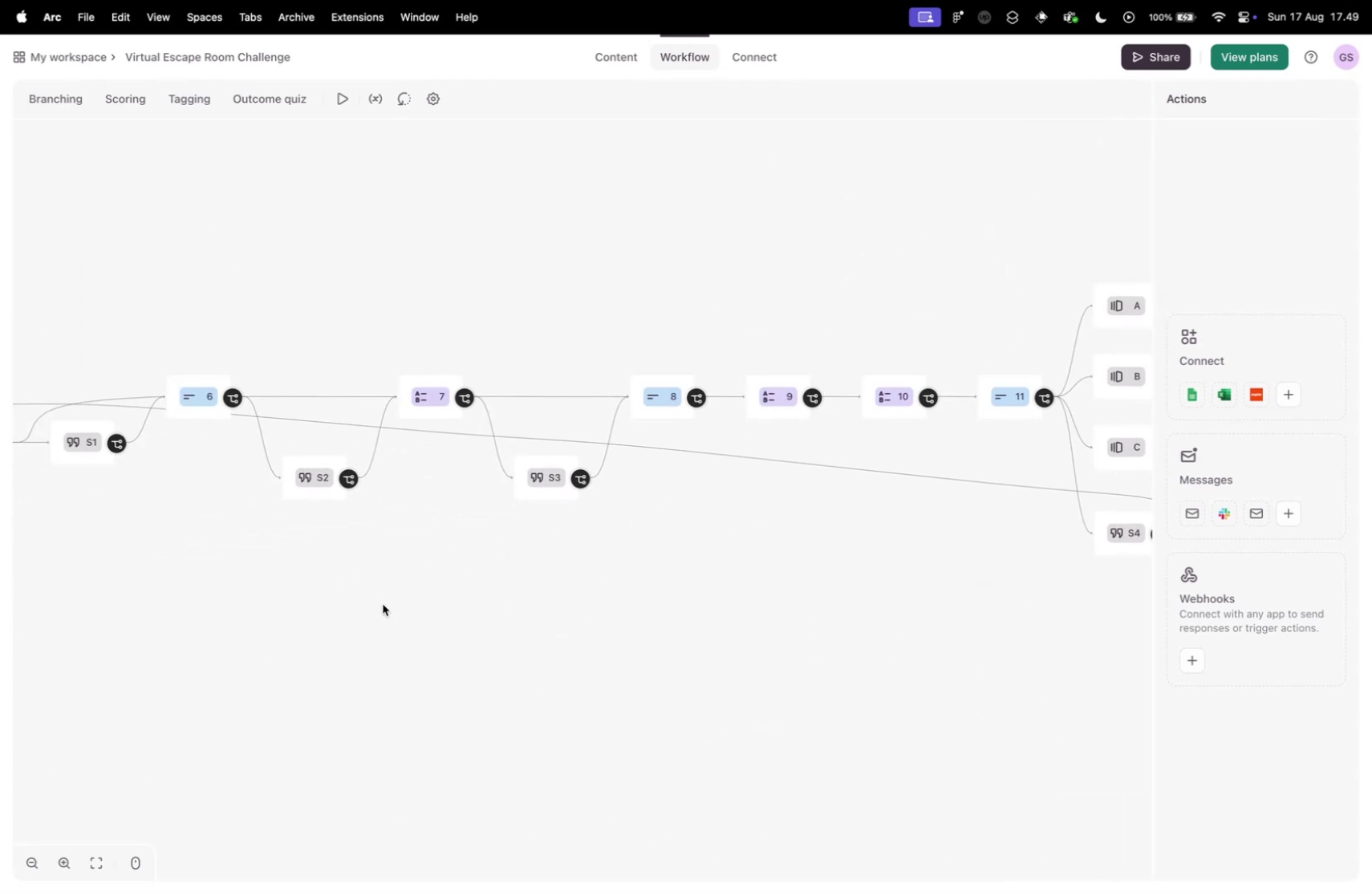 
left_click_drag(start_coordinate=[384, 602], to_coordinate=[821, 561])
 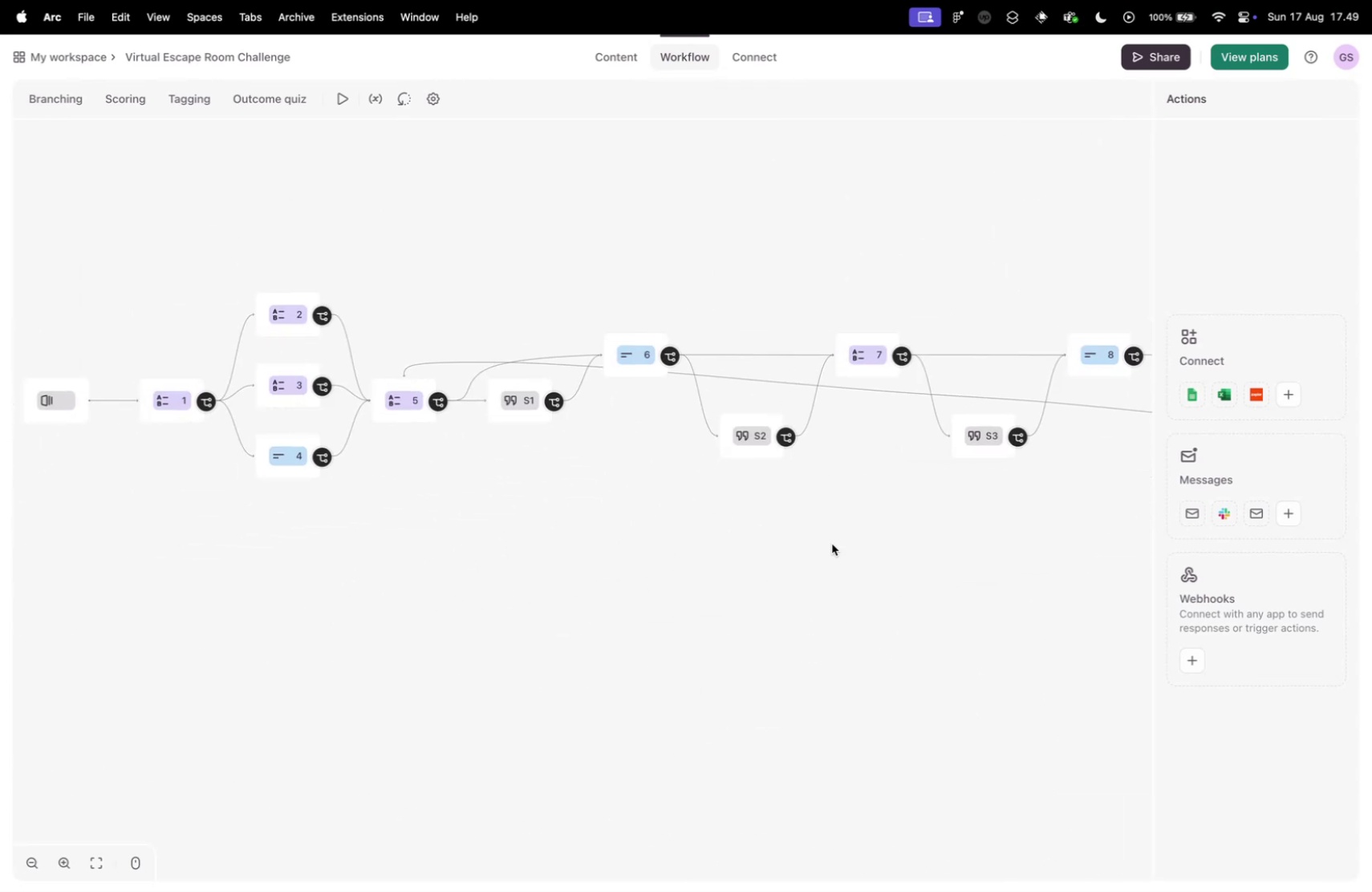 
left_click_drag(start_coordinate=[886, 533], to_coordinate=[522, 537])
 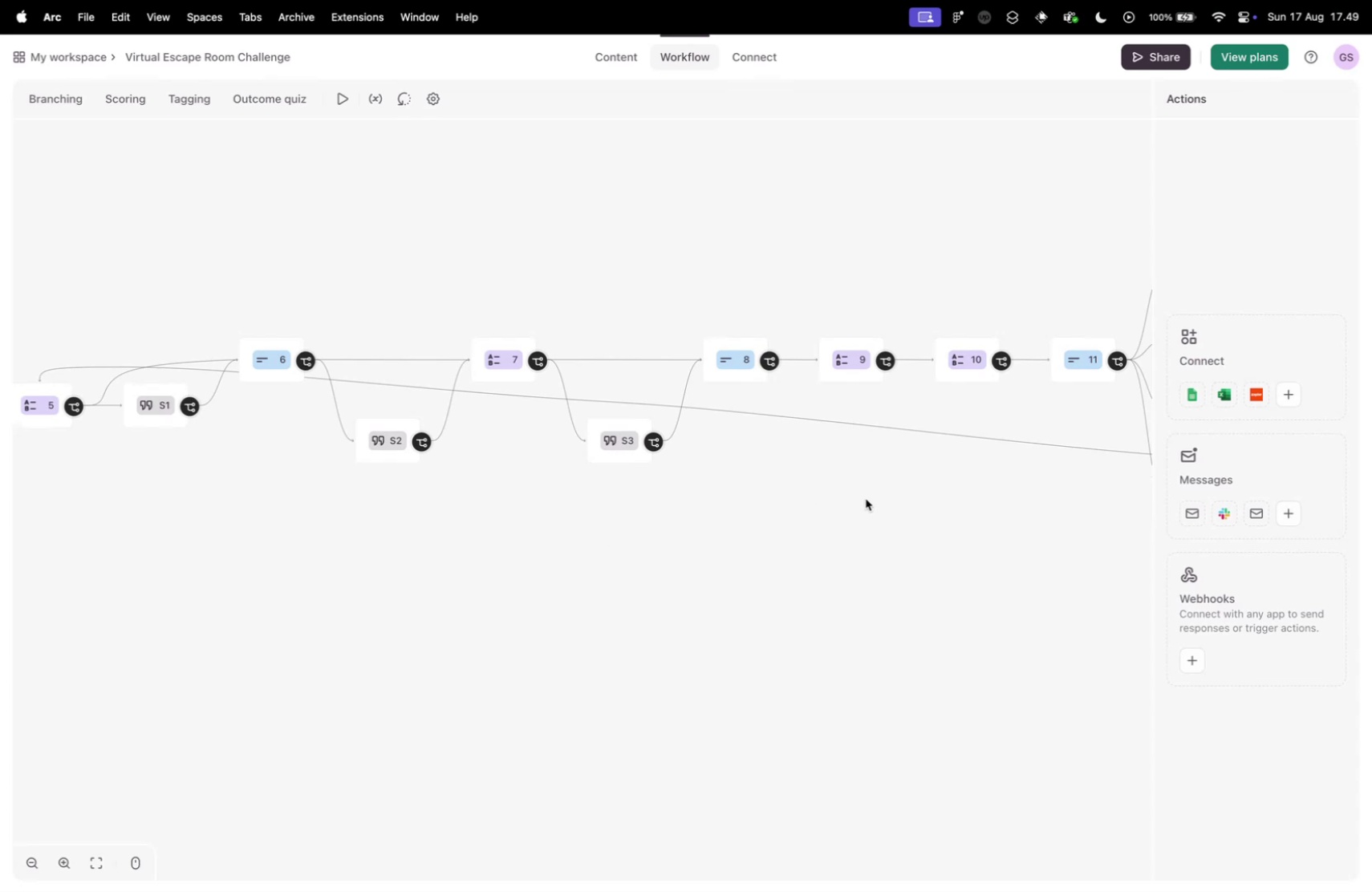 
left_click_drag(start_coordinate=[327, 554], to_coordinate=[764, 557])
 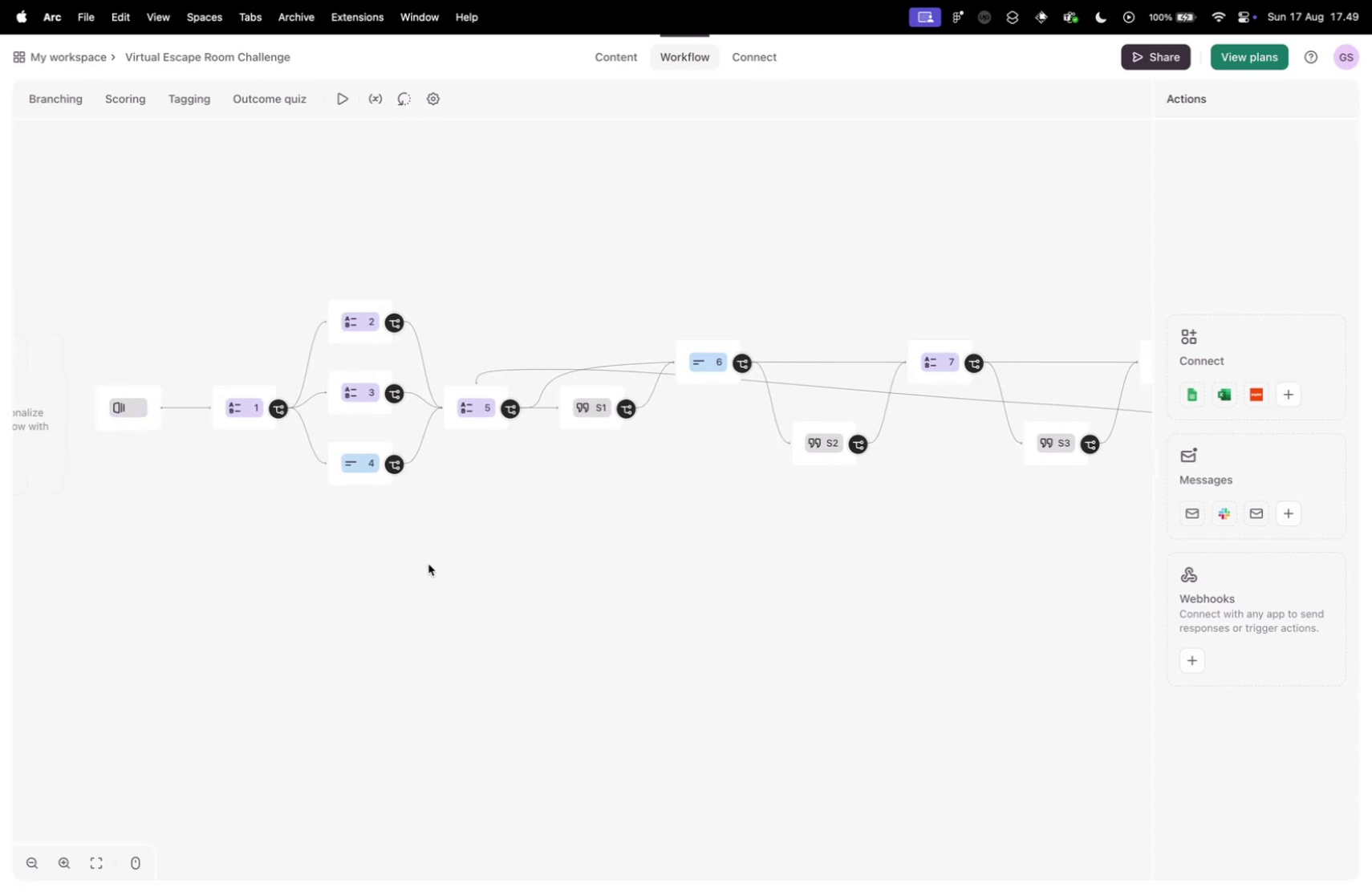 
left_click_drag(start_coordinate=[343, 565], to_coordinate=[561, 571])
 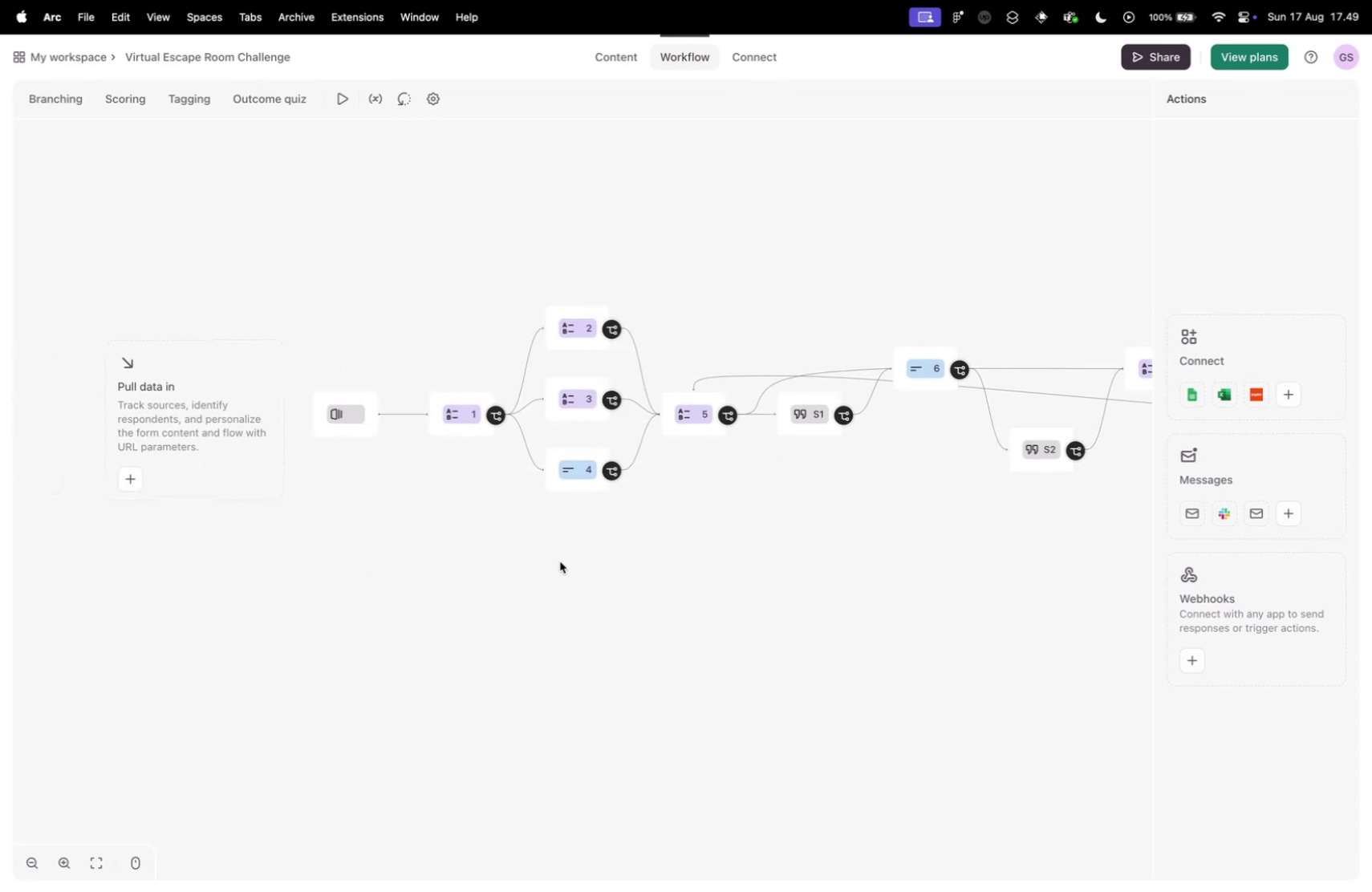 
left_click_drag(start_coordinate=[794, 524], to_coordinate=[609, 533])
 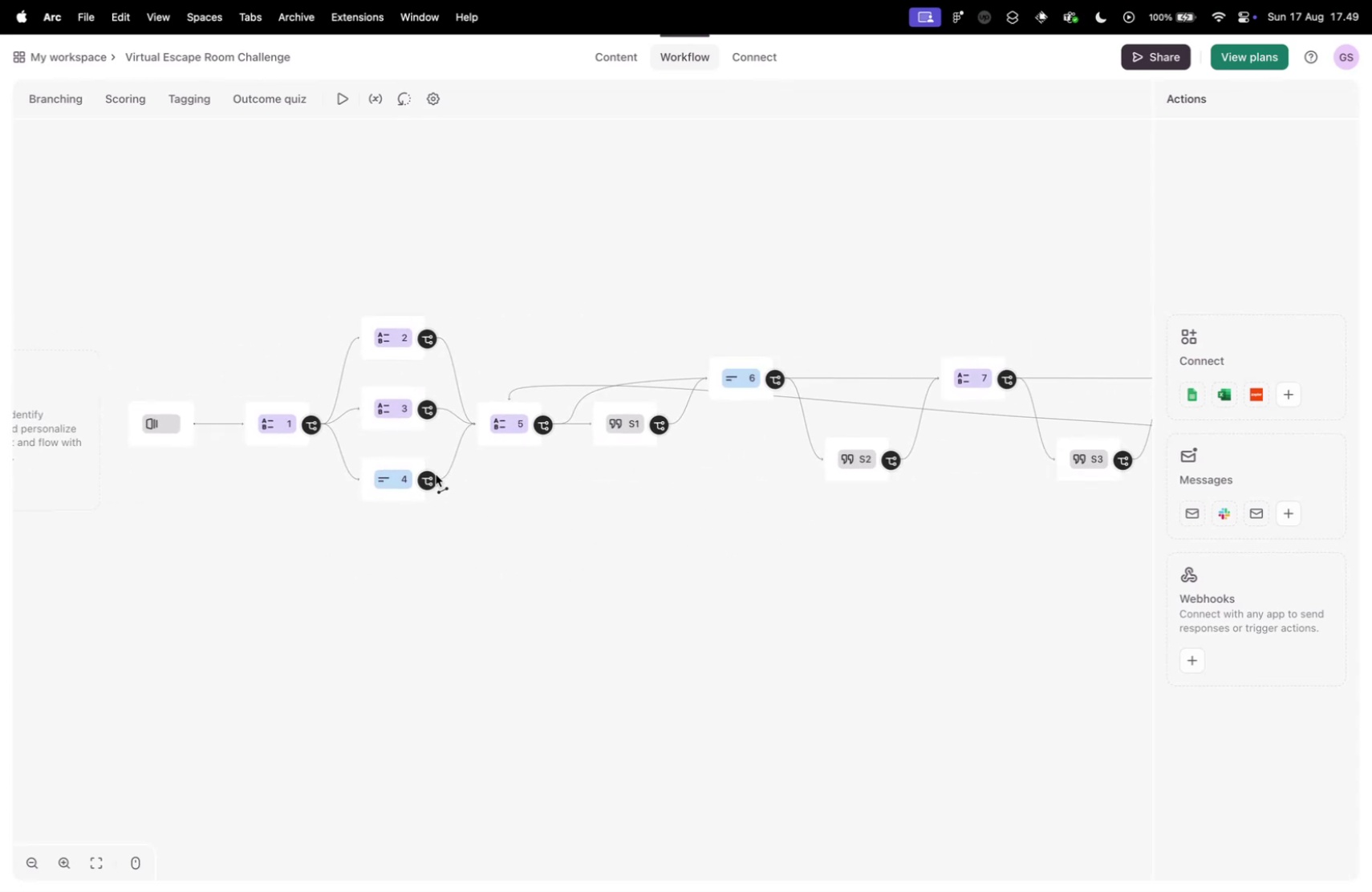 
scroll: coordinate [385, 412], scroll_direction: up, amount: 29.0
 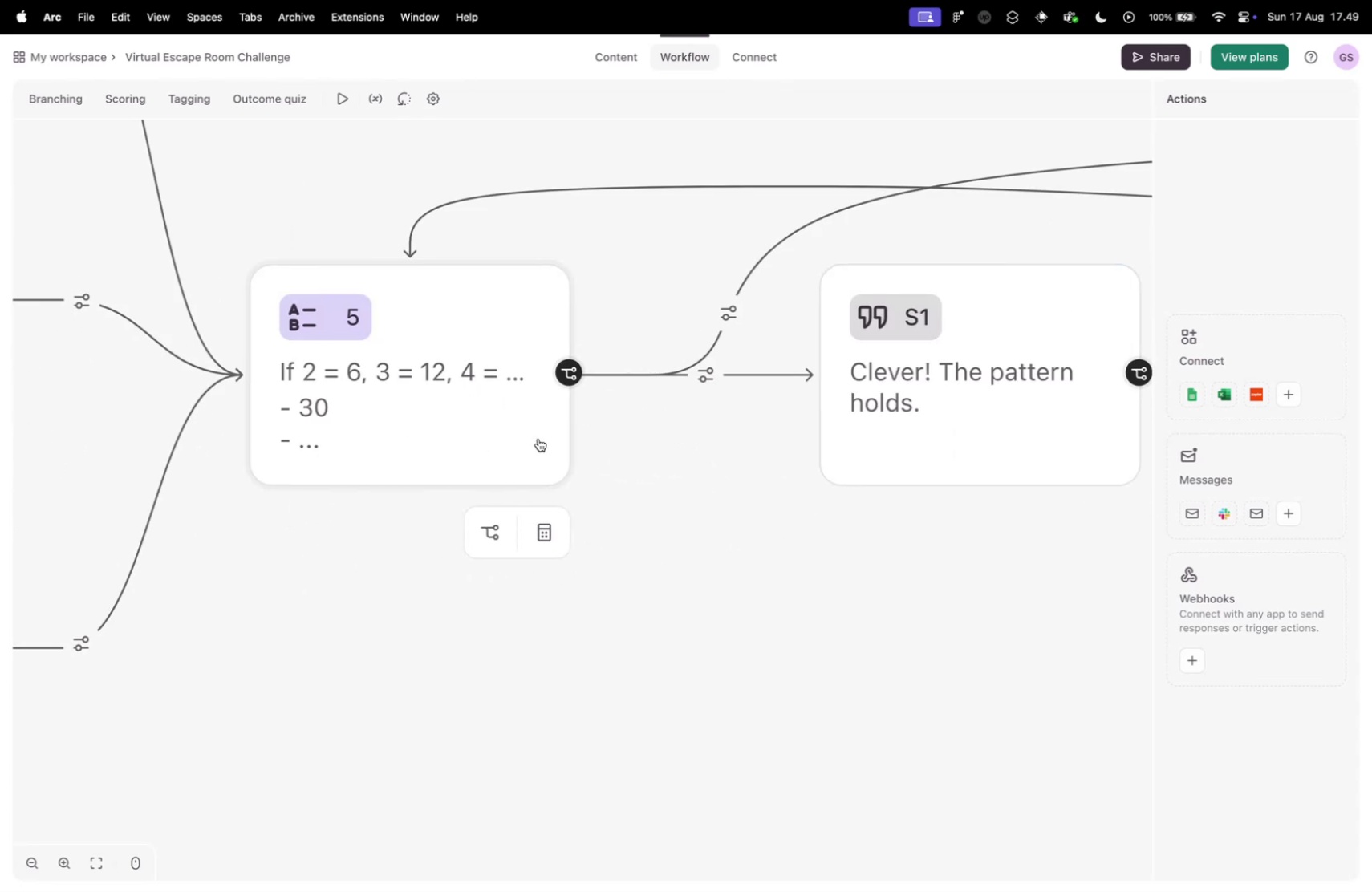 
scroll: coordinate [655, 521], scroll_direction: down, amount: 26.0
 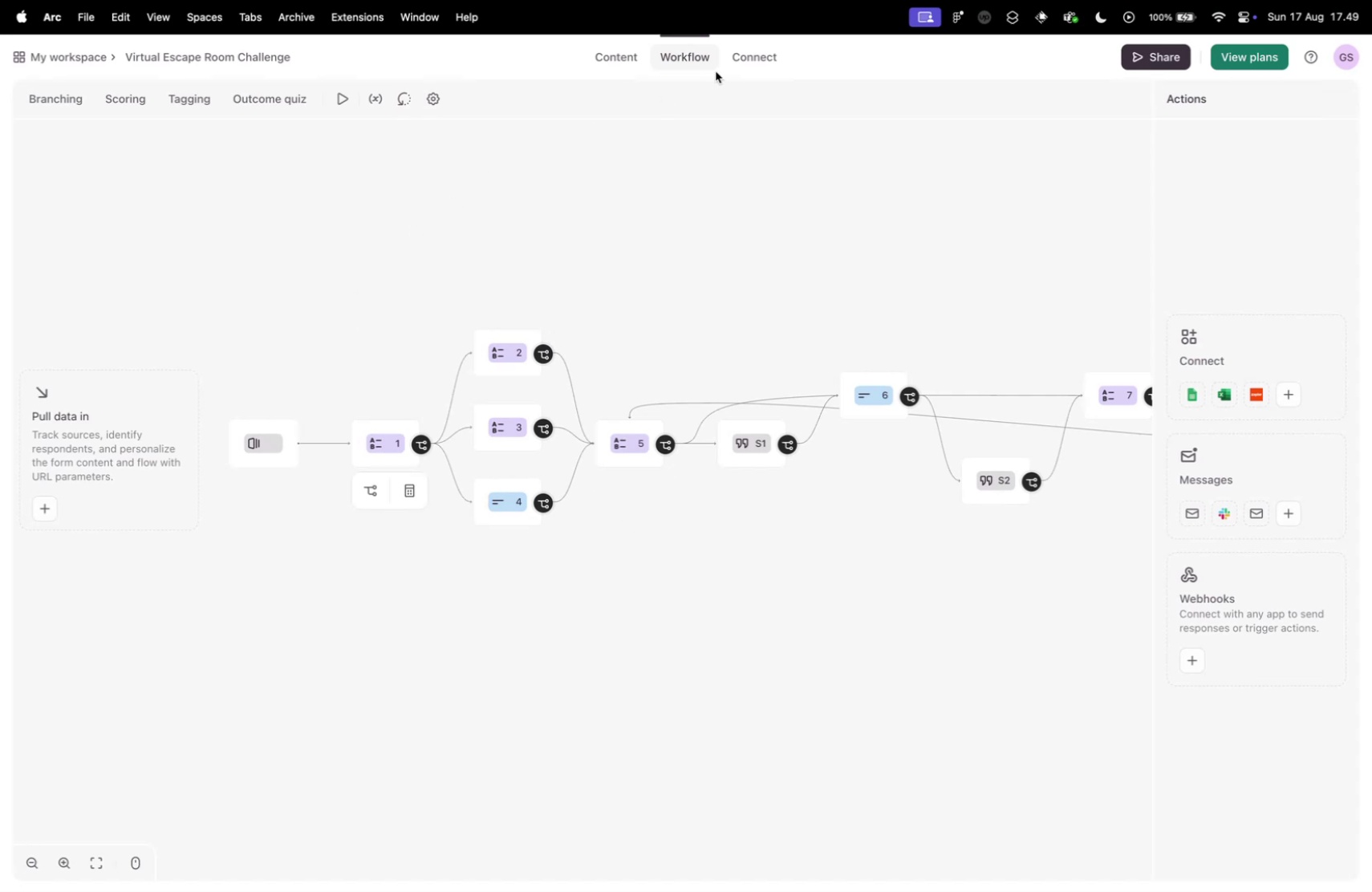 
left_click([615, 58])
 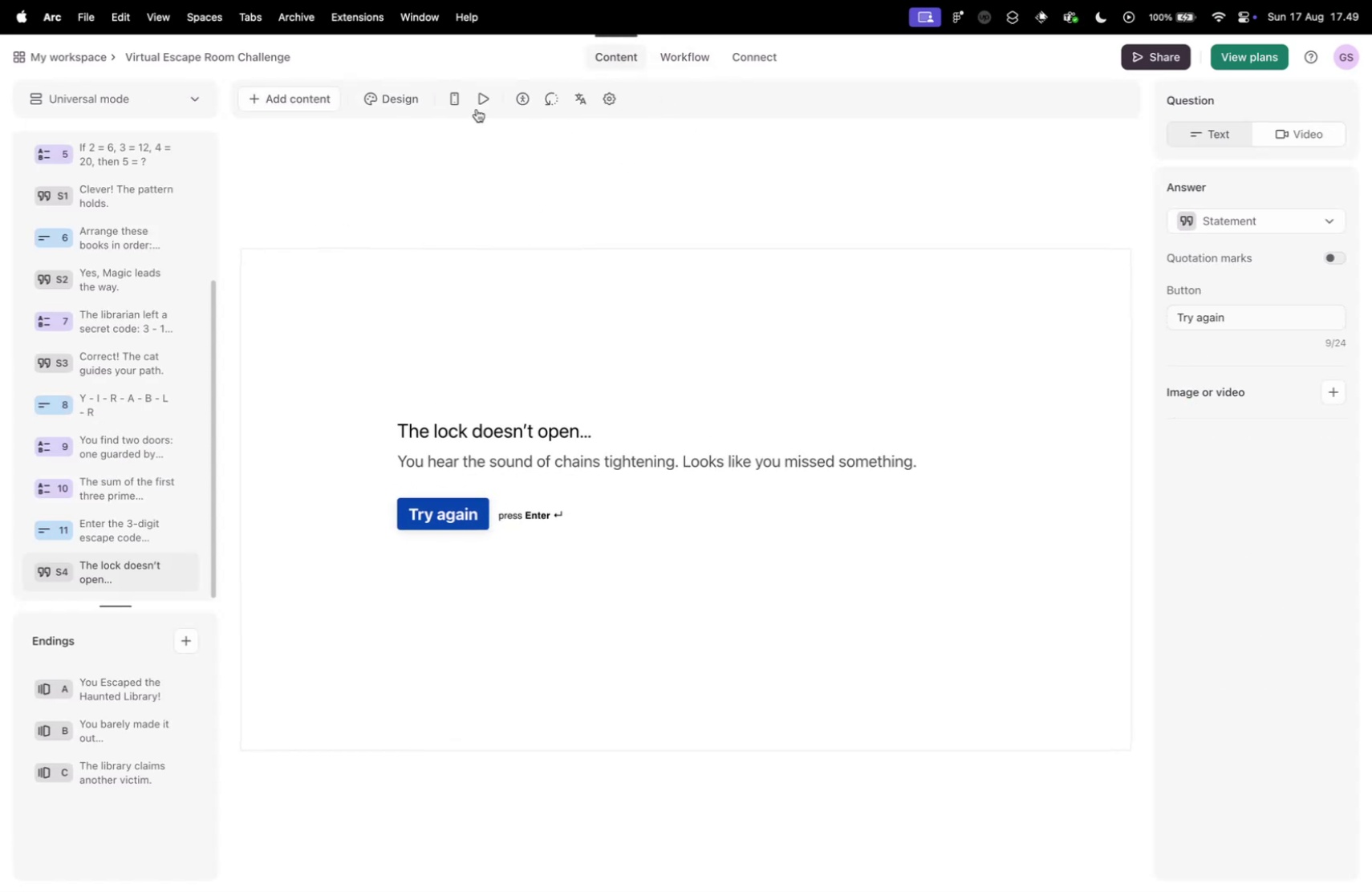 
left_click([481, 96])
 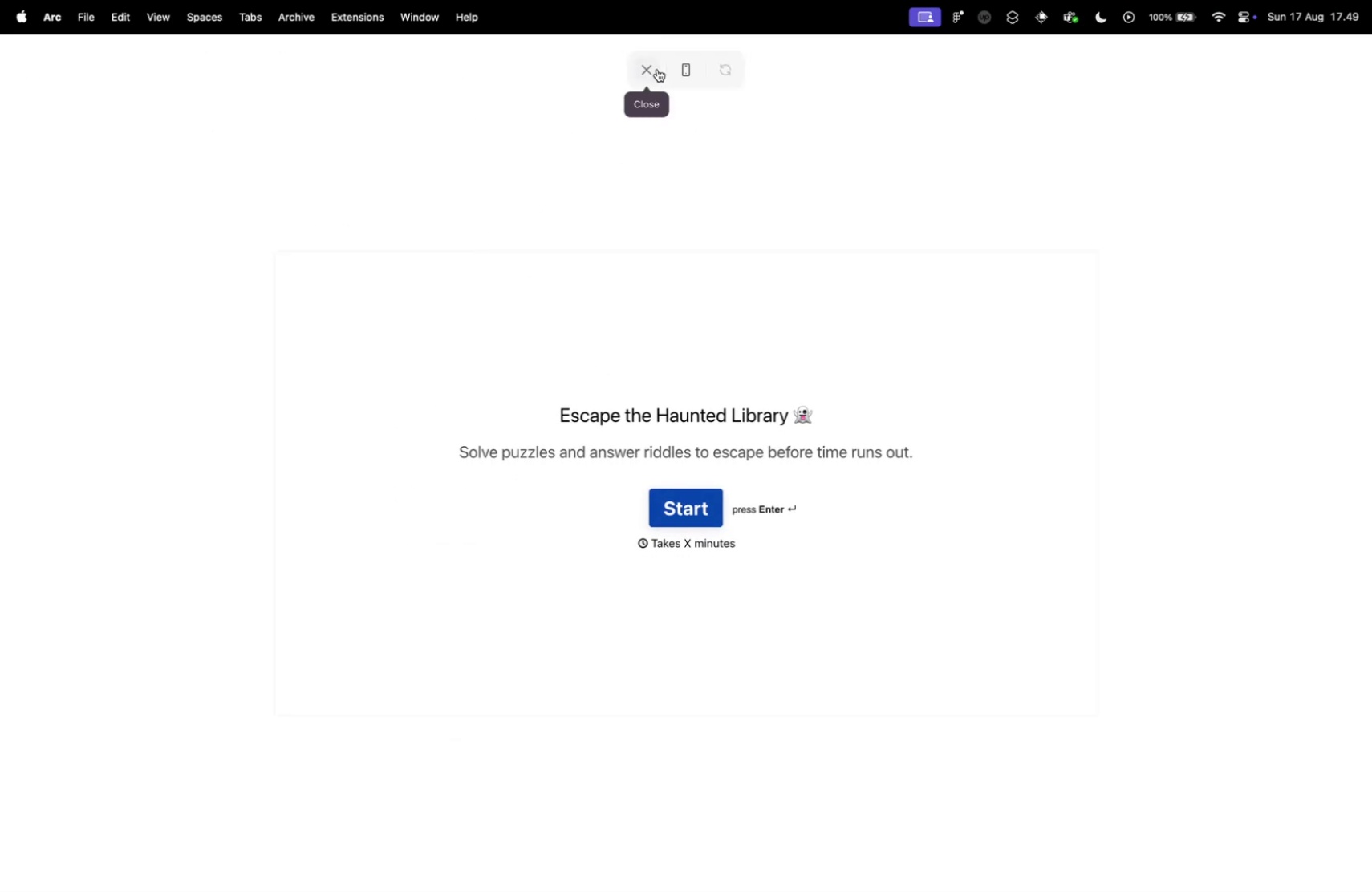 
wait(6.19)
 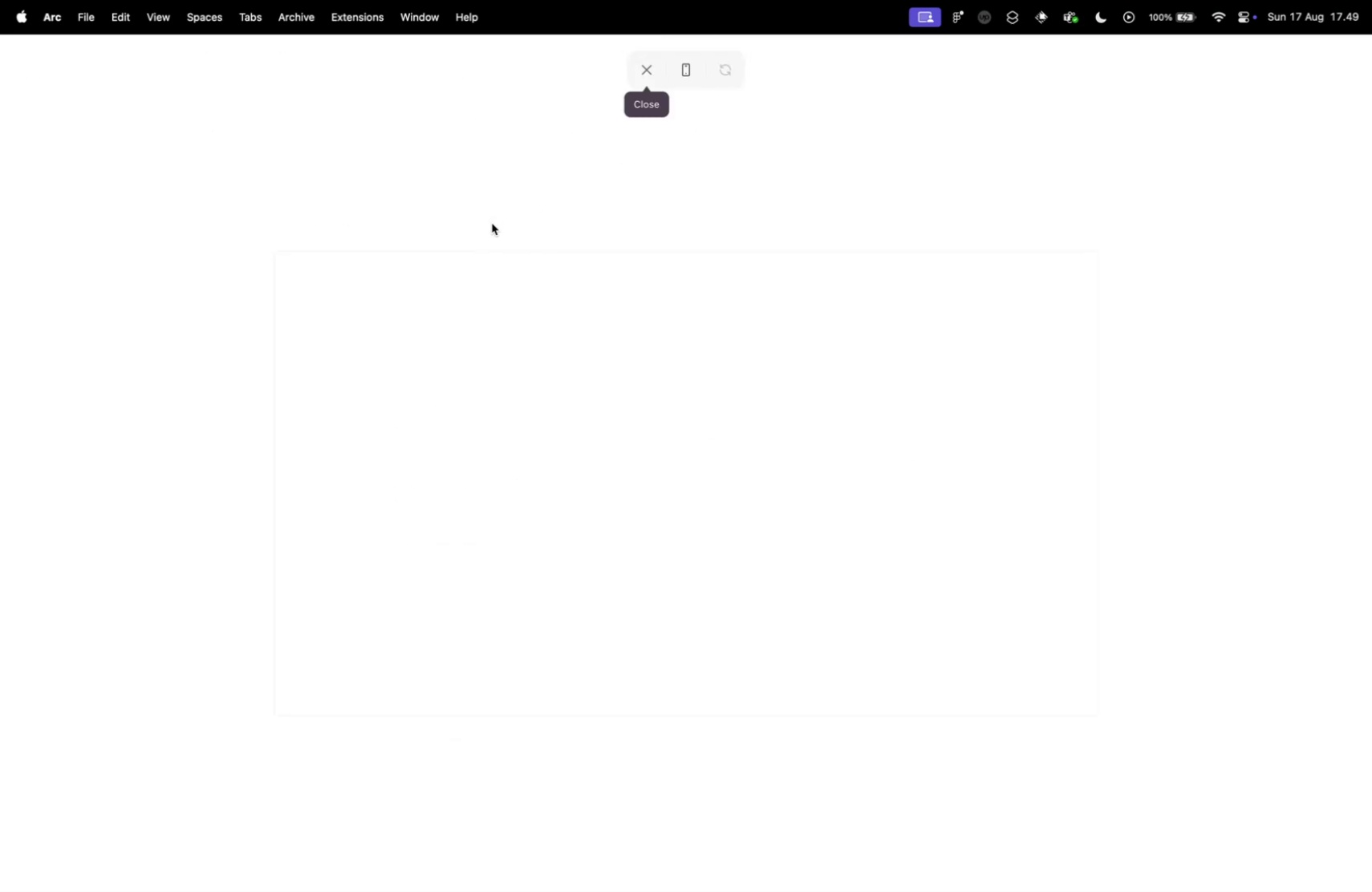 
scroll: coordinate [99, 277], scroll_direction: up, amount: 24.0
 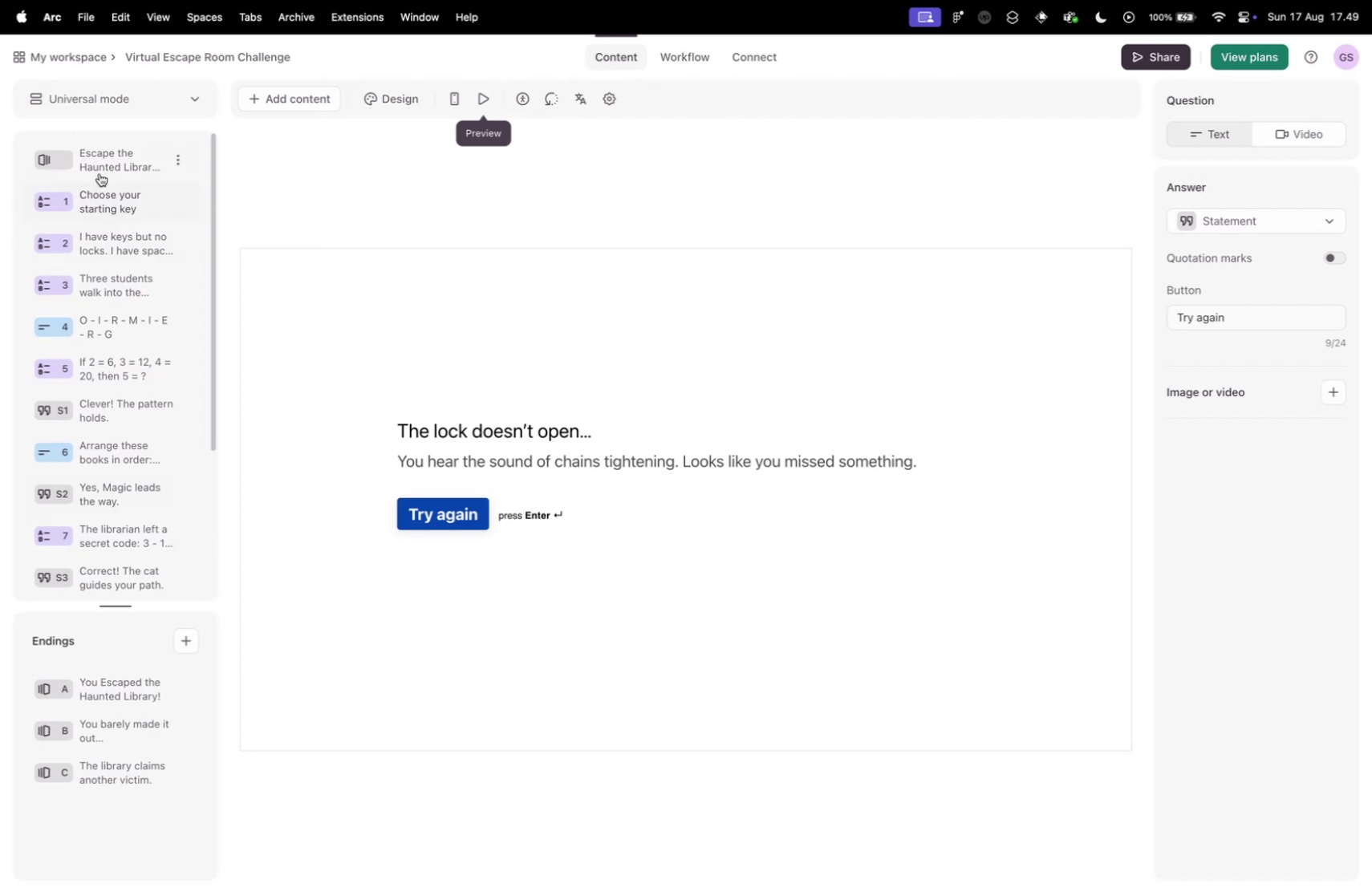 
left_click([99, 172])
 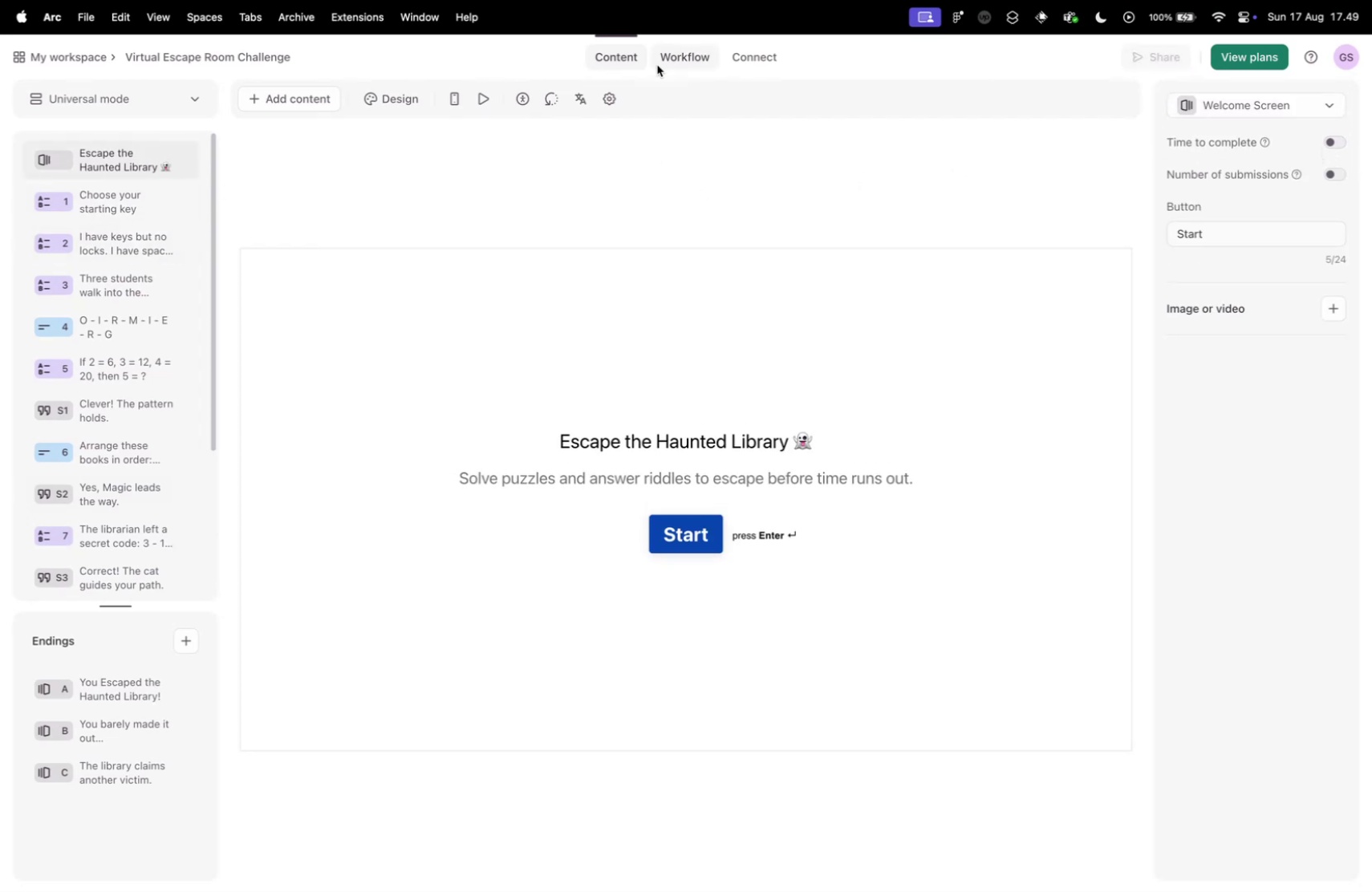 
left_click([489, 100])
 